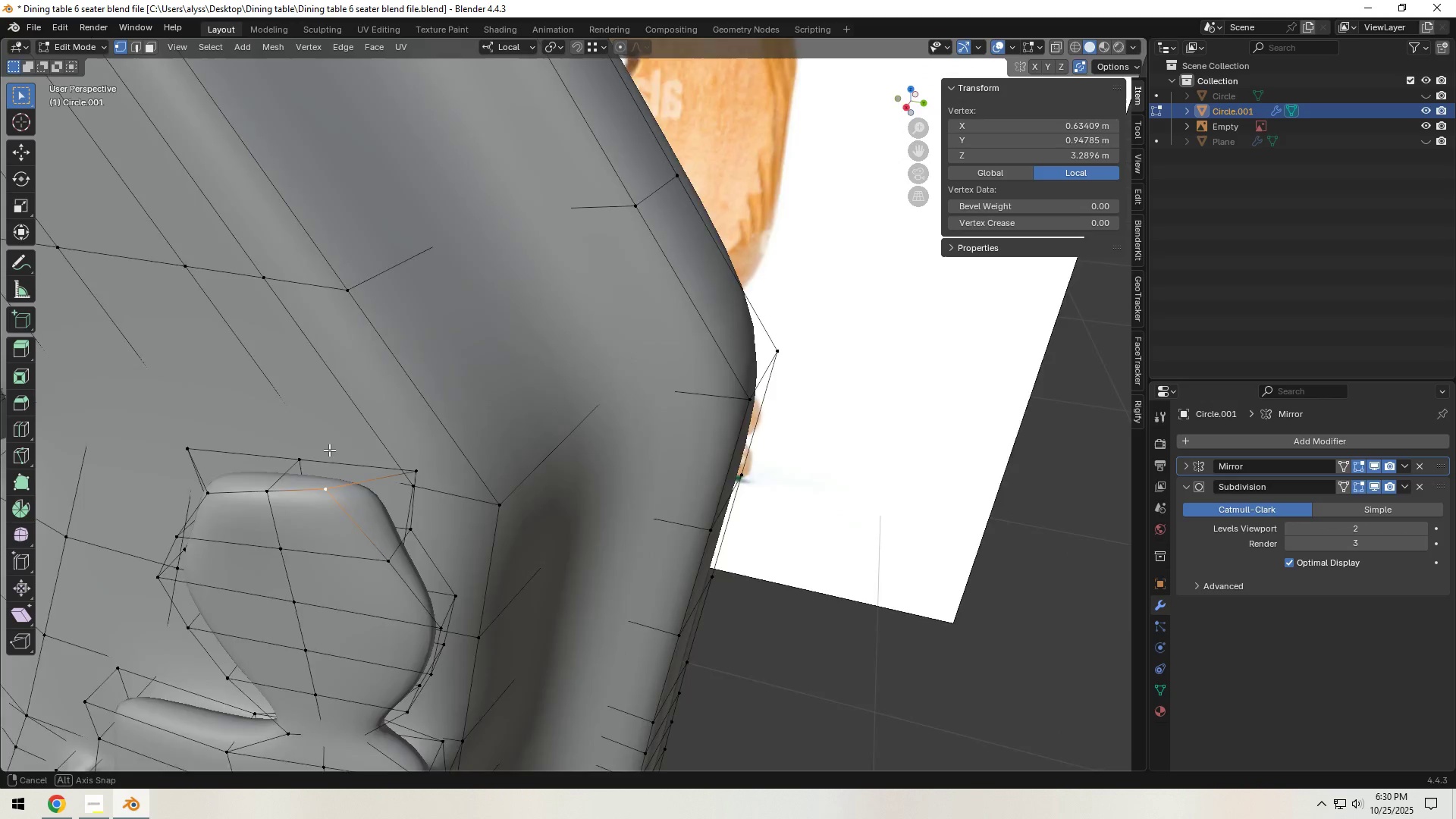 
type(gy)
 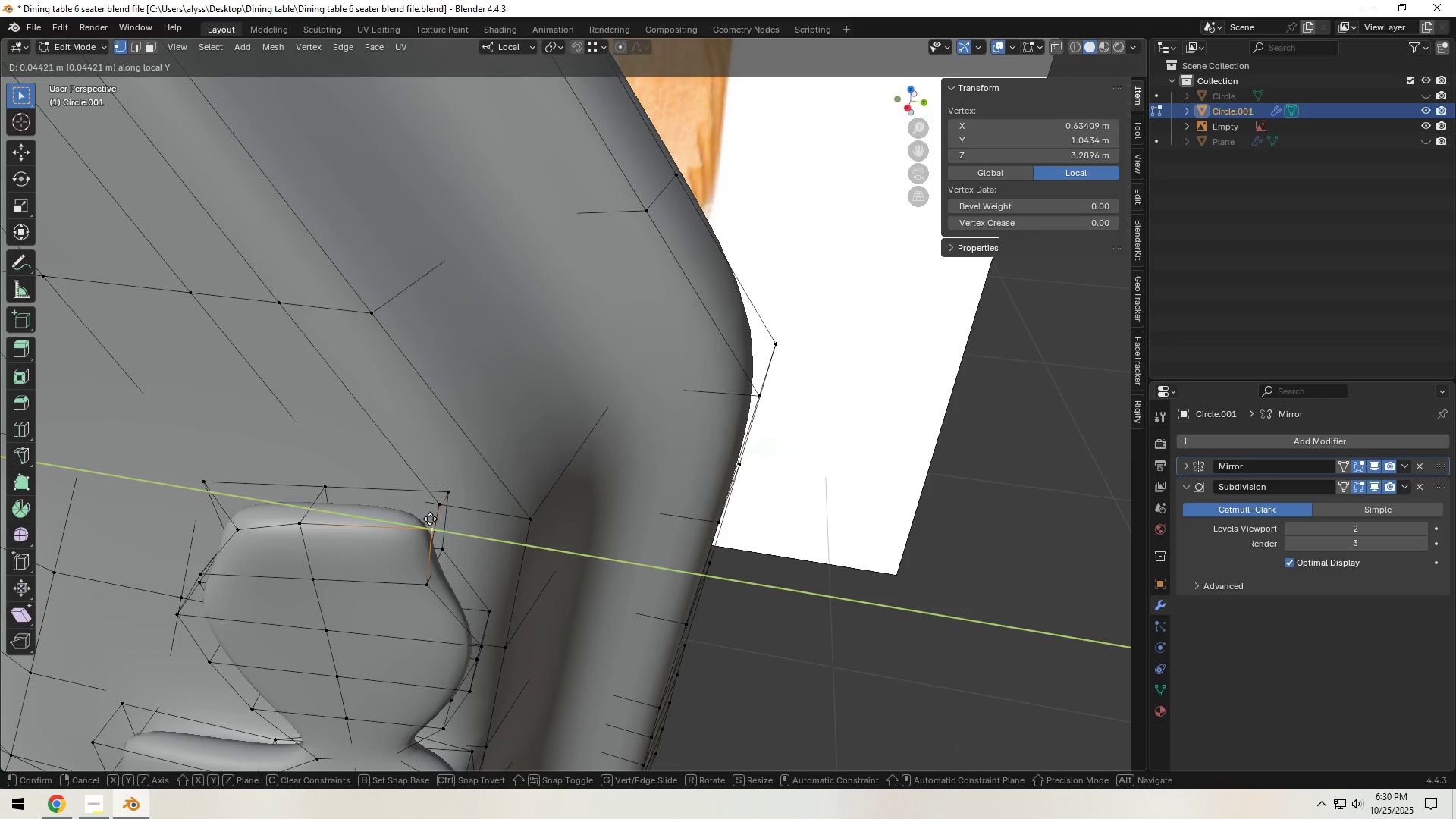 
left_click([430, 519])
 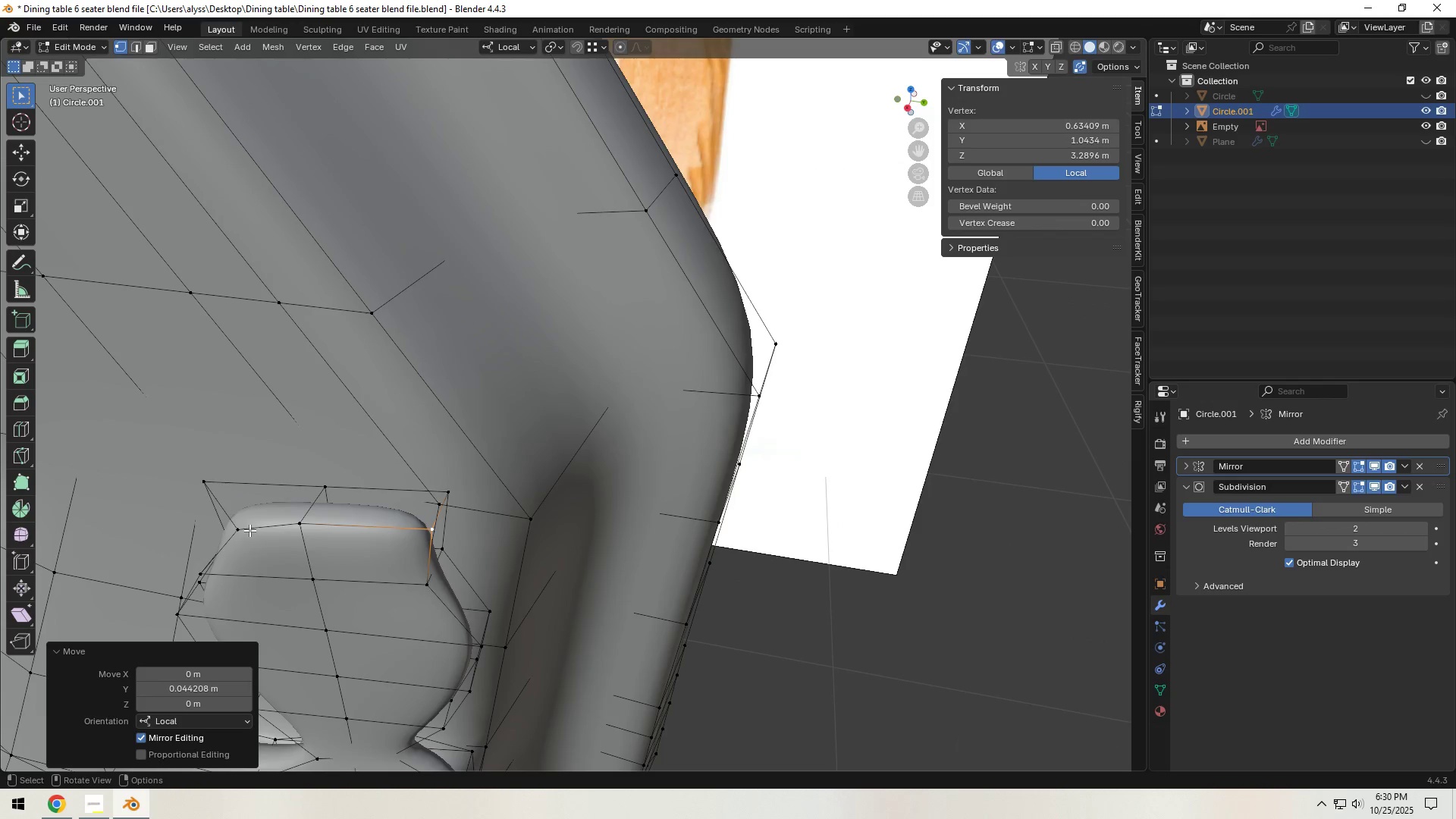 
left_click([248, 530])
 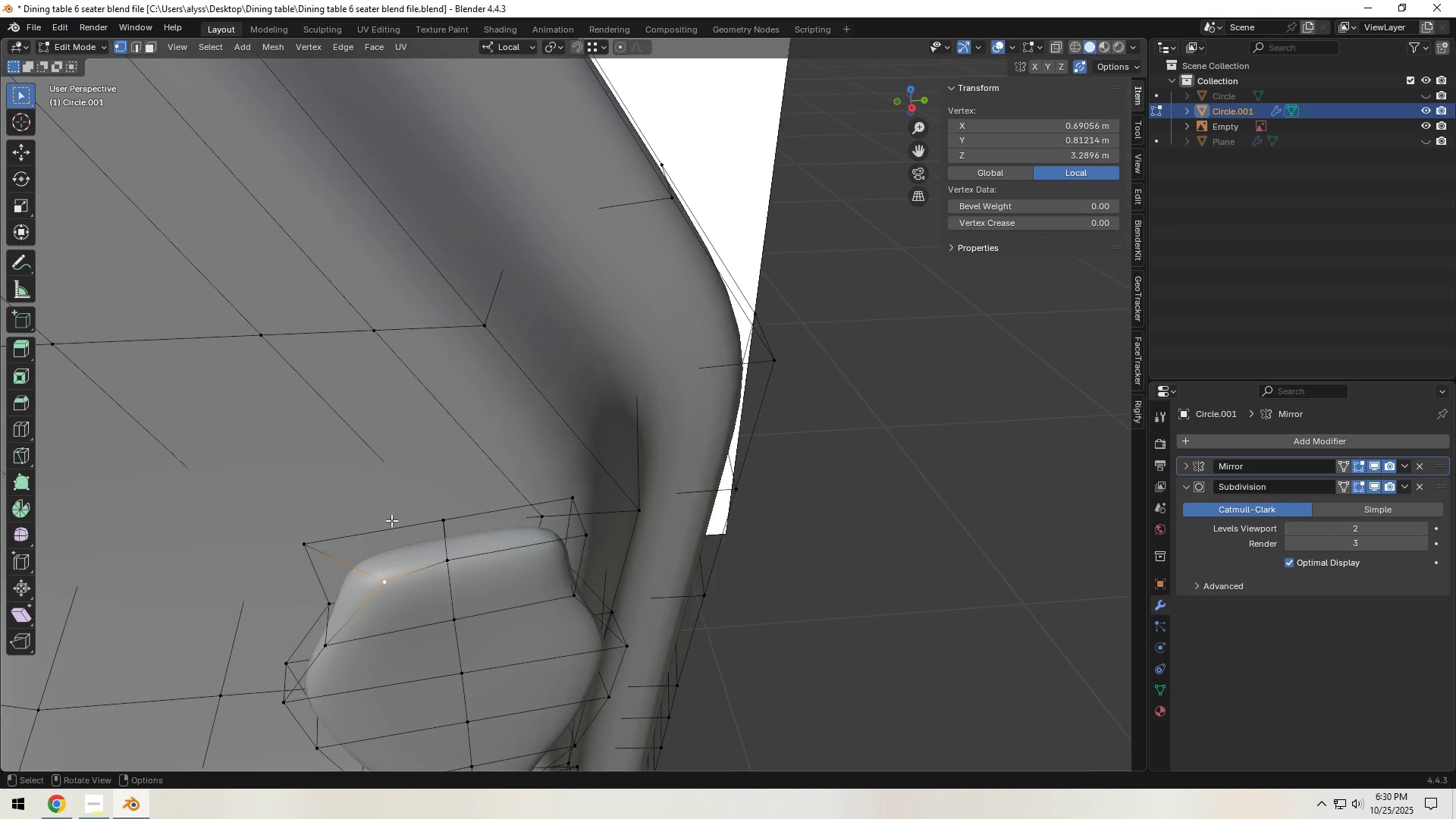 
type(gy)
 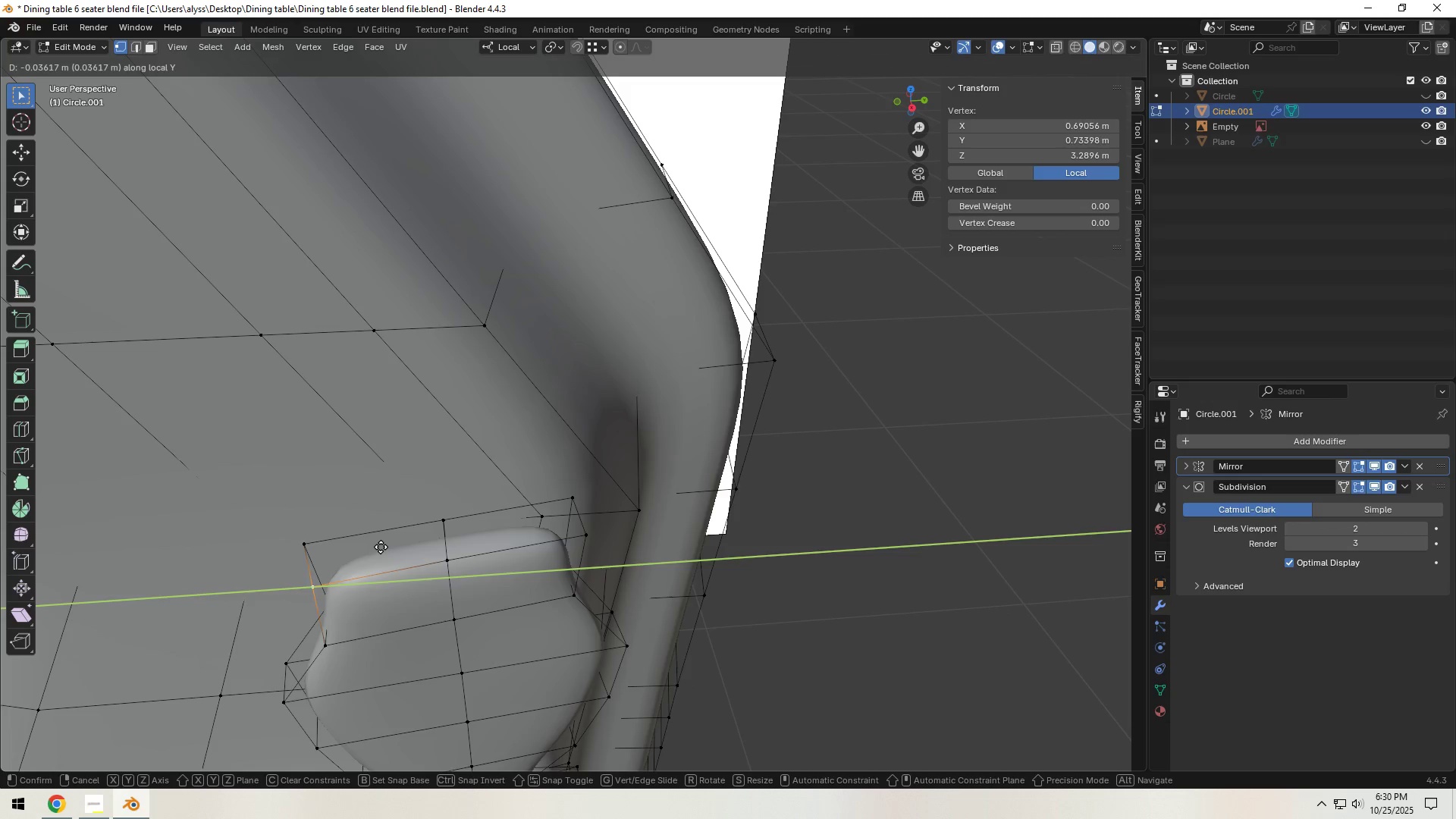 
left_click([380, 548])
 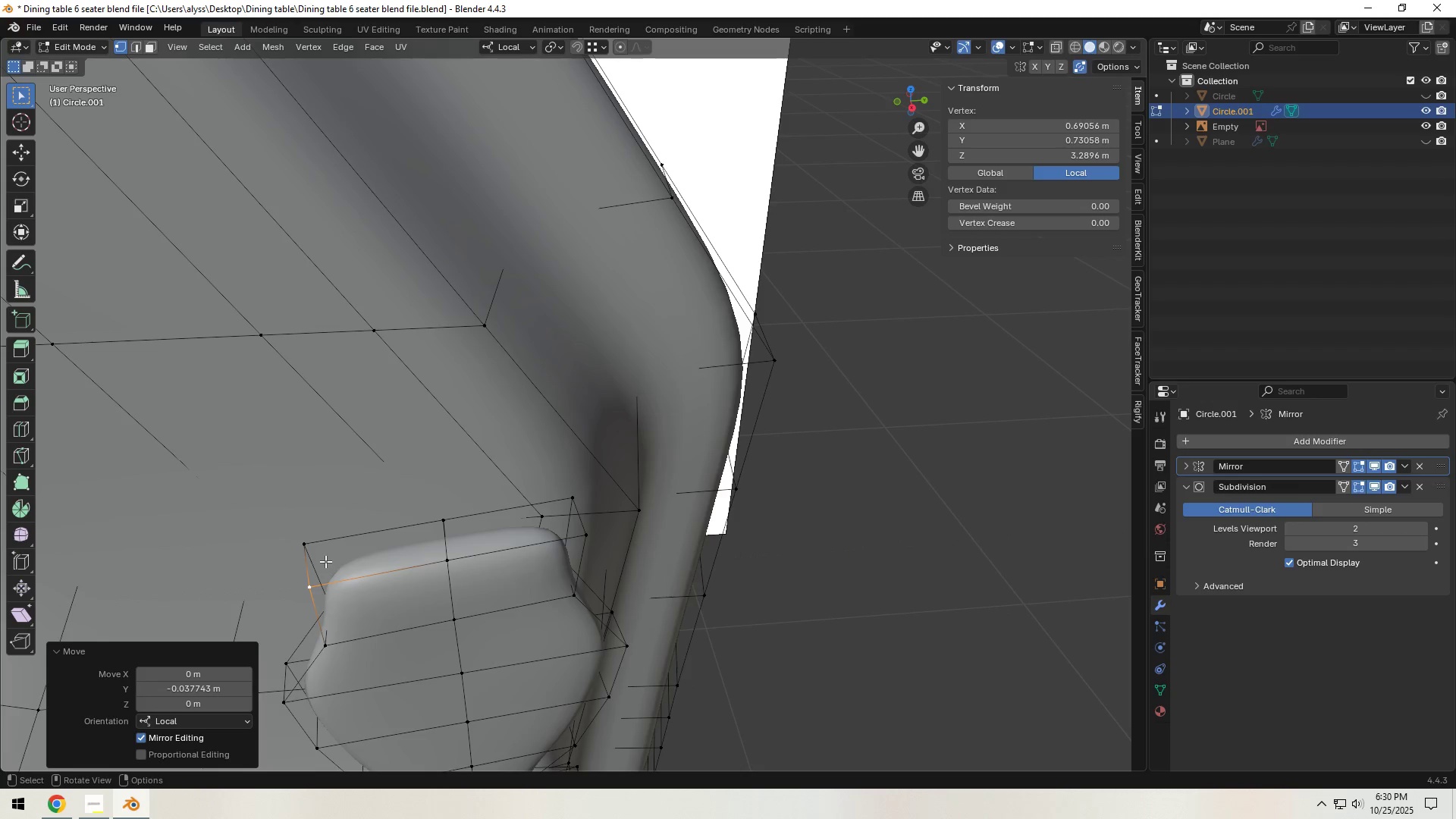 
key(2)
 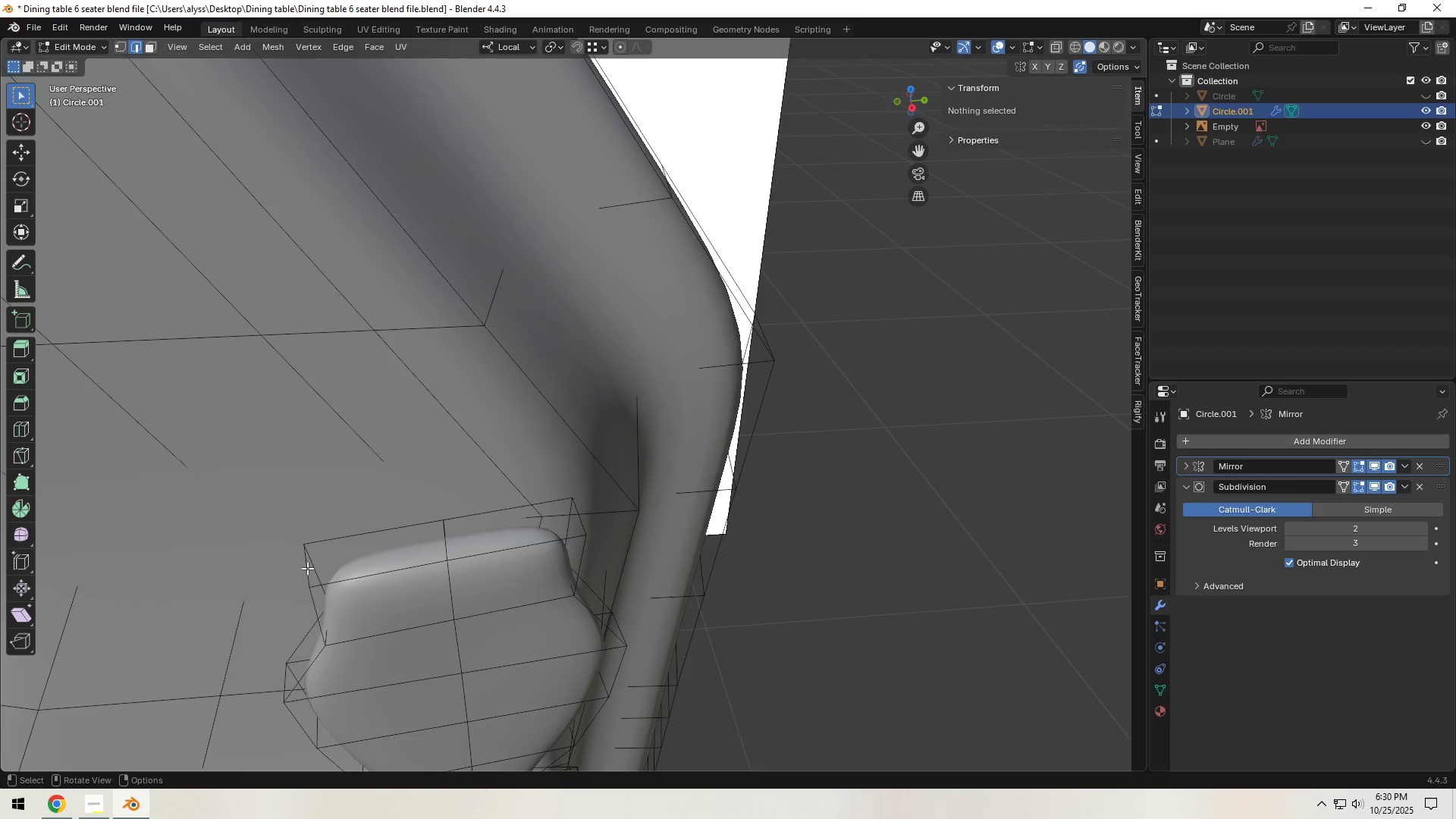 
left_click([307, 568])
 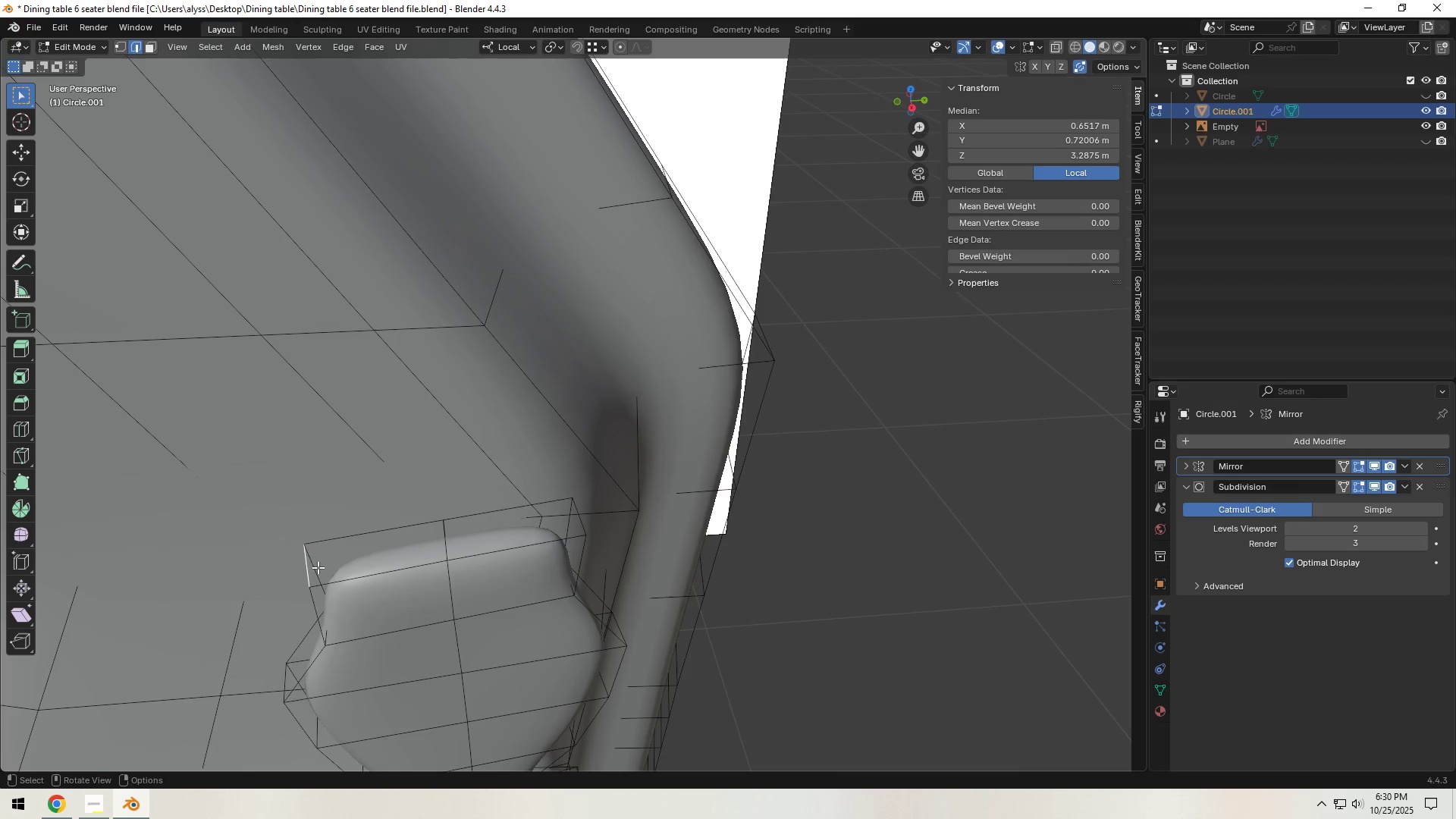 
hold_key(key=ShiftLeft, duration=0.69)
left_click([581, 522])
 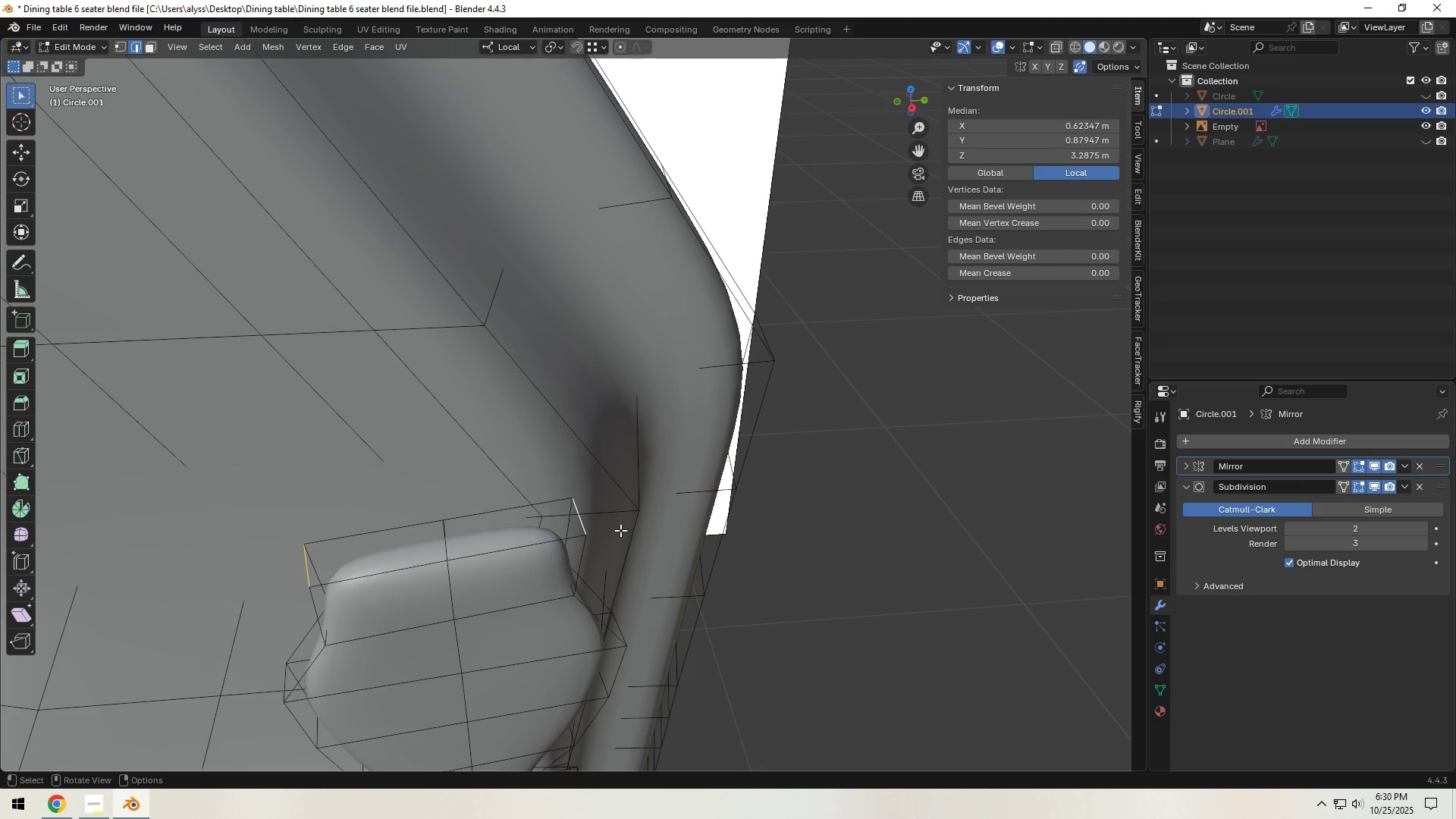 
type(sy)
 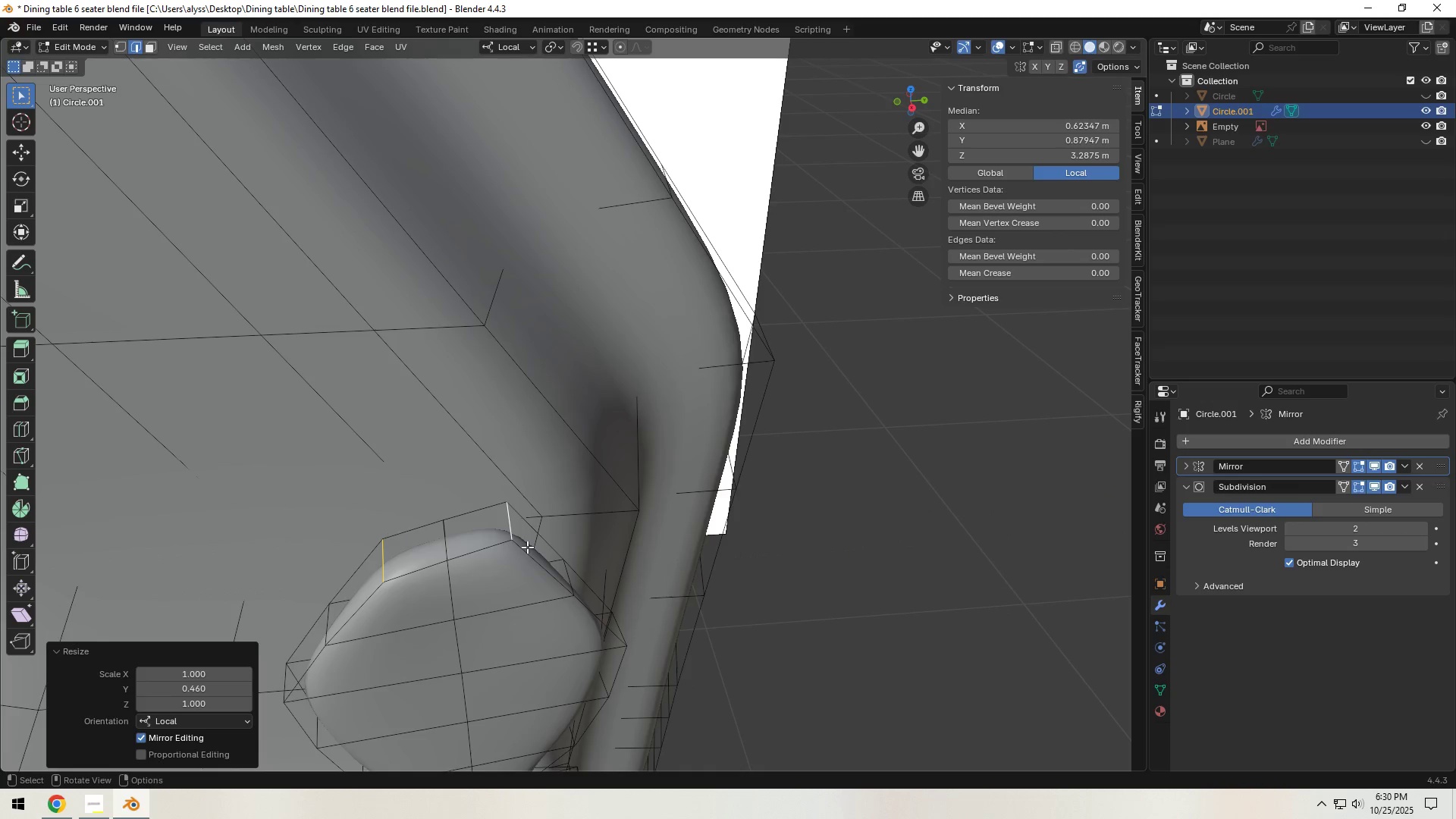 
double_click([431, 544])
 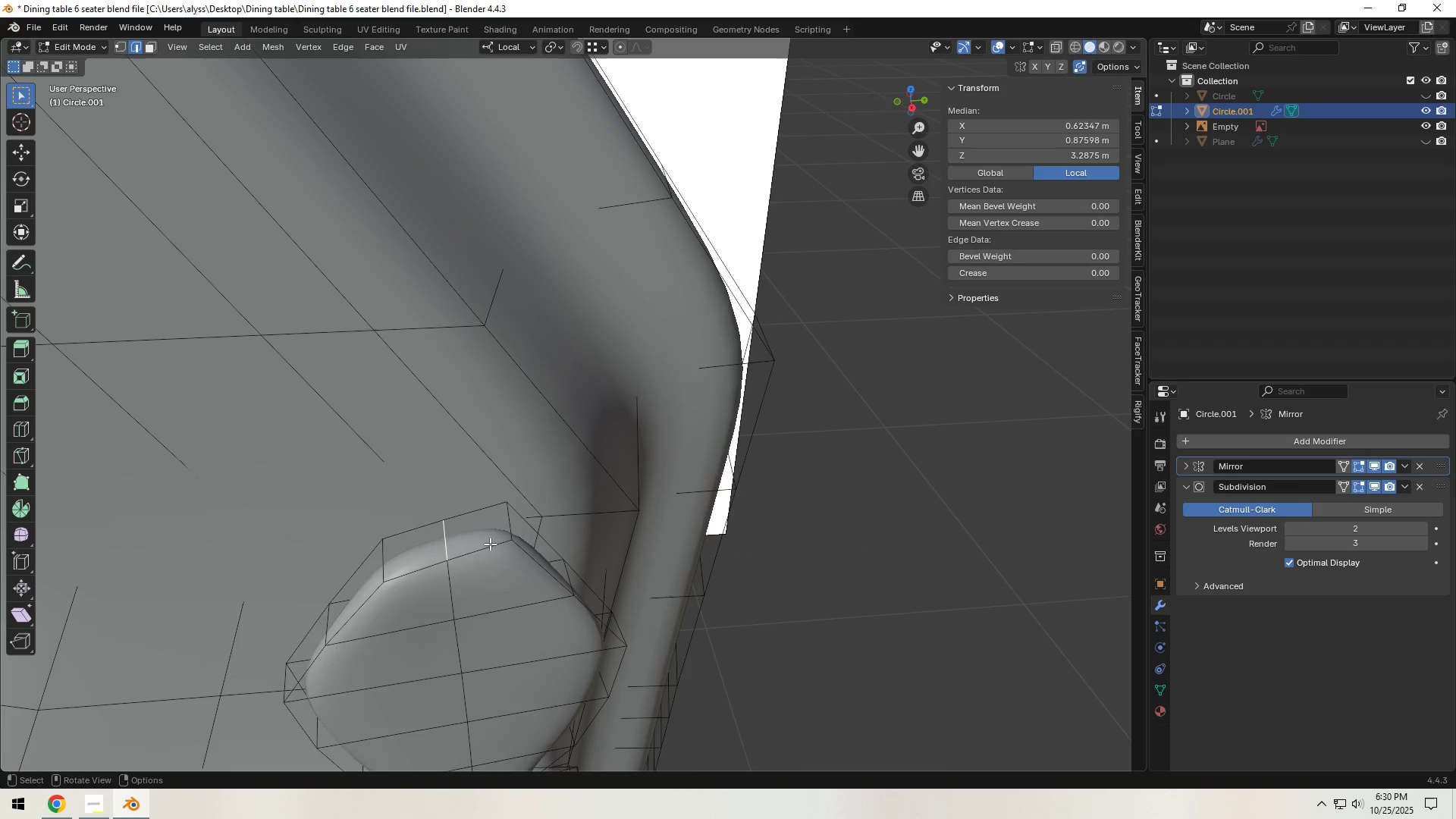 
type(gz)
 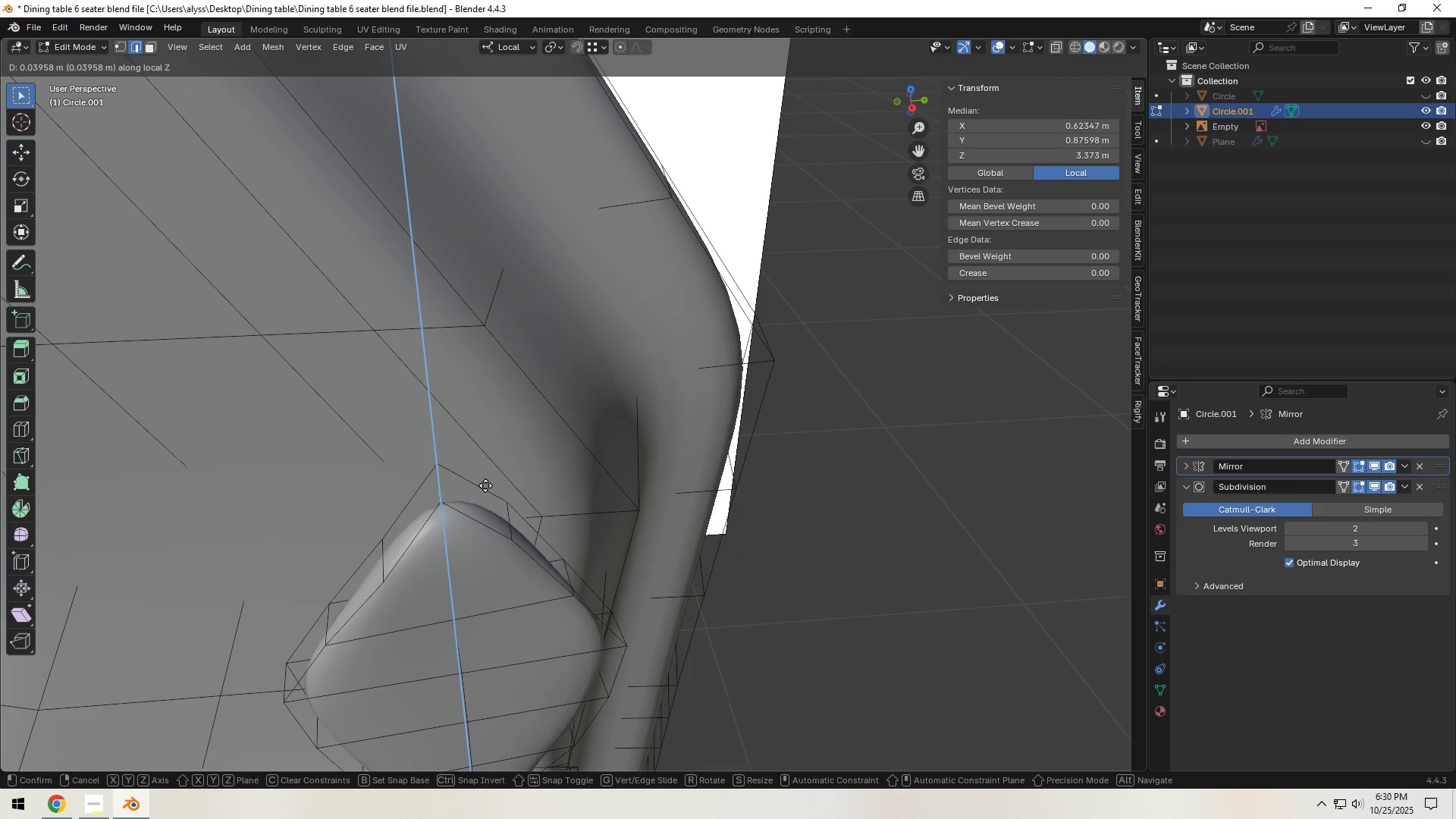 
left_click([485, 485])
 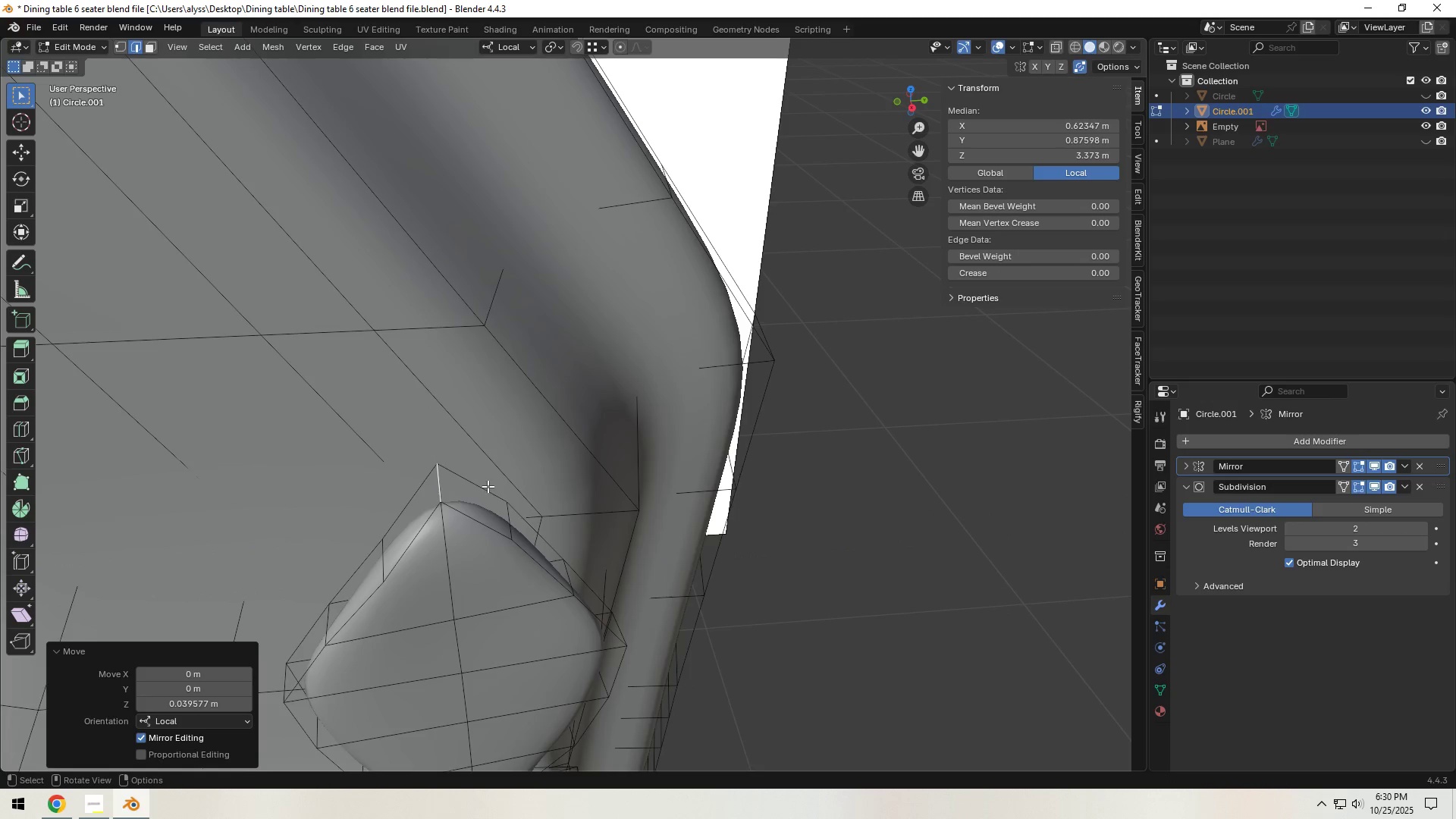 
scroll: coordinate [490, 494], scroll_direction: down, amount: 4.0
 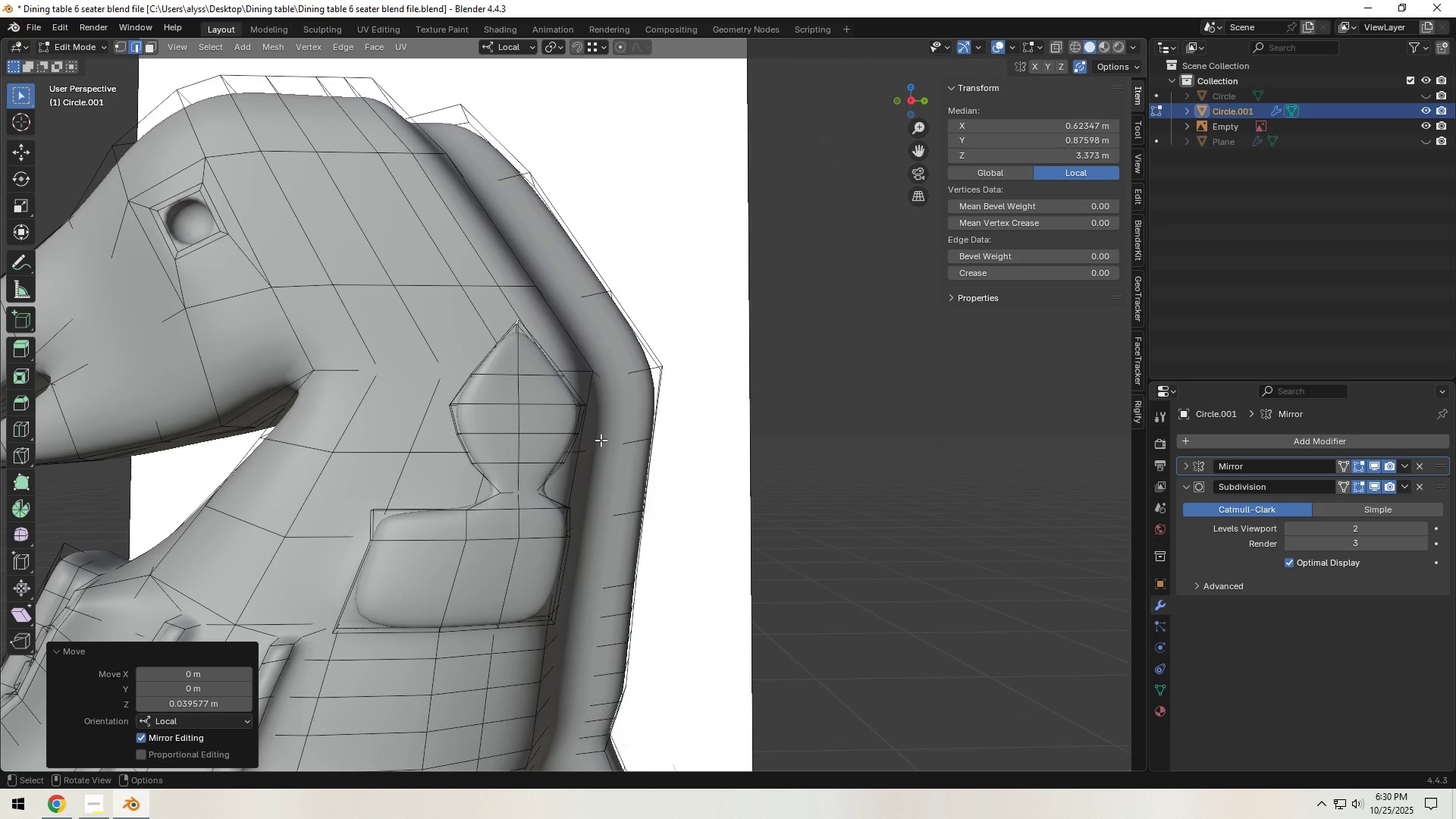 
left_click([833, 444])
 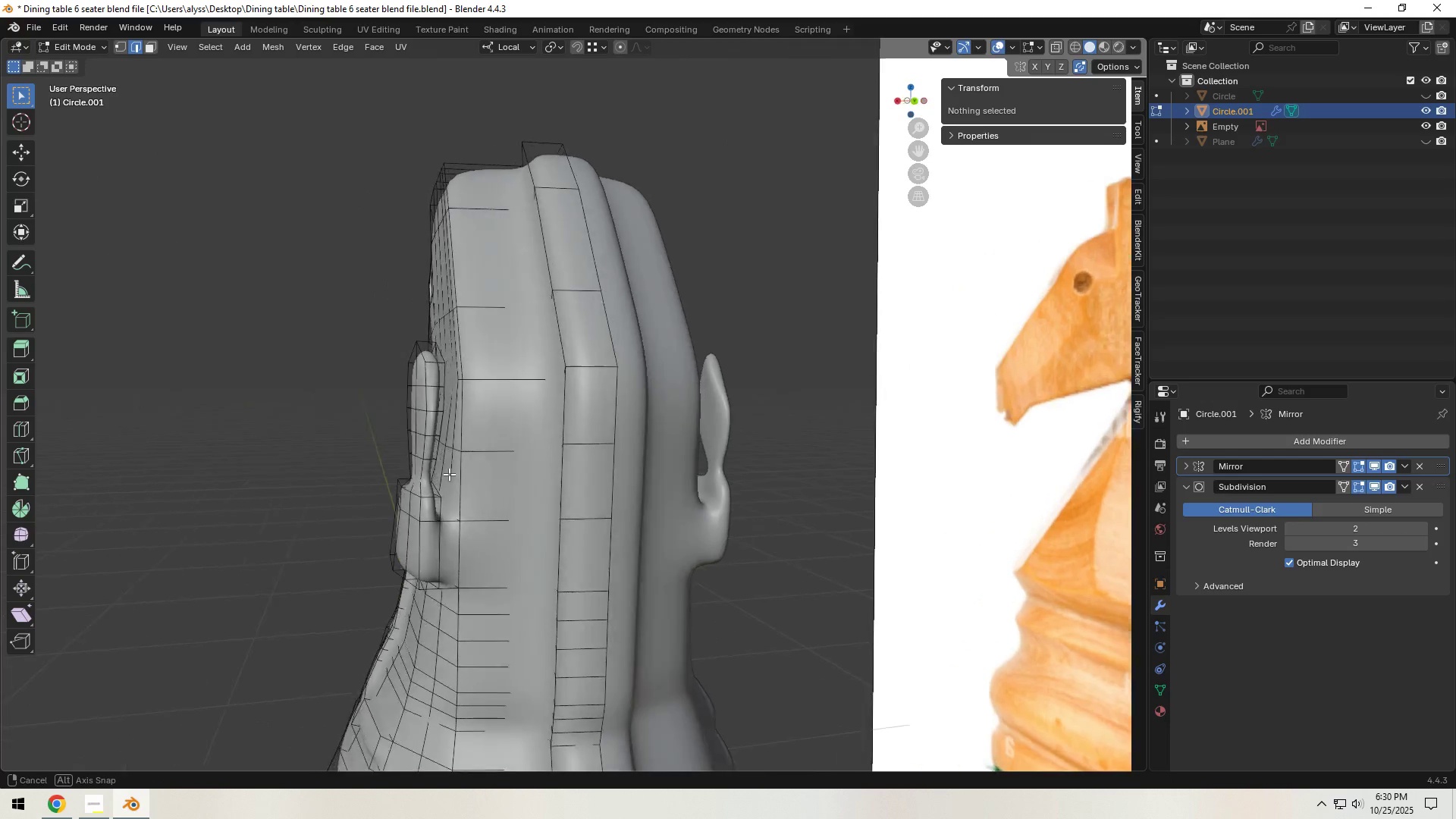 
key(Backquote)
 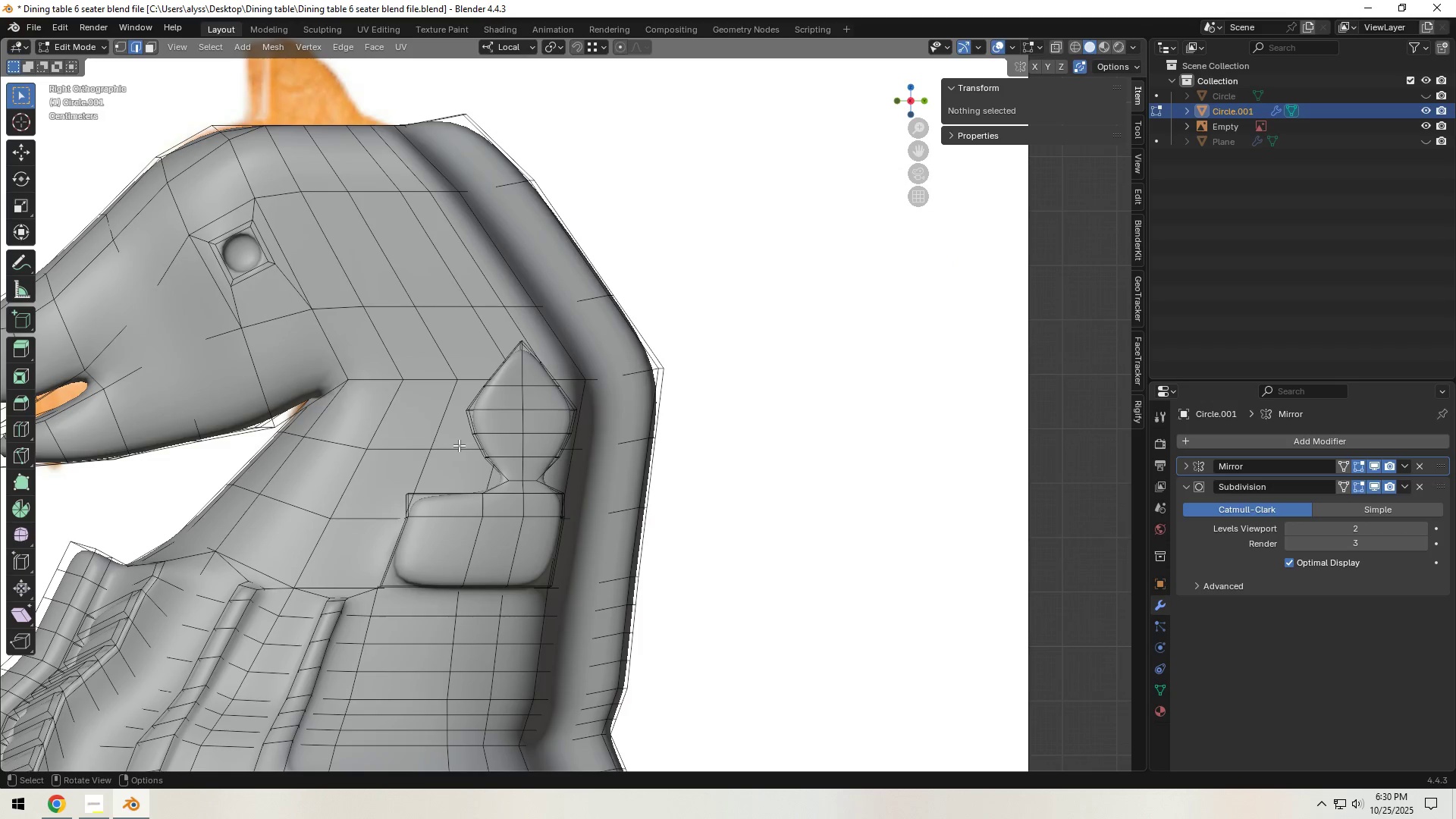 
hold_key(key=Backquote, duration=0.6)
 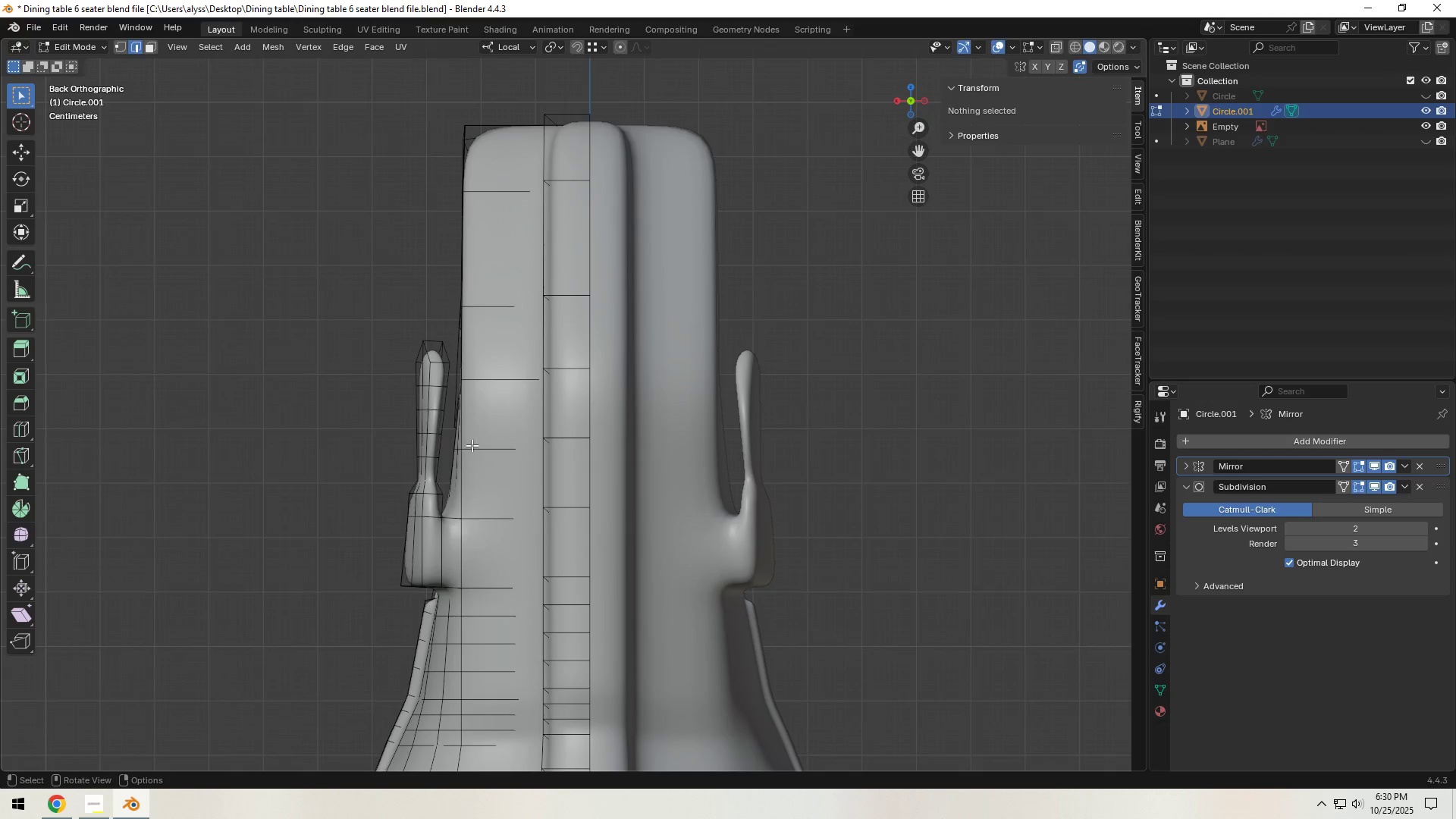 
scroll: coordinate [468, 447], scroll_direction: up, amount: 4.0
 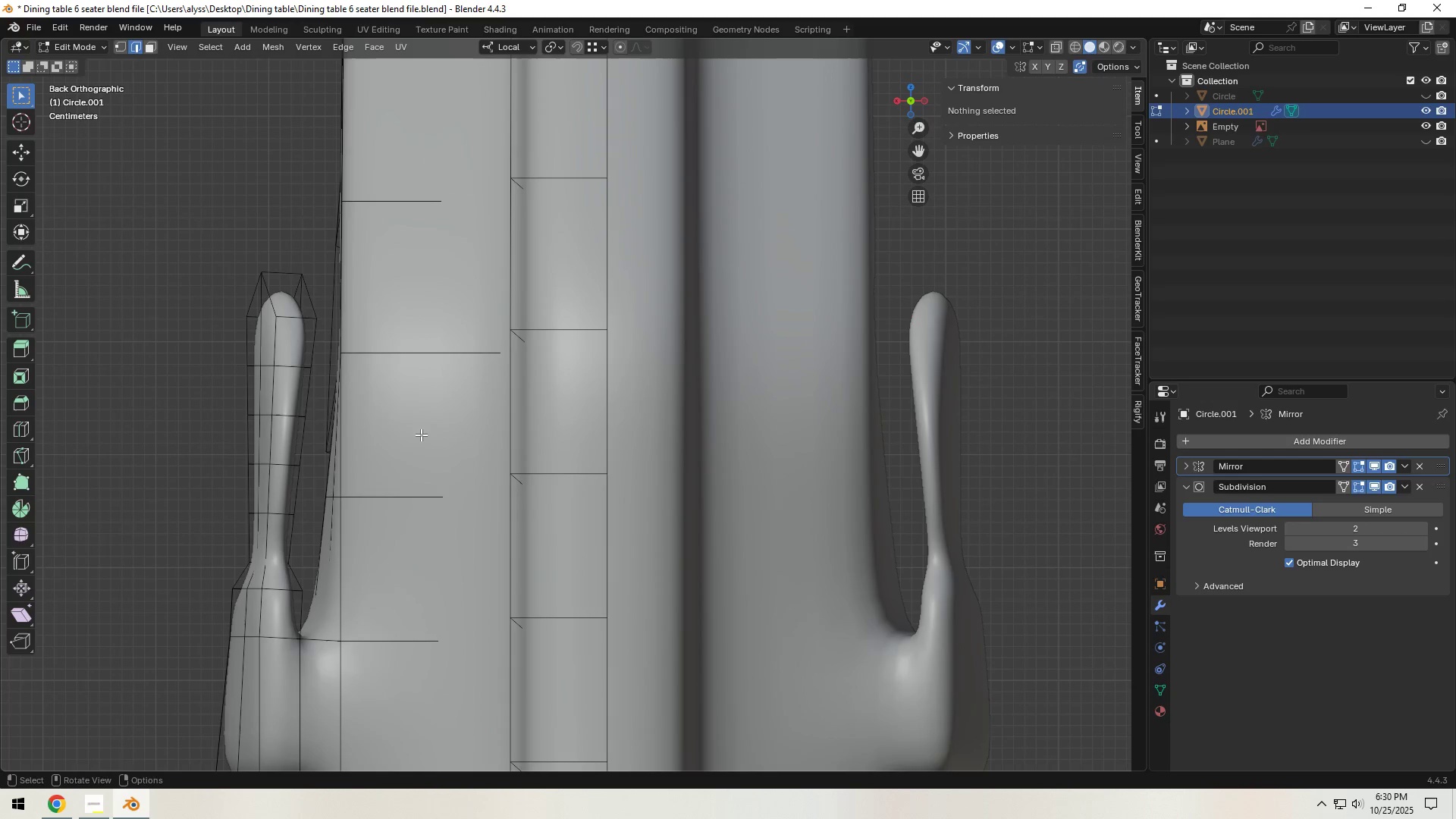 
hold_key(key=ShiftLeft, duration=0.46)
 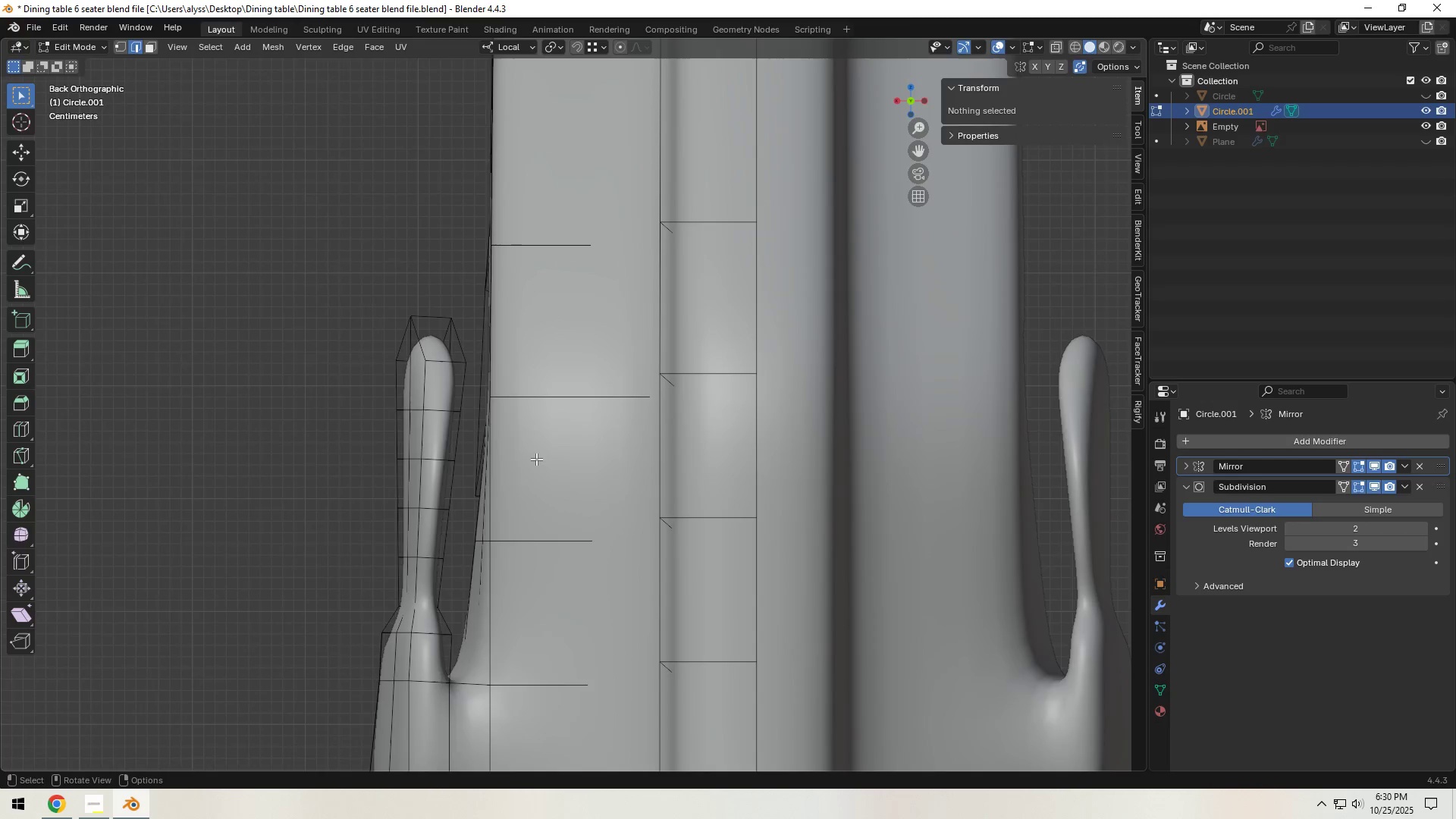 
scroll: coordinate [536, 459], scroll_direction: up, amount: 2.0
 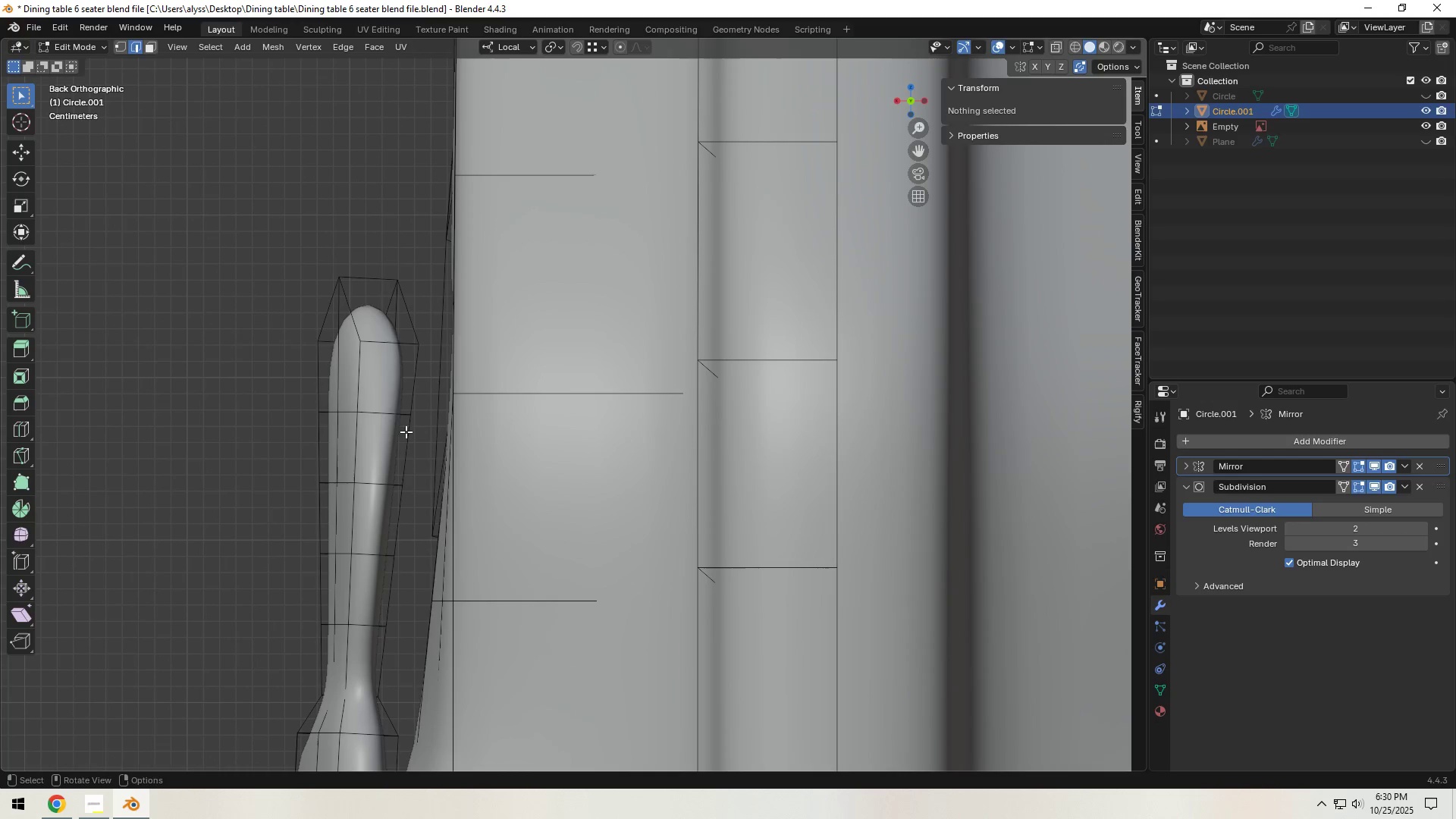 
hold_key(key=ShiftLeft, duration=0.59)
 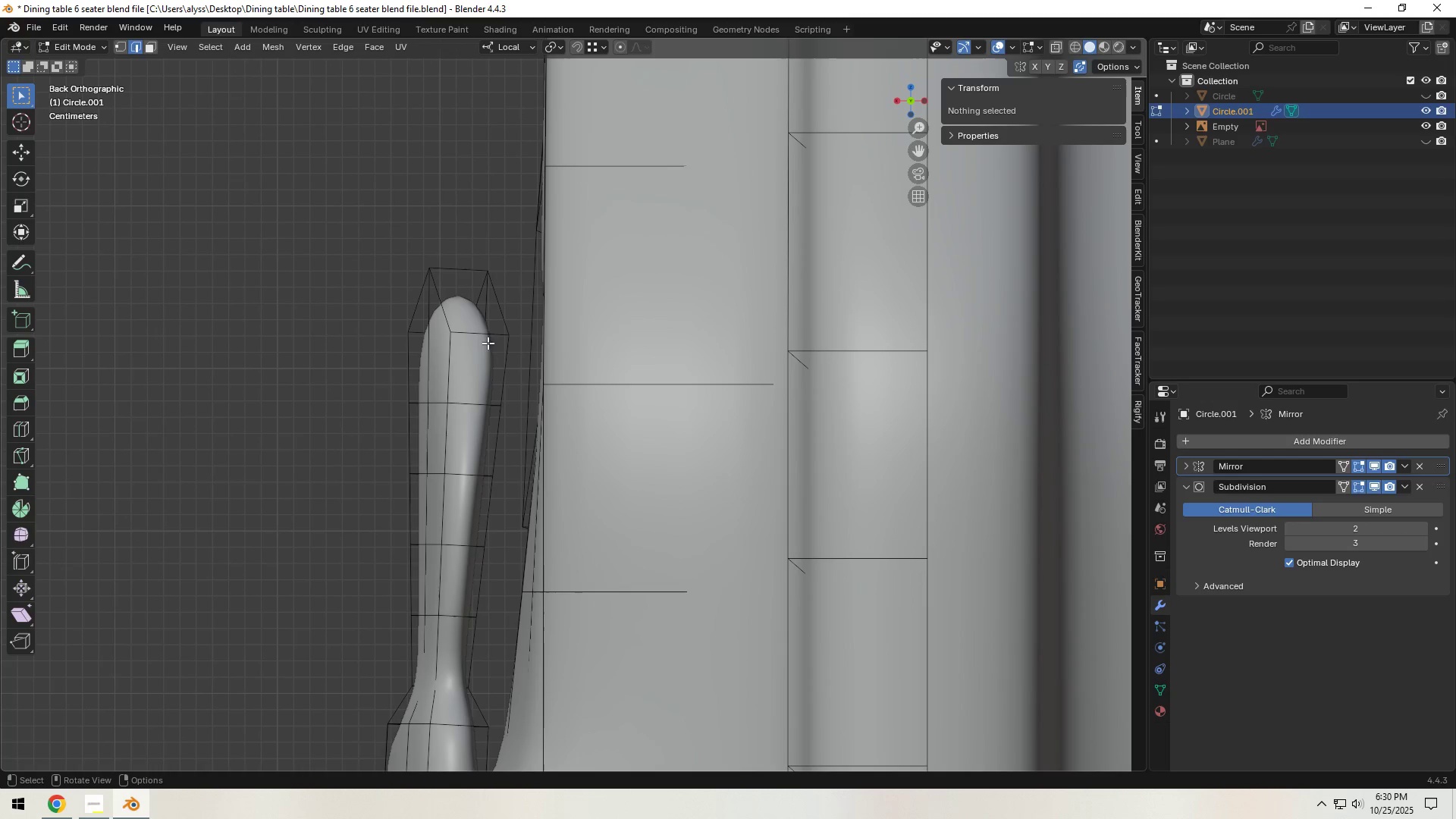 
left_click([483, 336])
 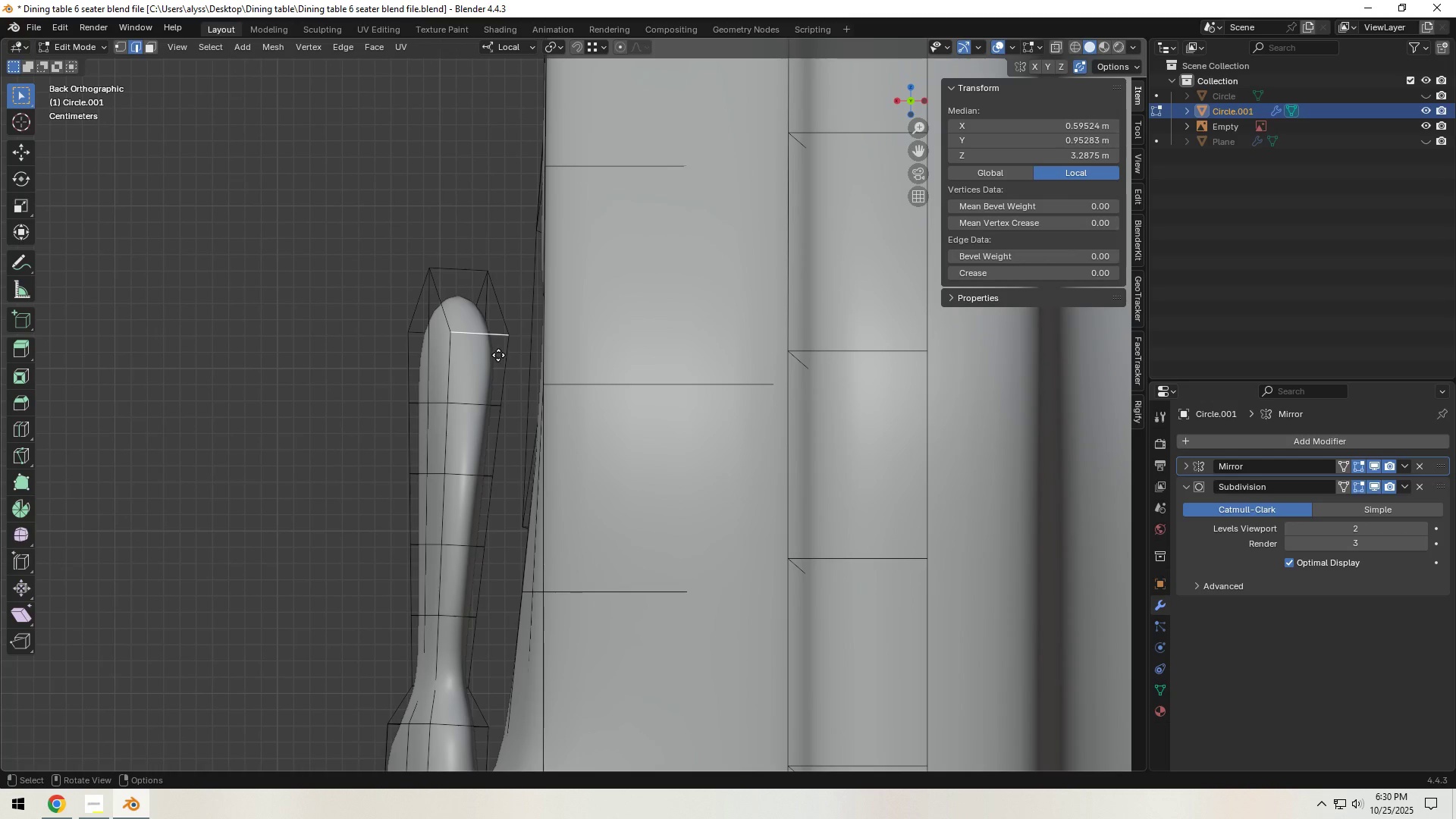 
type(gx)
 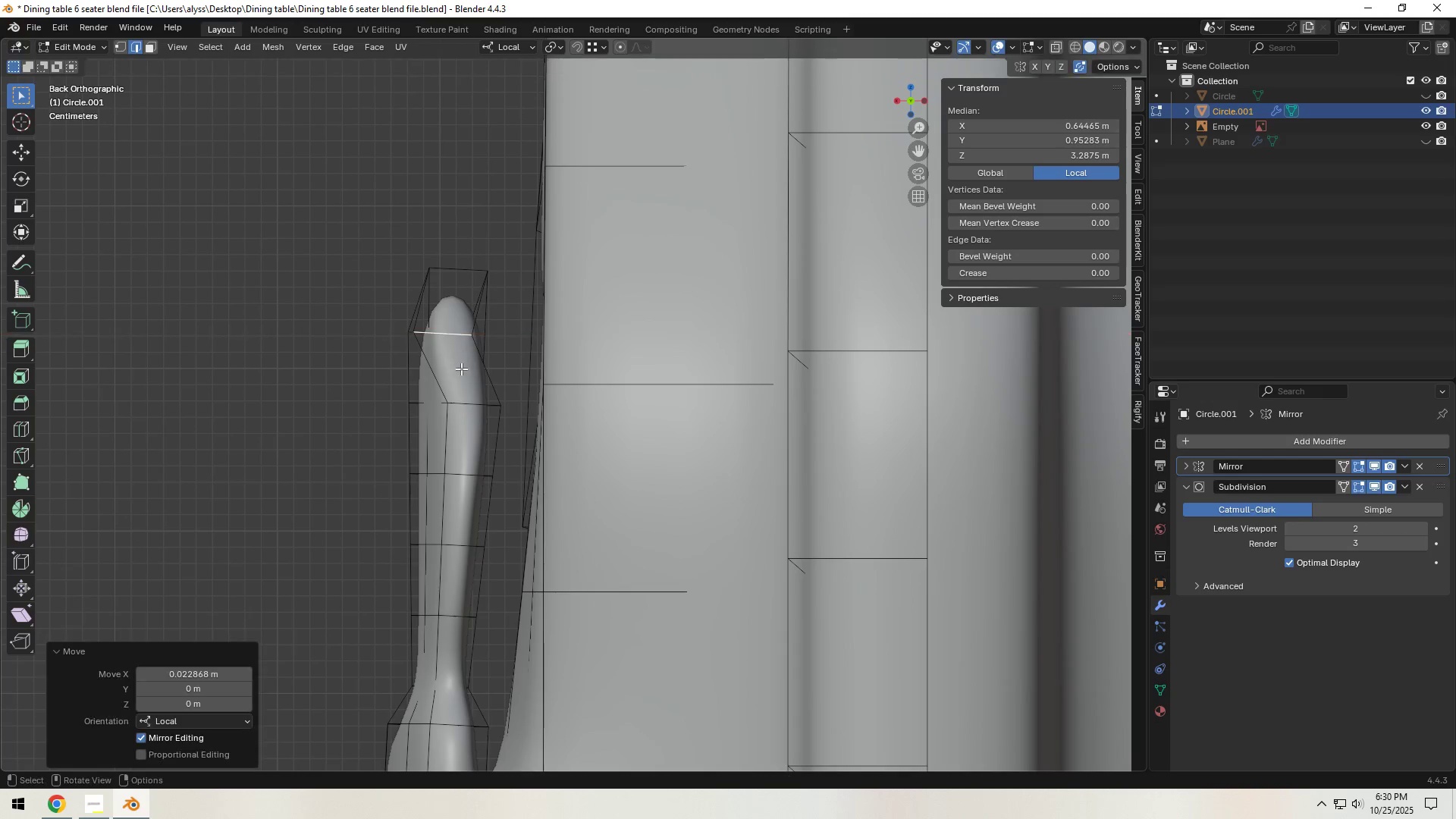 
left_click([469, 412])
 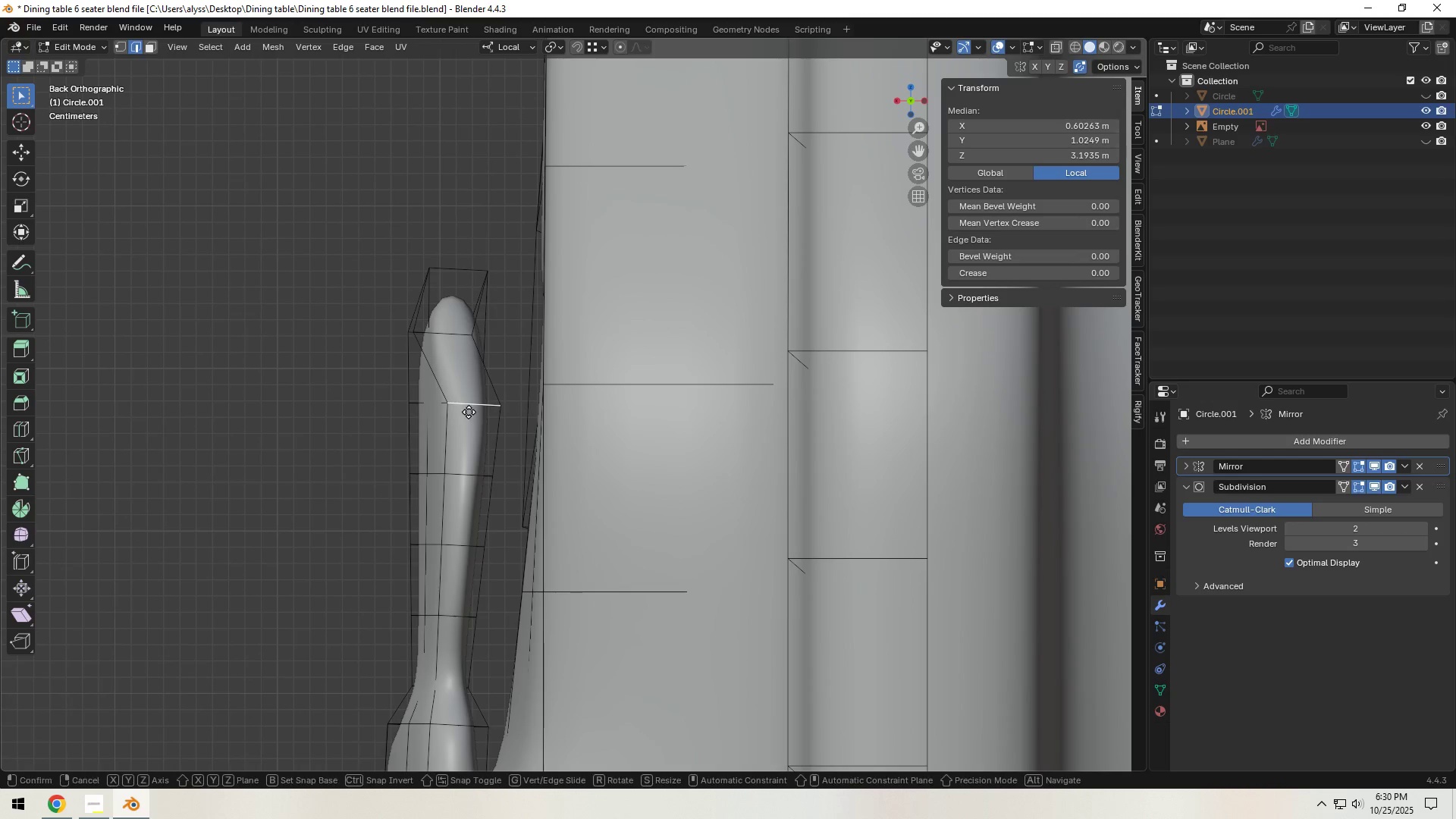 
type(gx)
 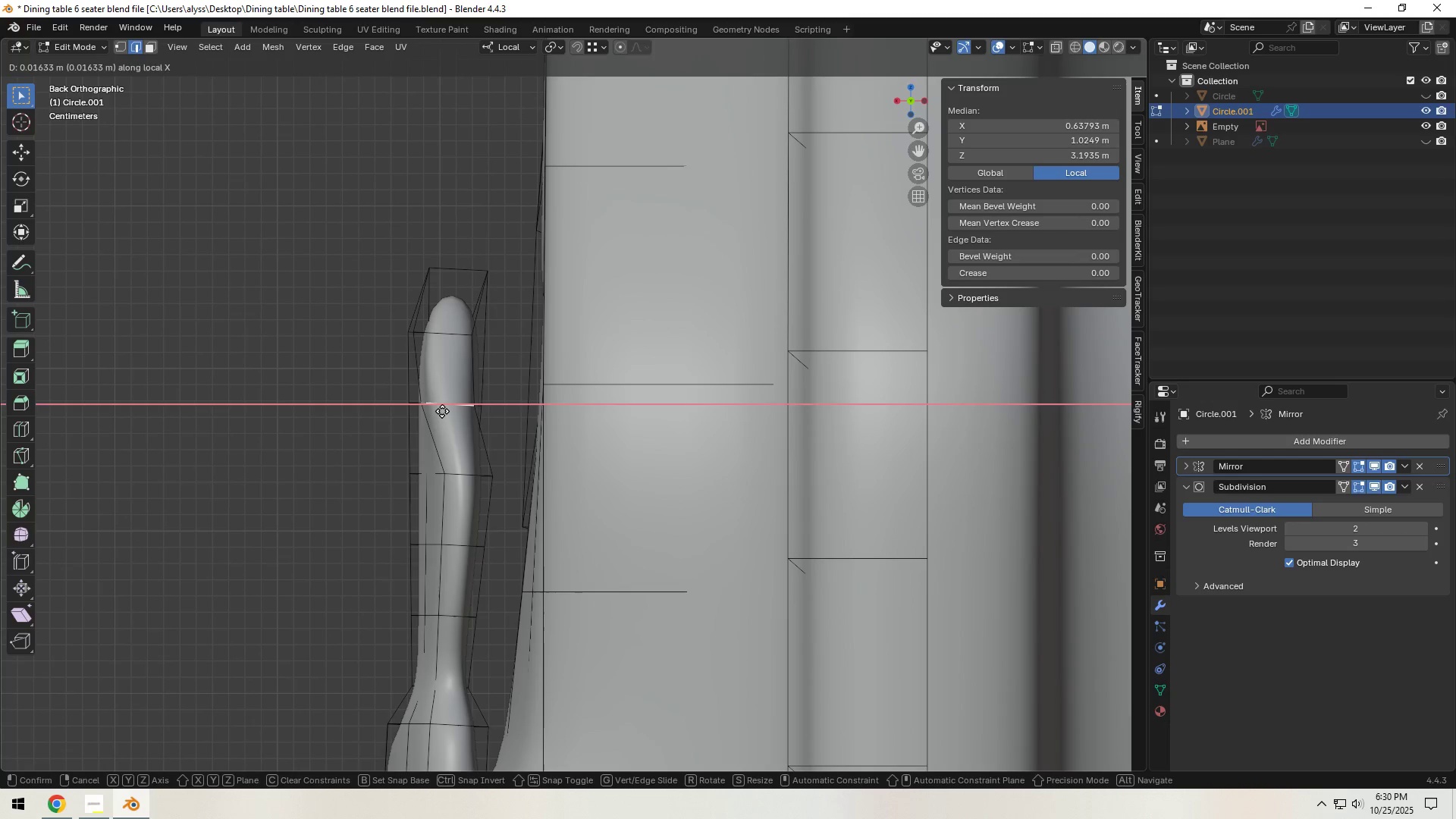 
left_click([441, 411])
 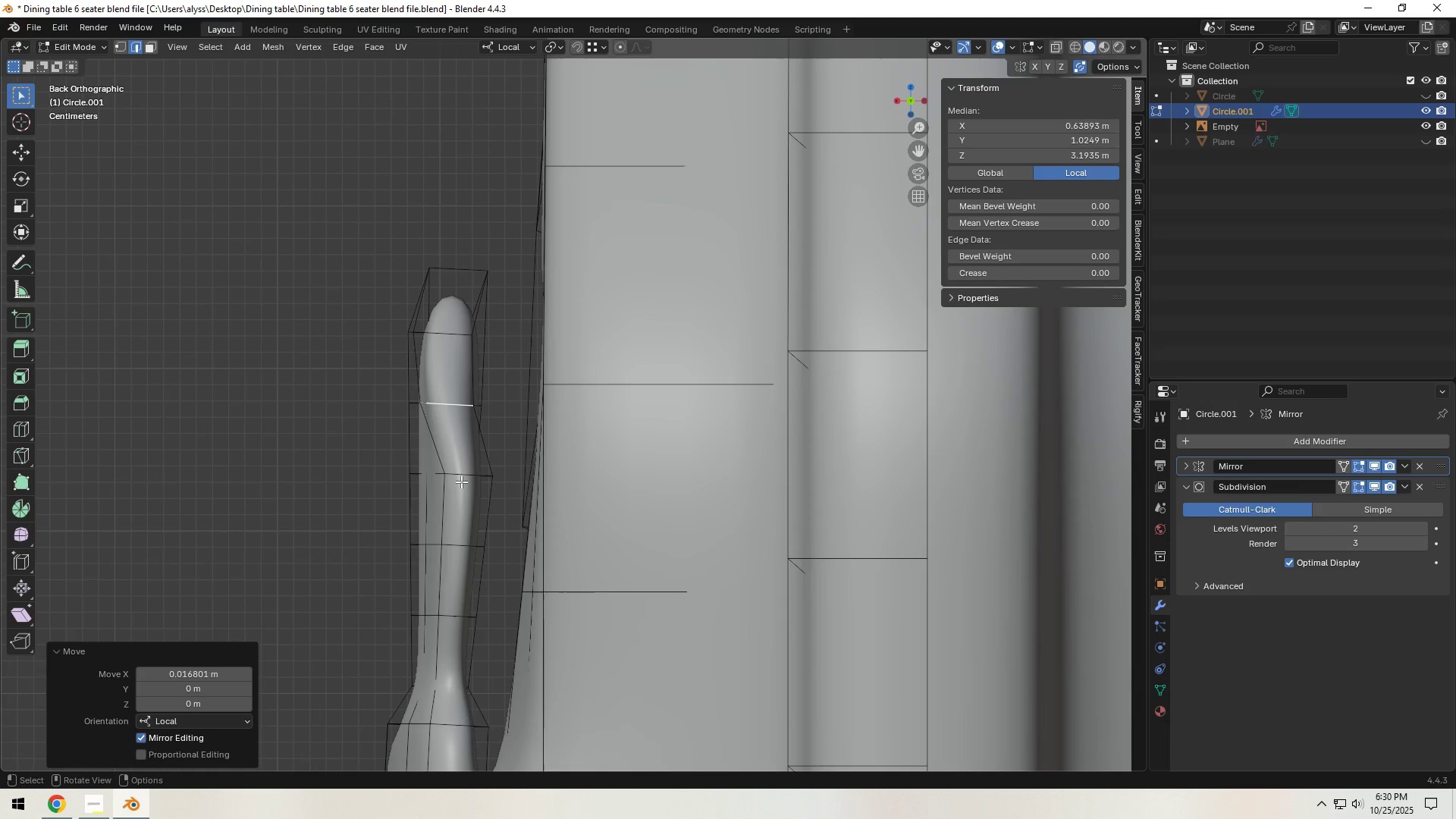 
left_click([461, 481])
 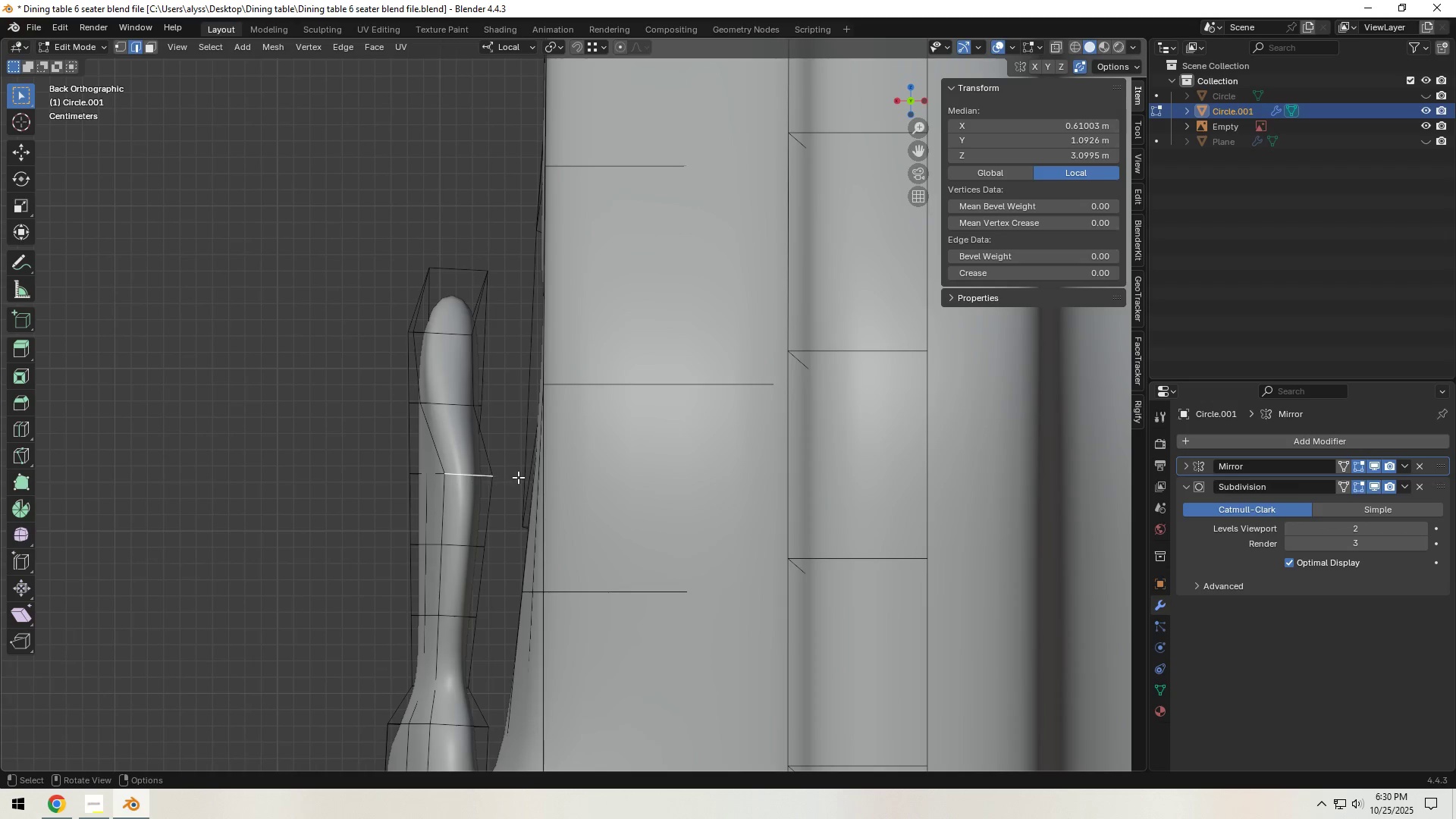 
type(gx)
 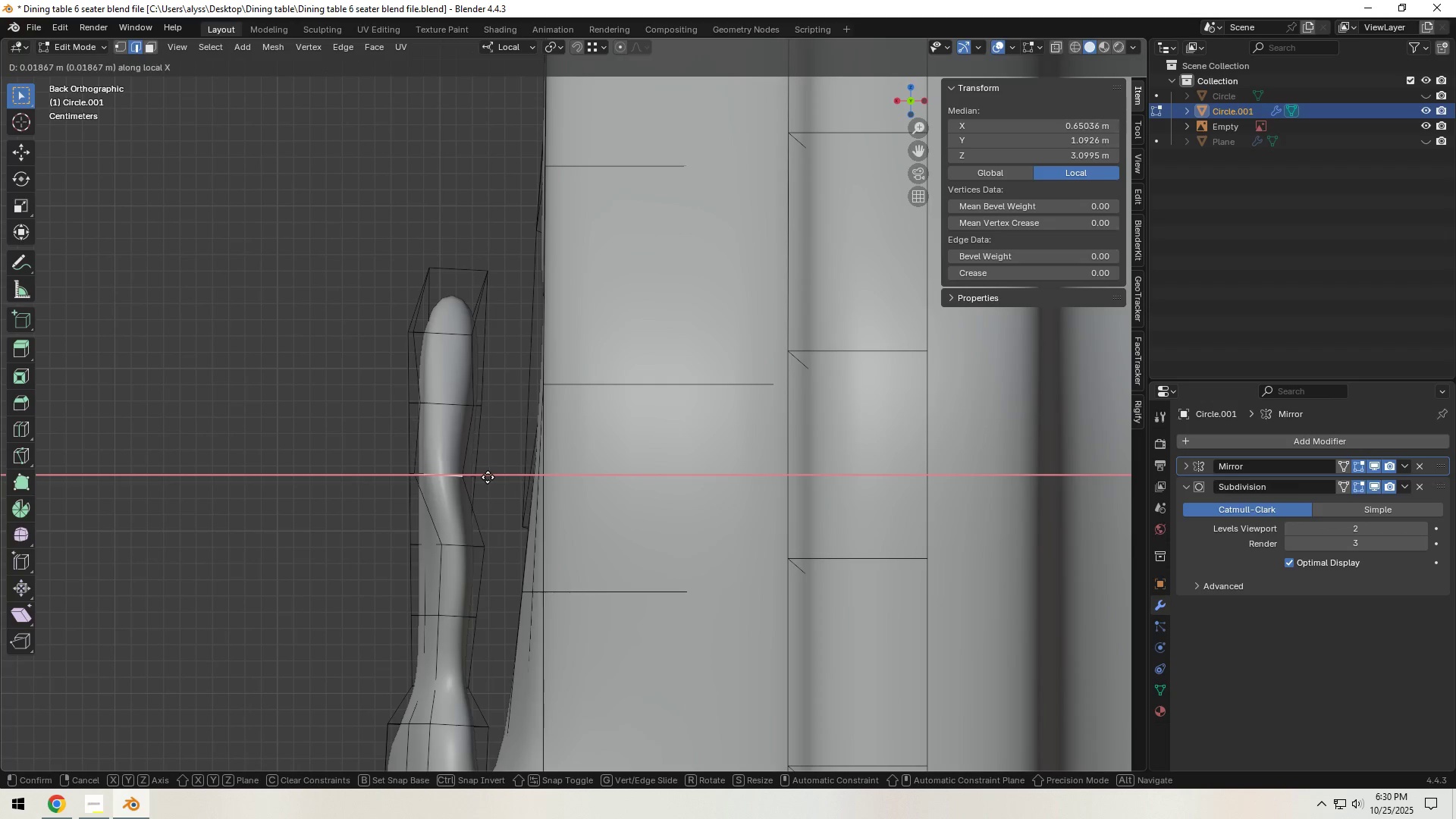 
left_click([488, 477])
 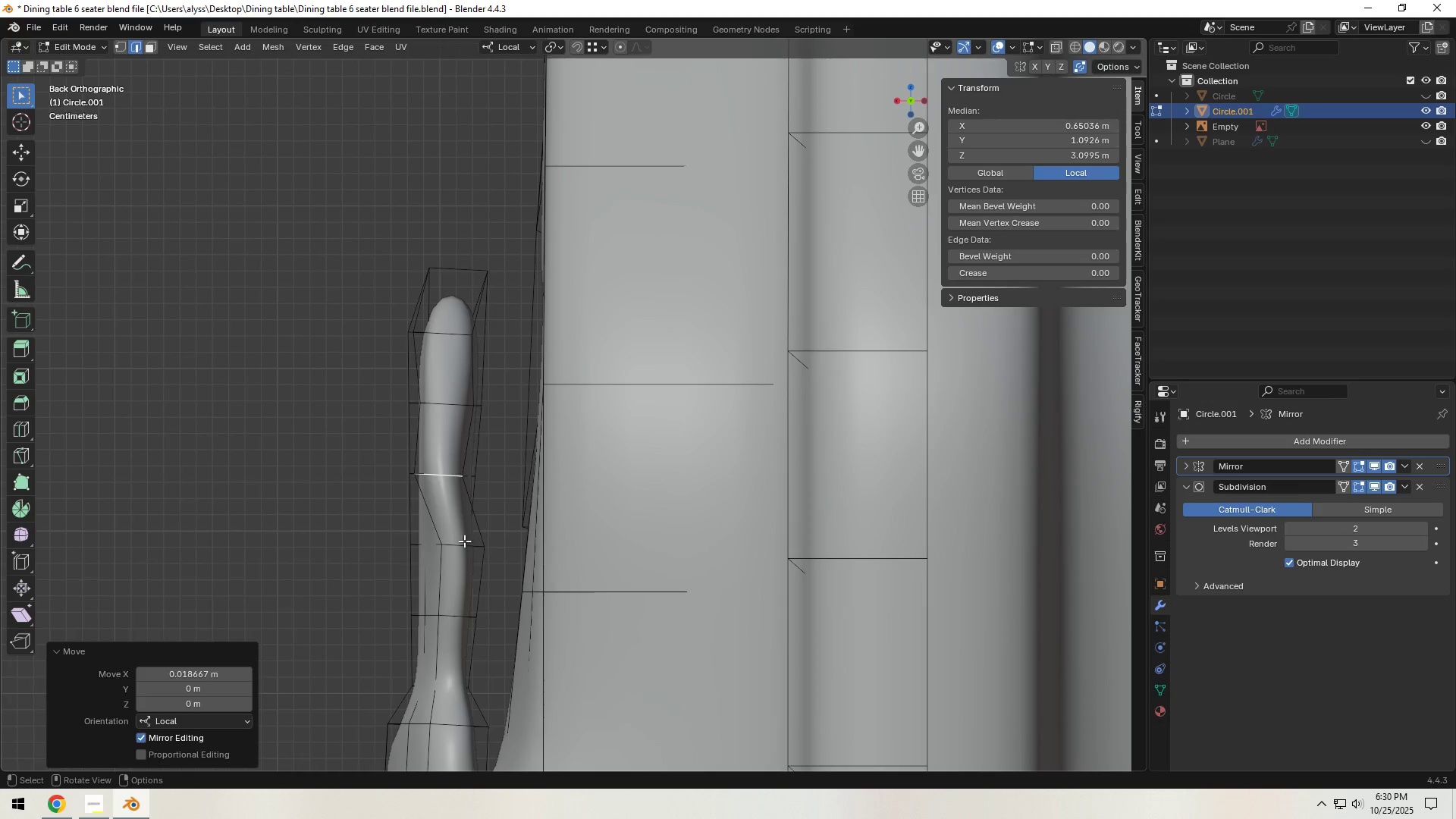 
left_click([460, 545])
 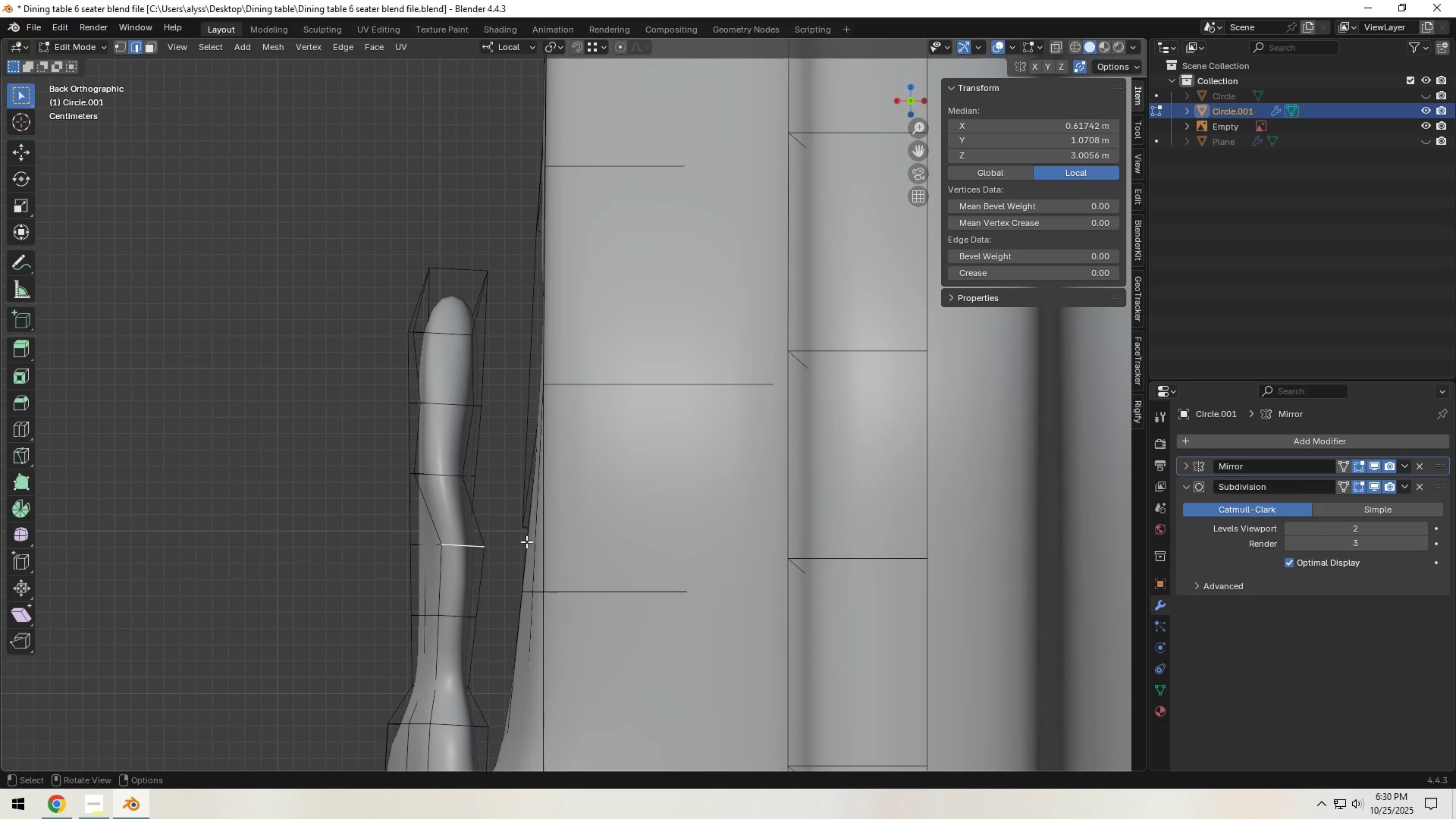 
type(gx)
 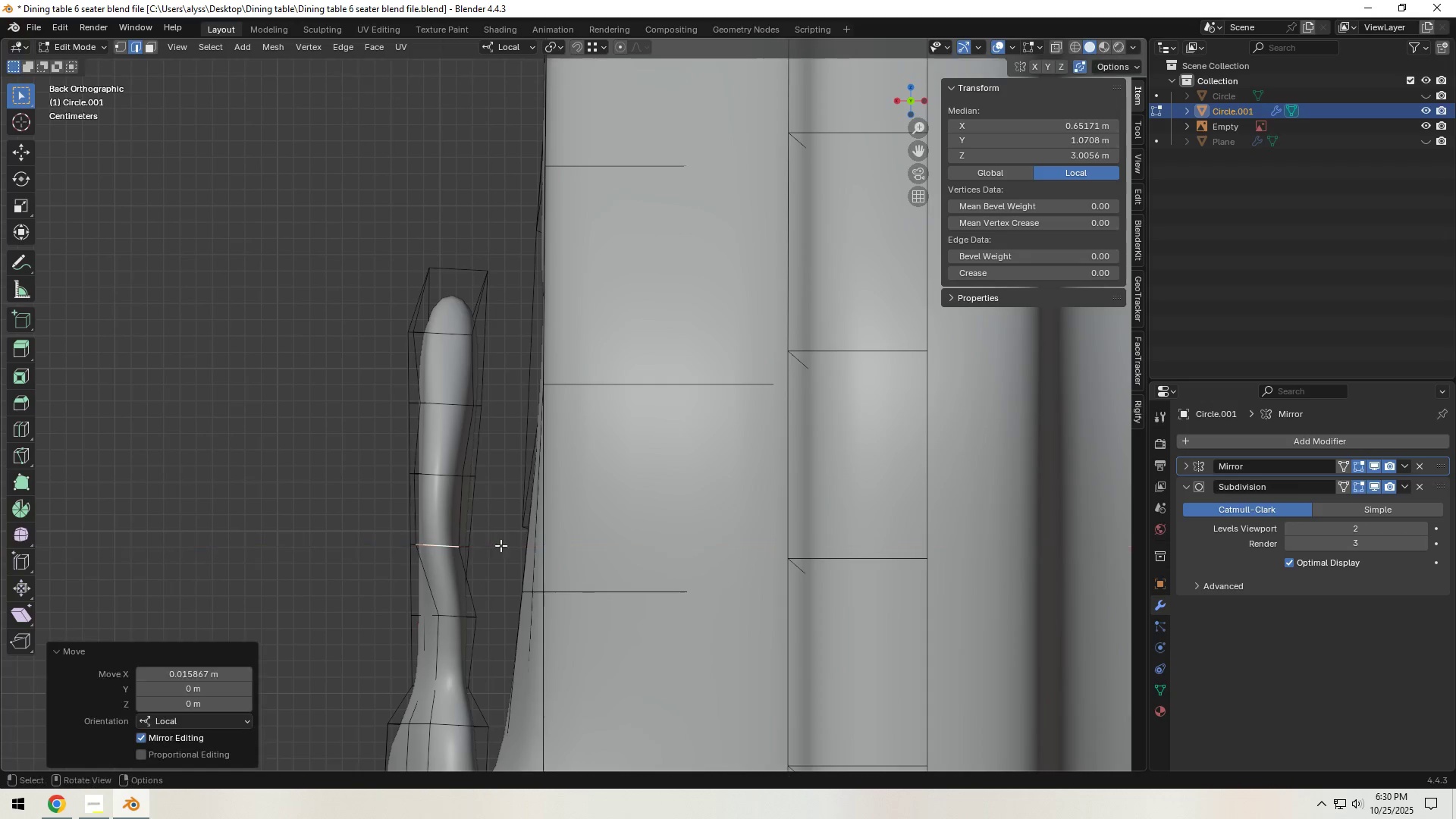 
double_click([462, 613])
 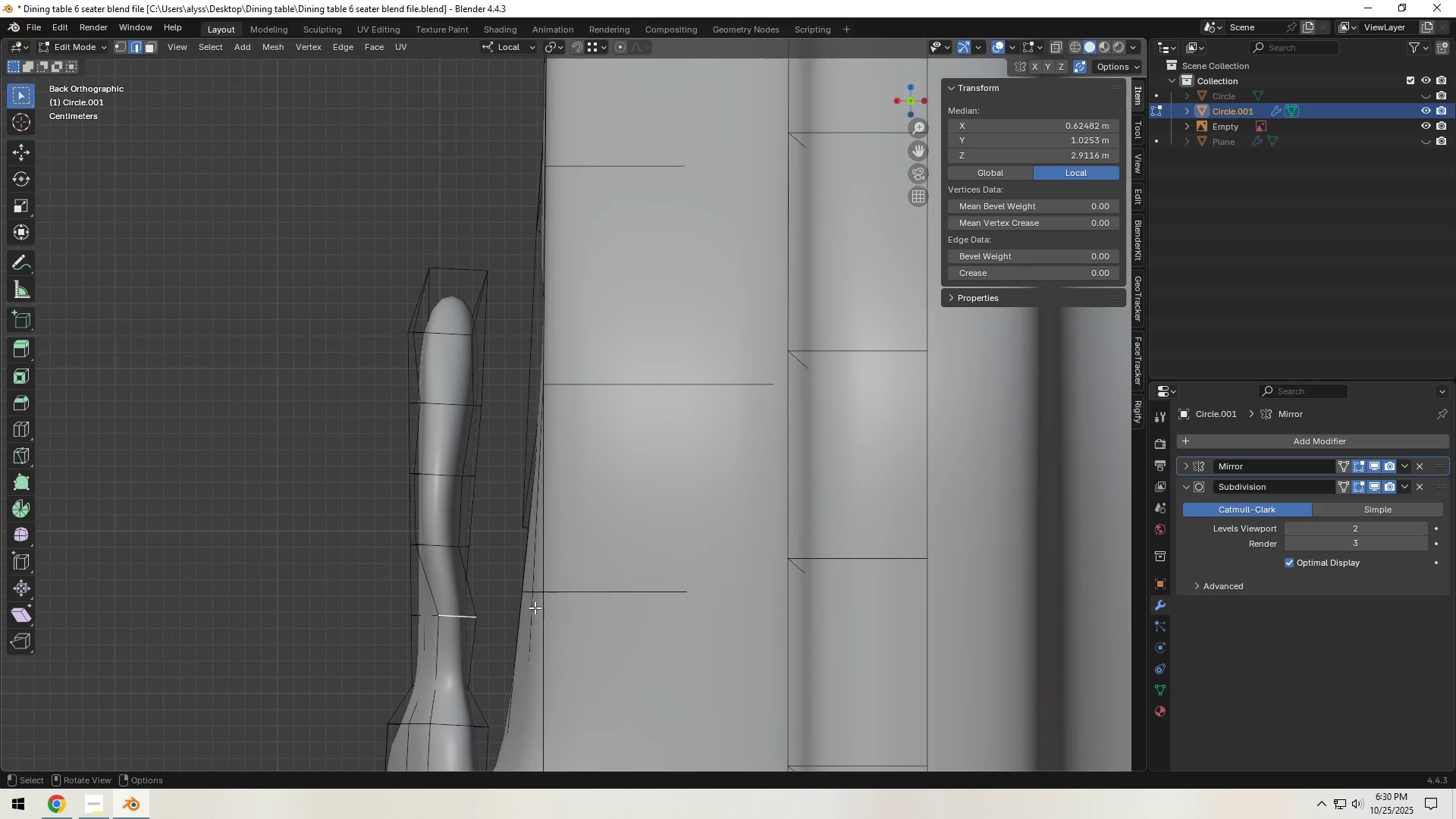 
type(gx)
 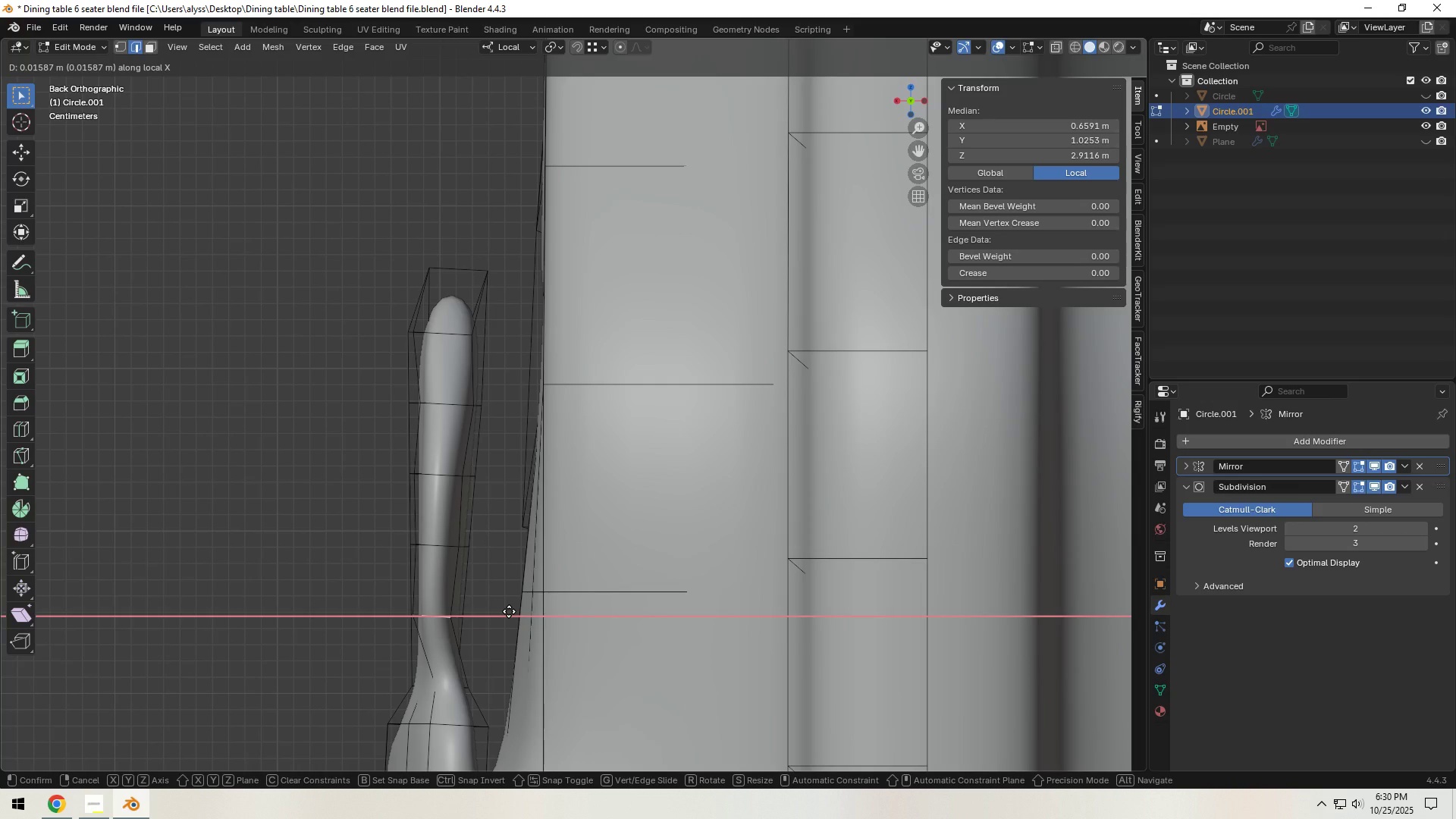 
left_click([509, 611])
 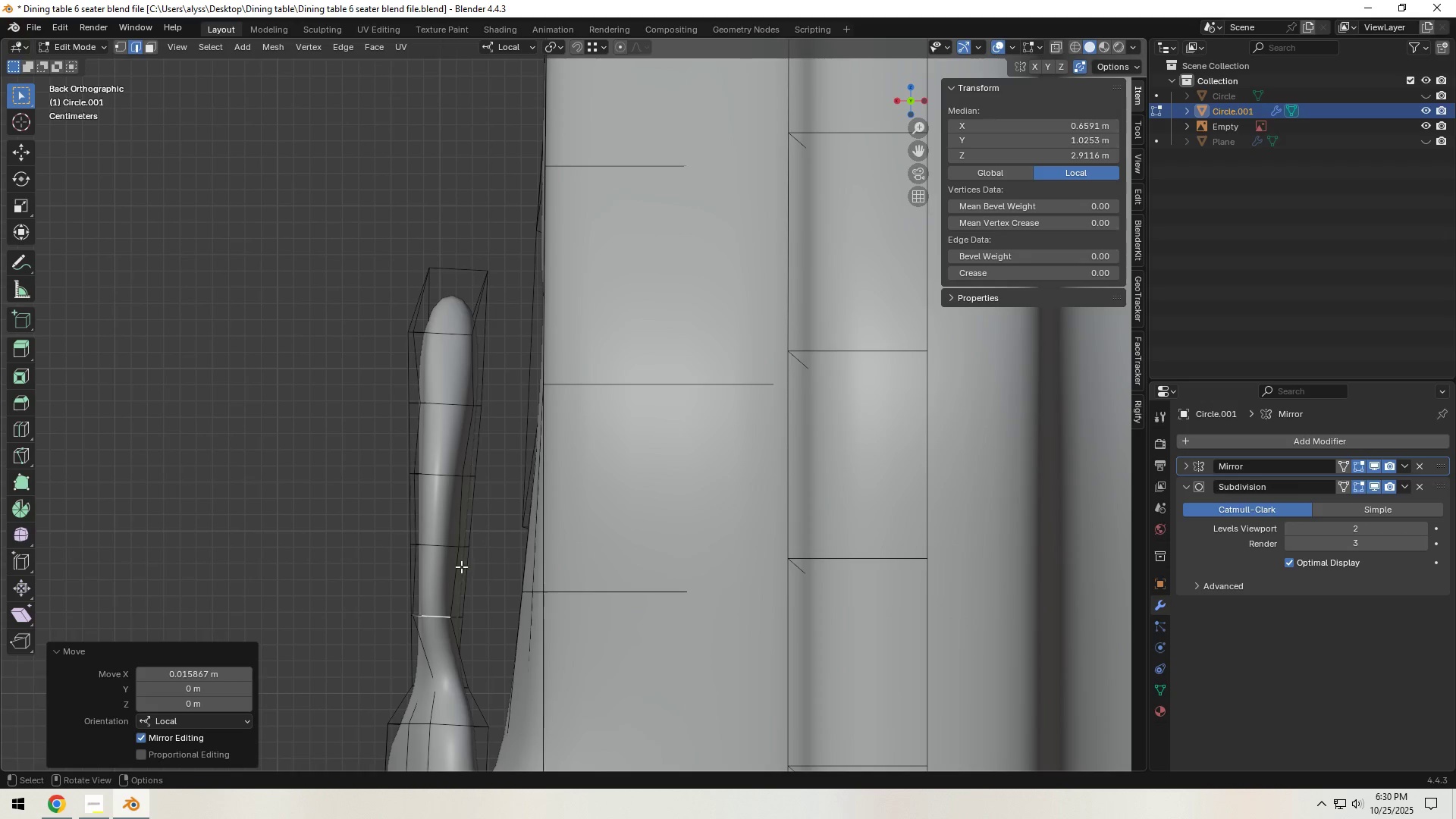 
hold_key(key=Z, duration=0.38)
 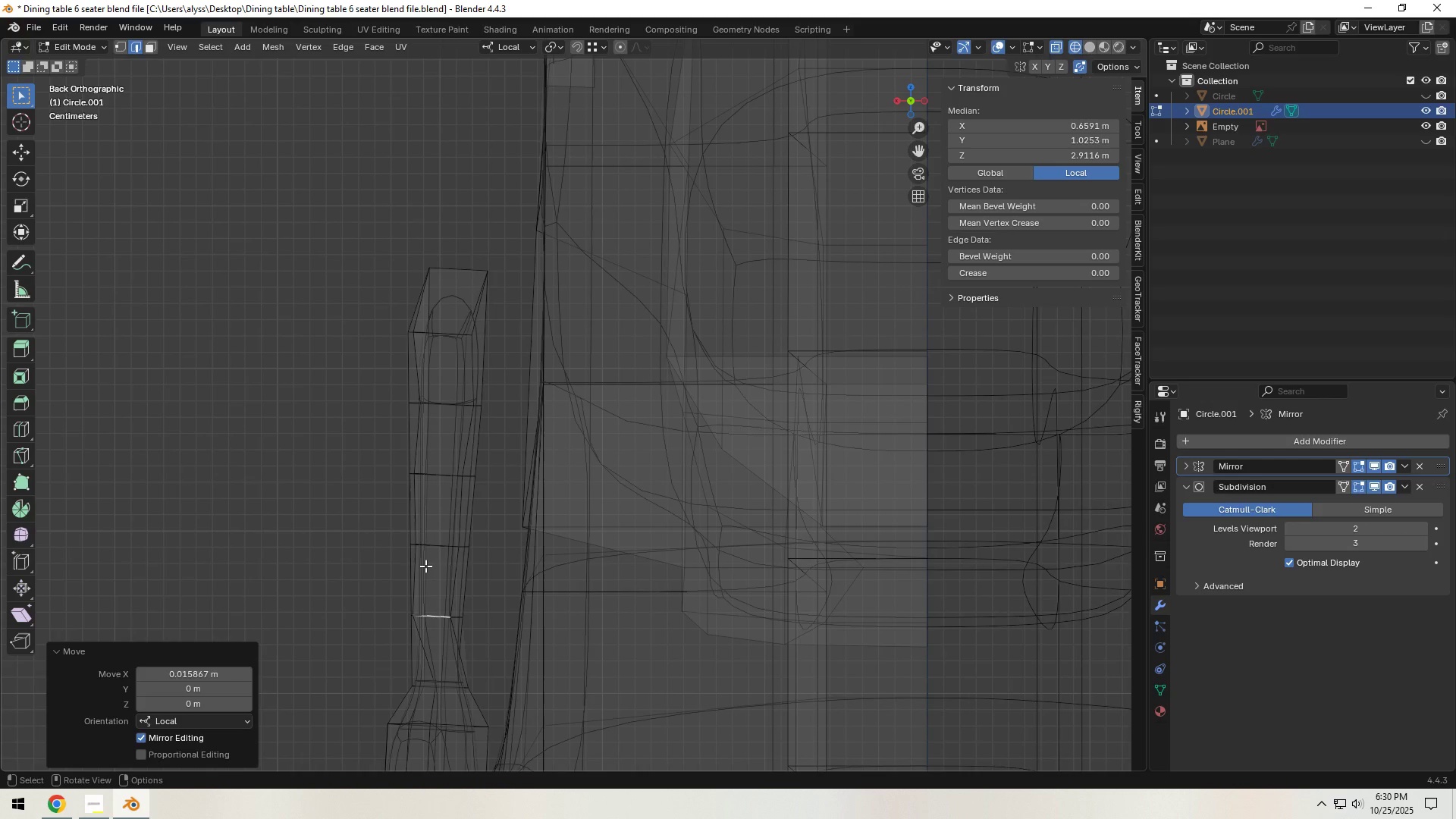 
key(1)
 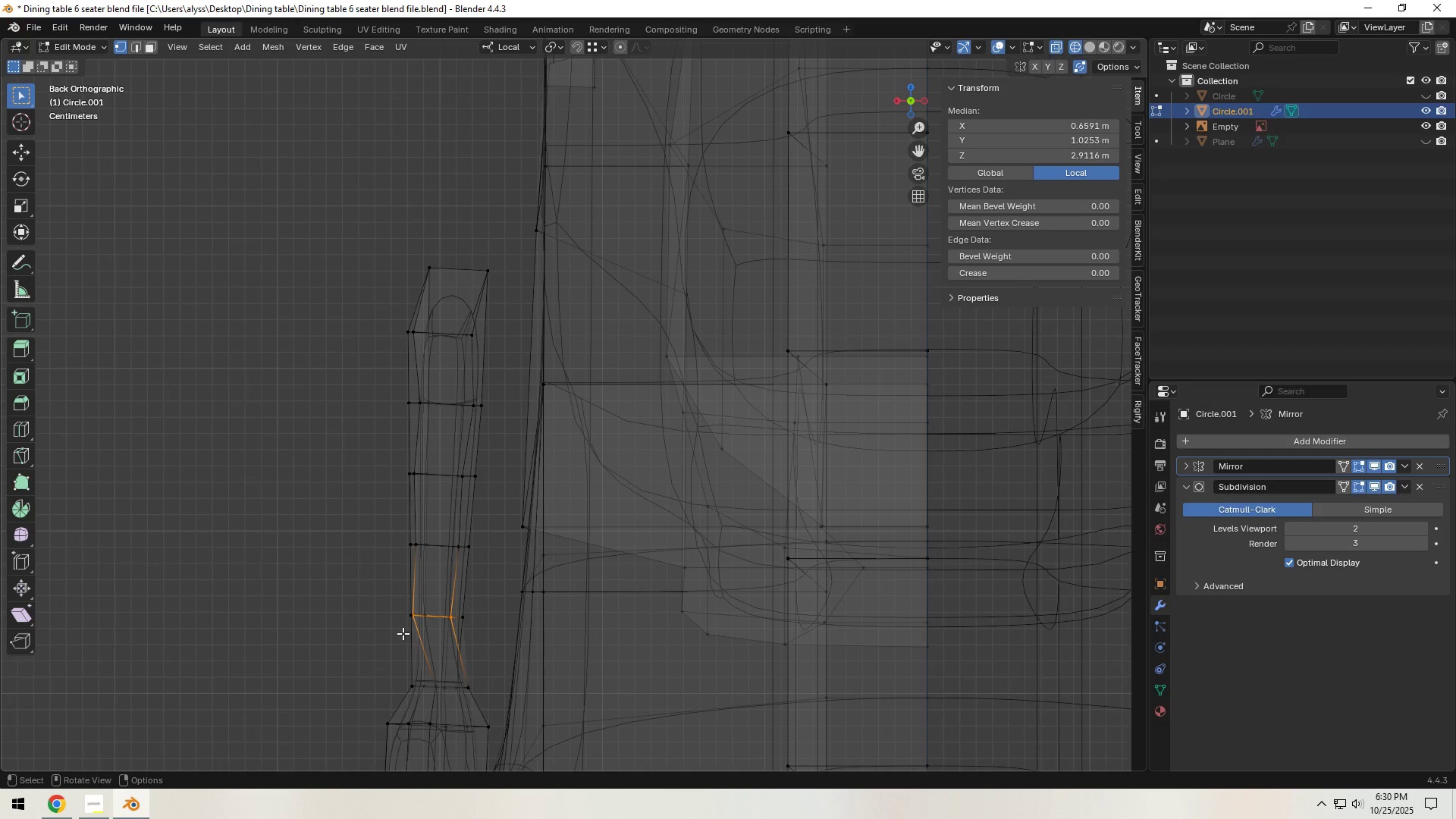 
left_click_drag(start_coordinate=[389, 645], to_coordinate=[436, 240])
 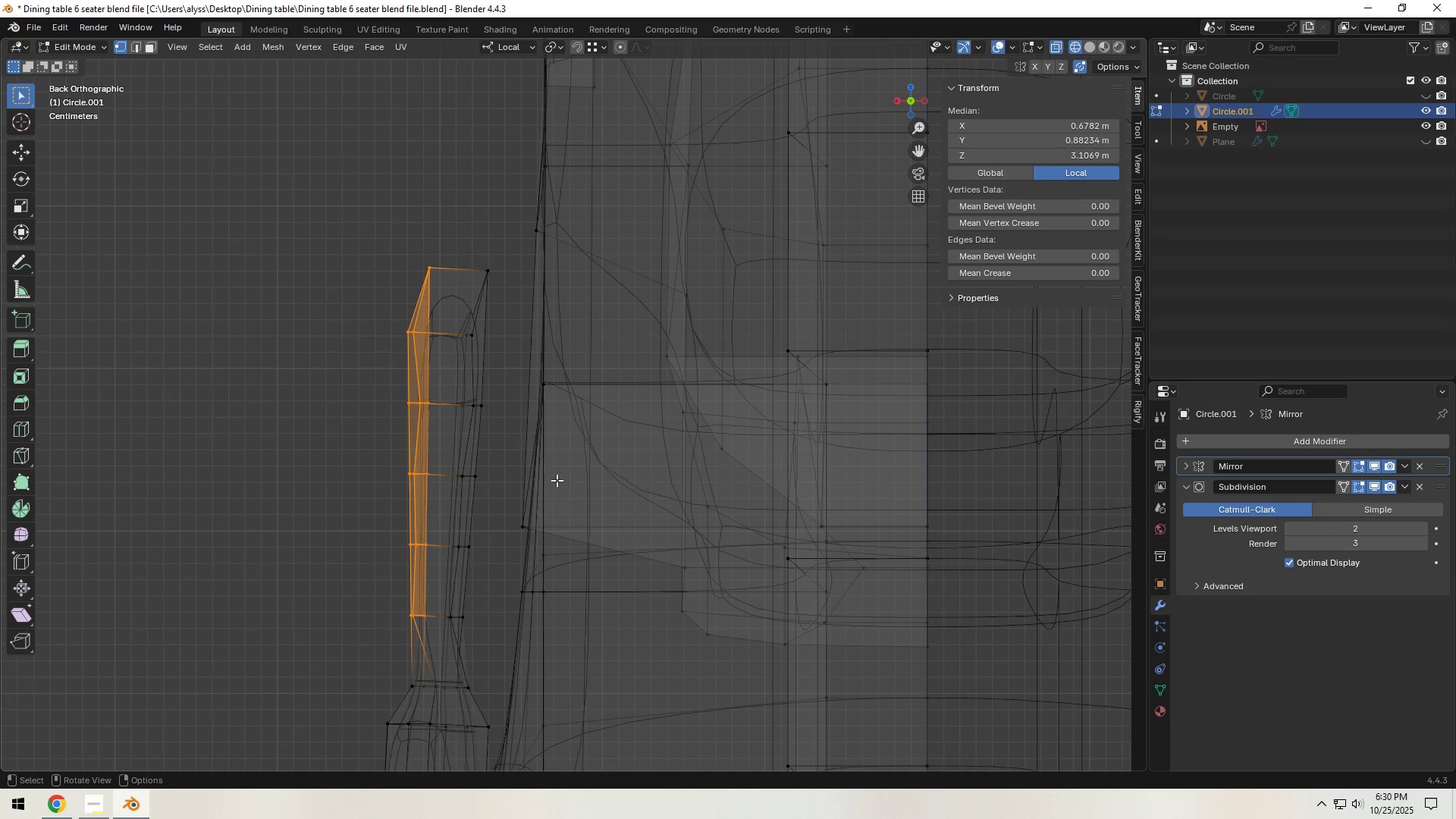 
type(sx0)
 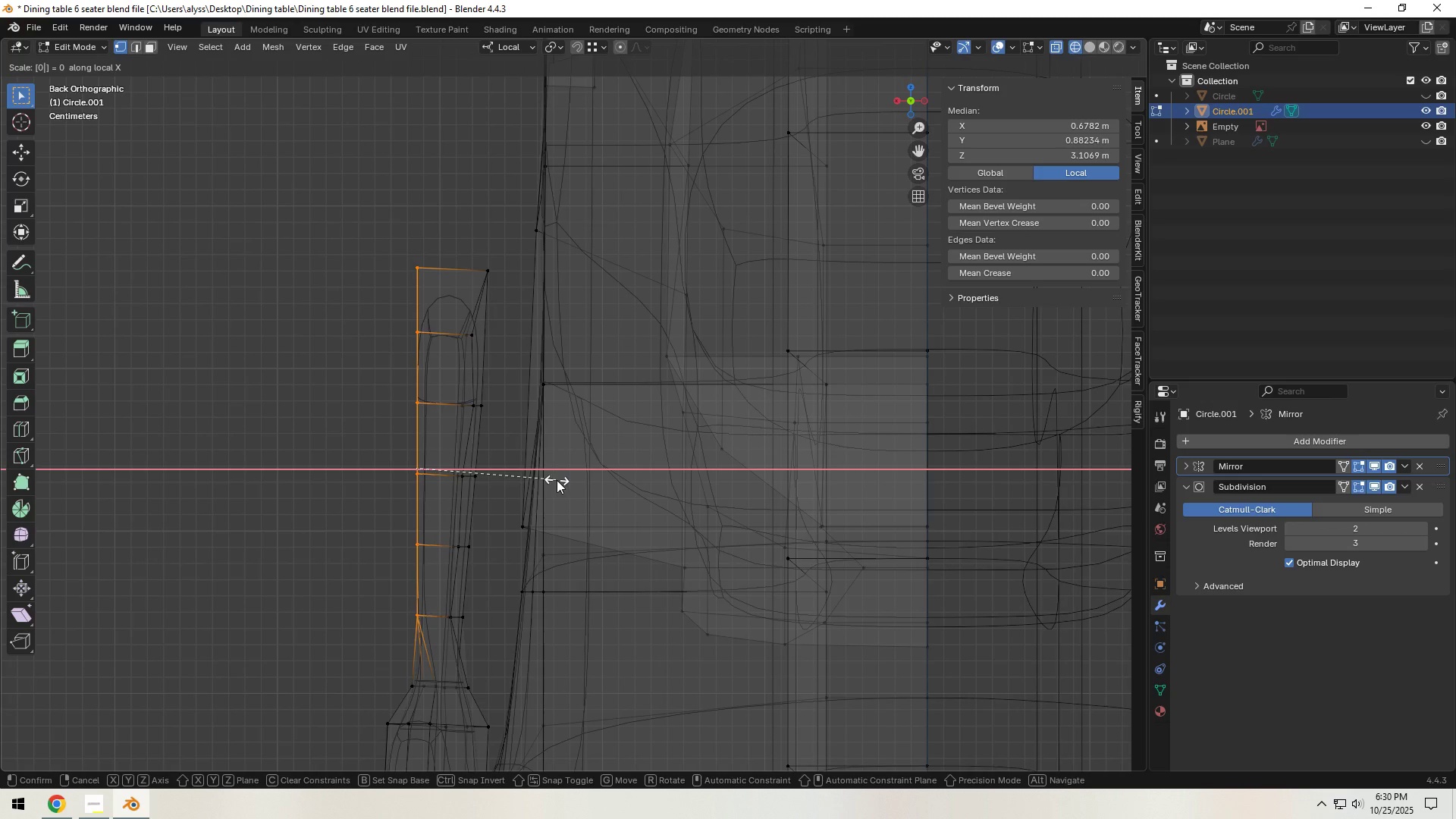 
left_click([557, 480])
 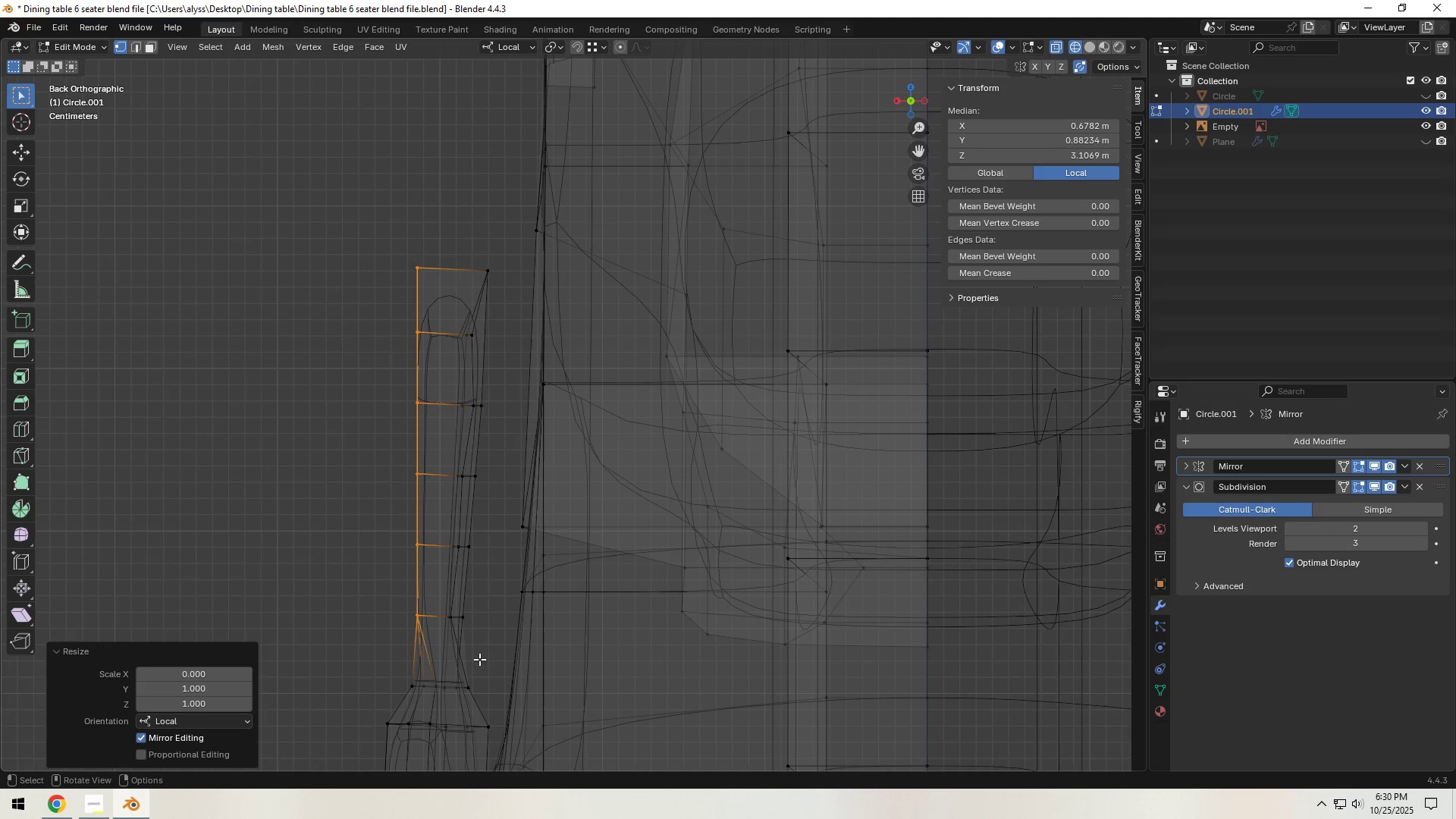 
left_click_drag(start_coordinate=[478, 659], to_coordinate=[446, 210])
 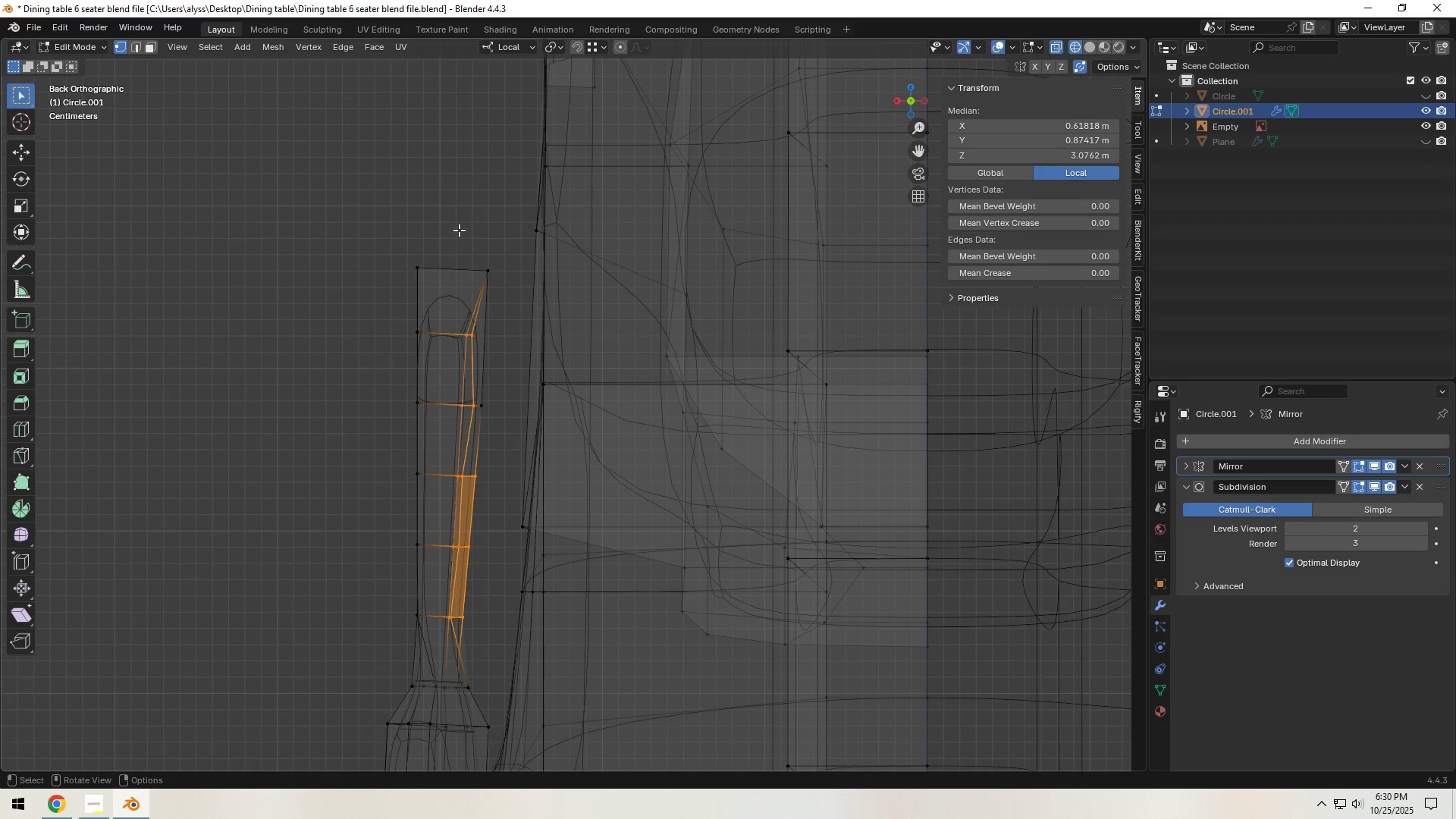 
hold_key(key=ShiftLeft, duration=1.11)
left_click([476, 404])
 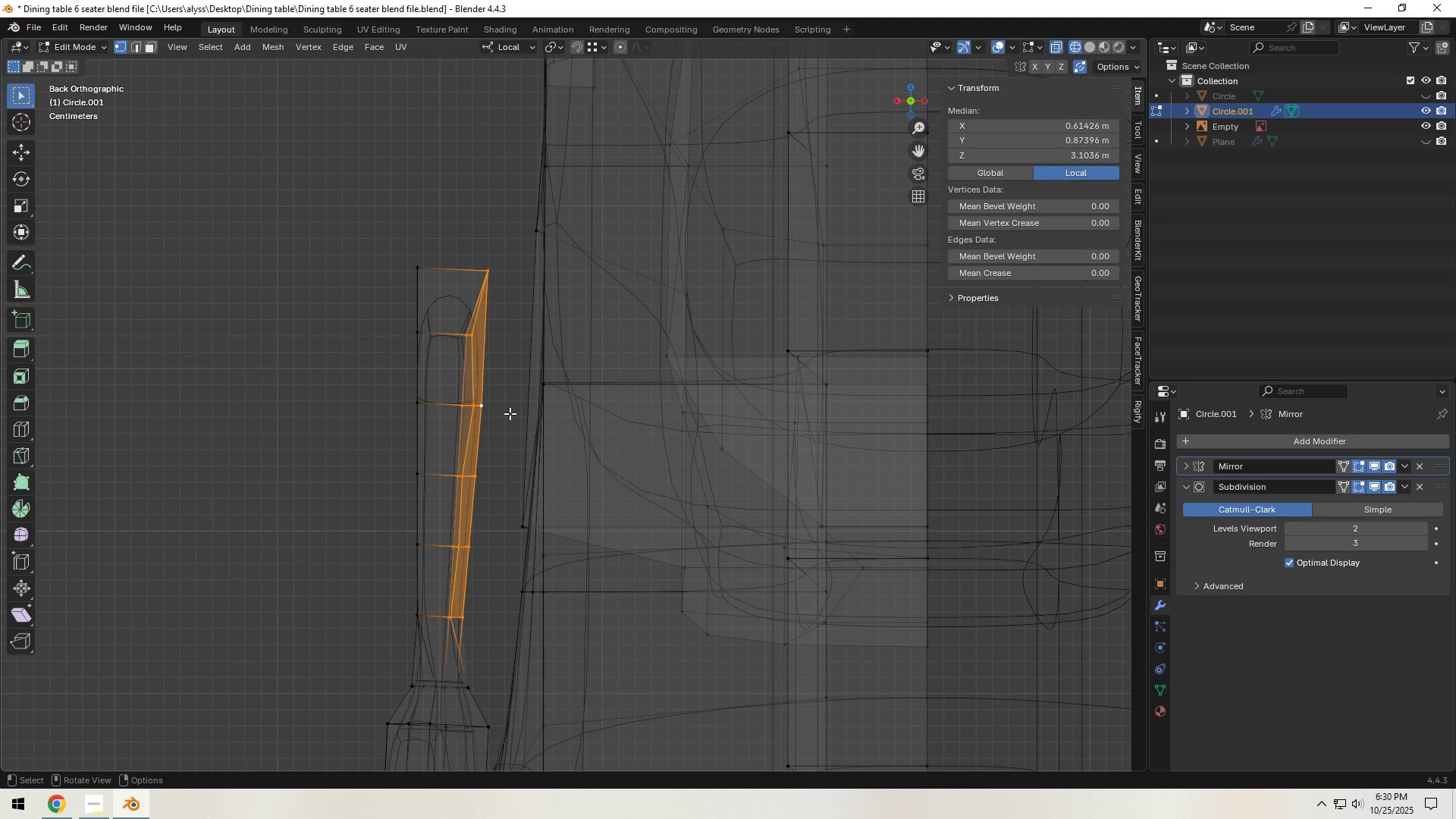 
type(sx0)
 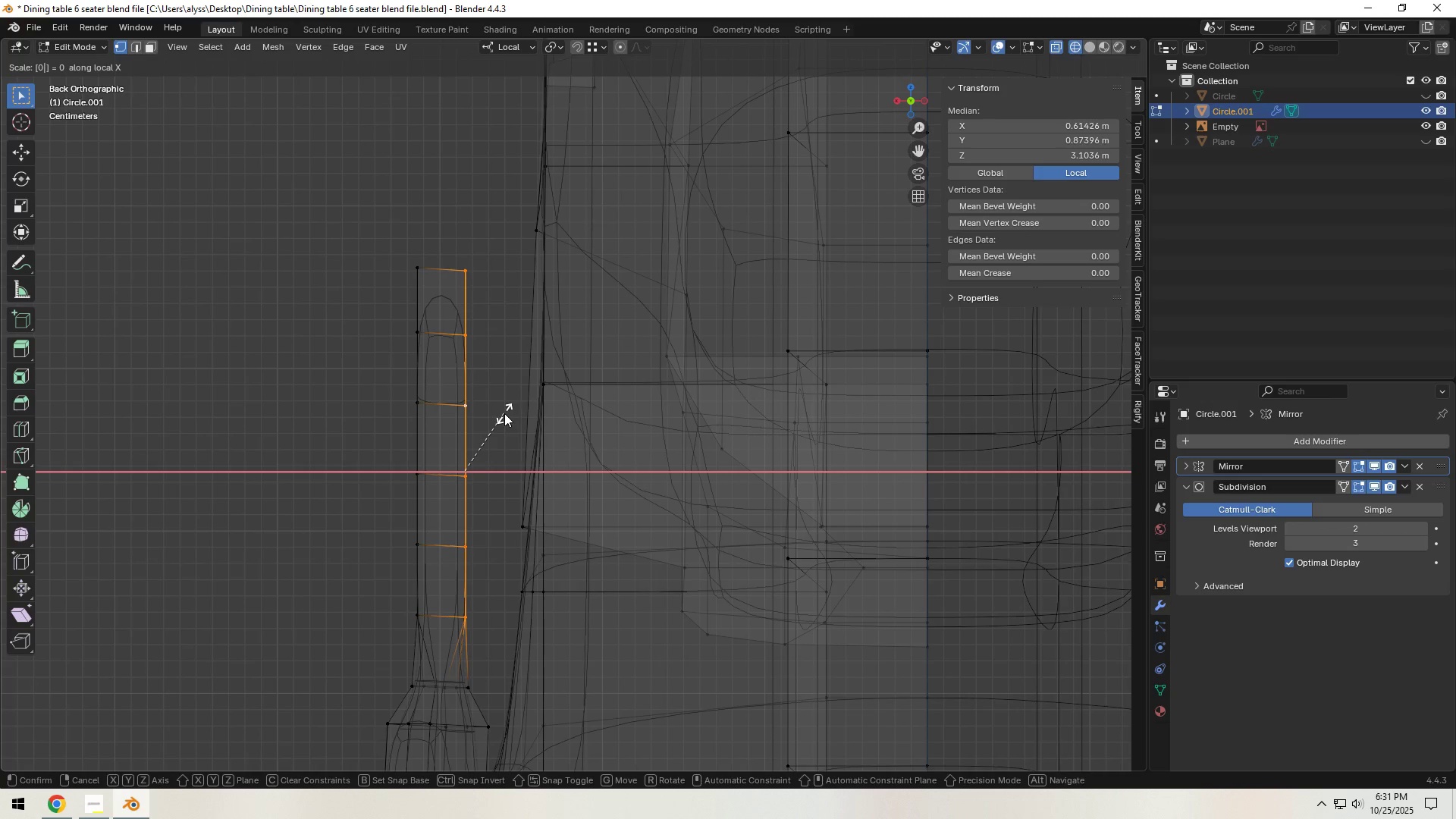 
left_click([504, 413])
 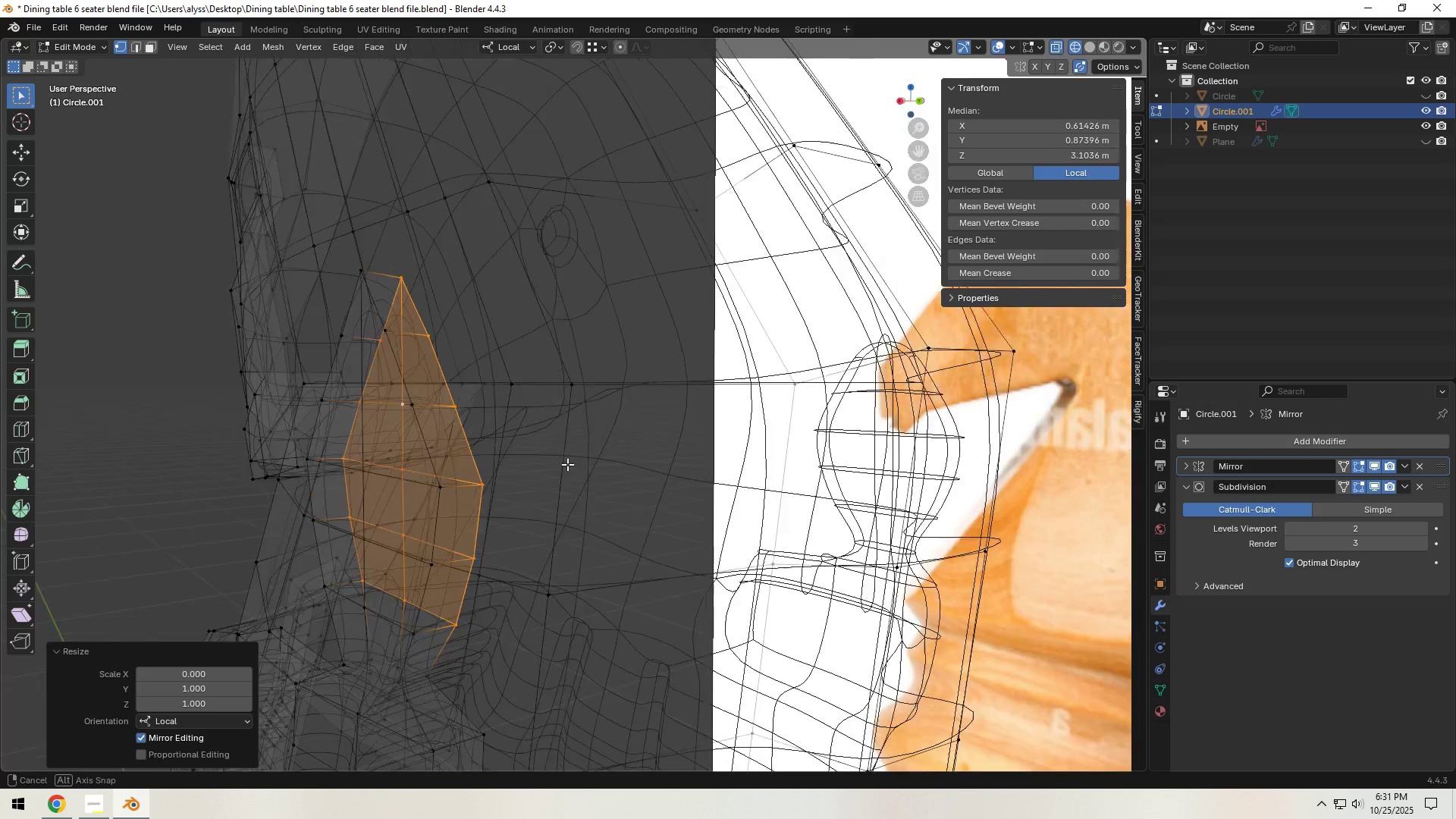 
key(Z)
 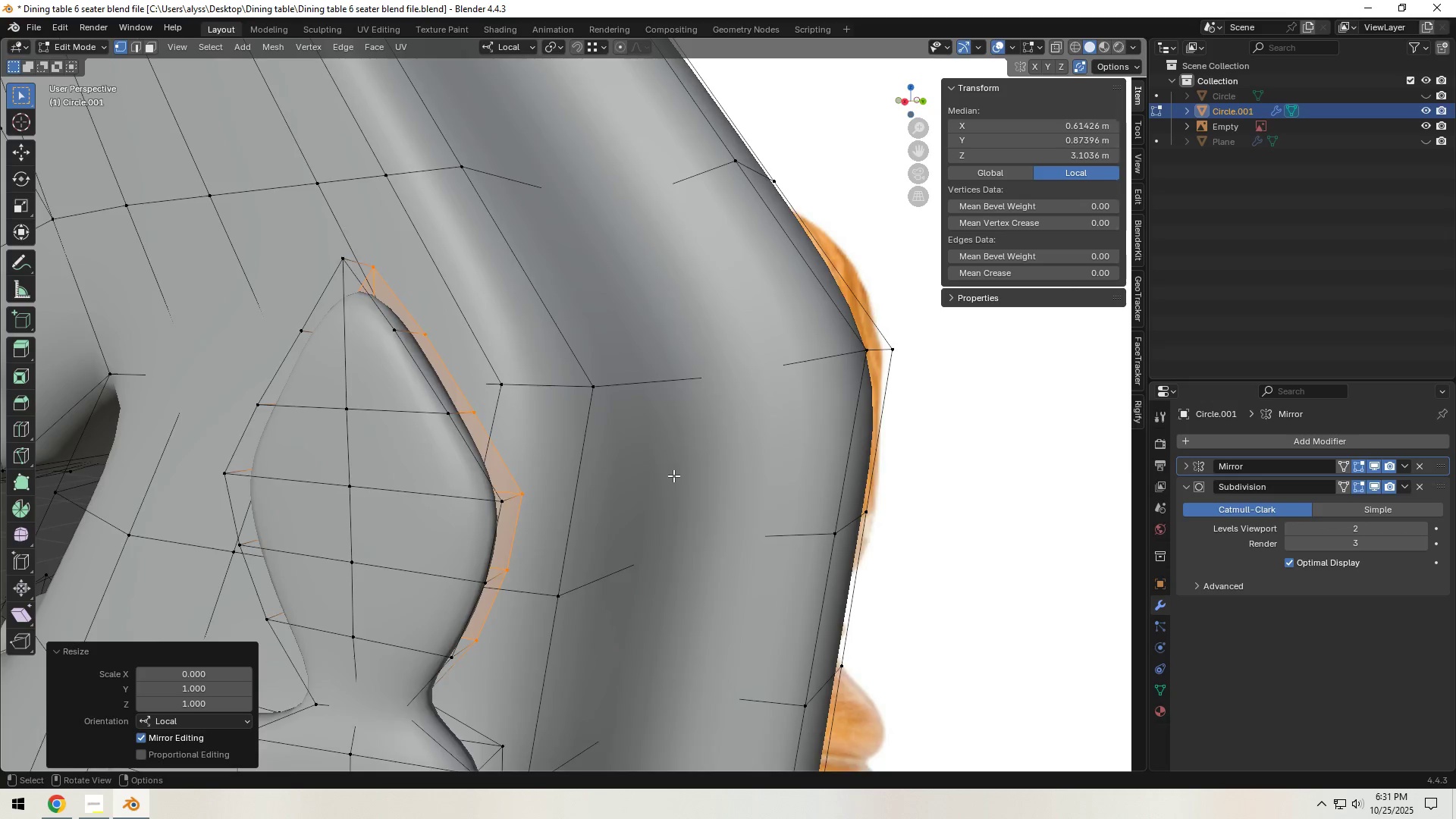 
scroll: coordinate [673, 475], scroll_direction: down, amount: 3.0
 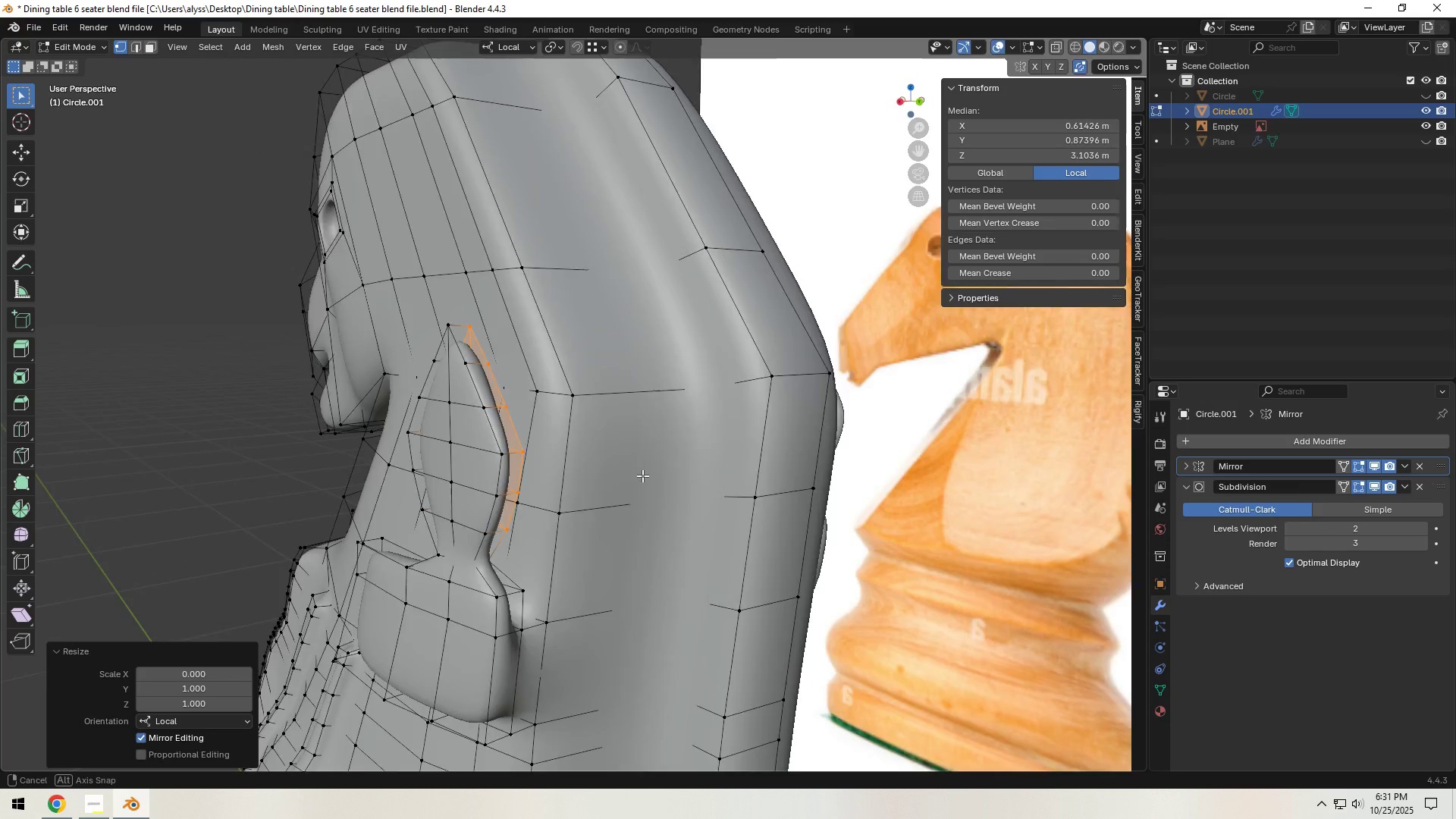 
hold_key(key=ShiftLeft, duration=0.38)
 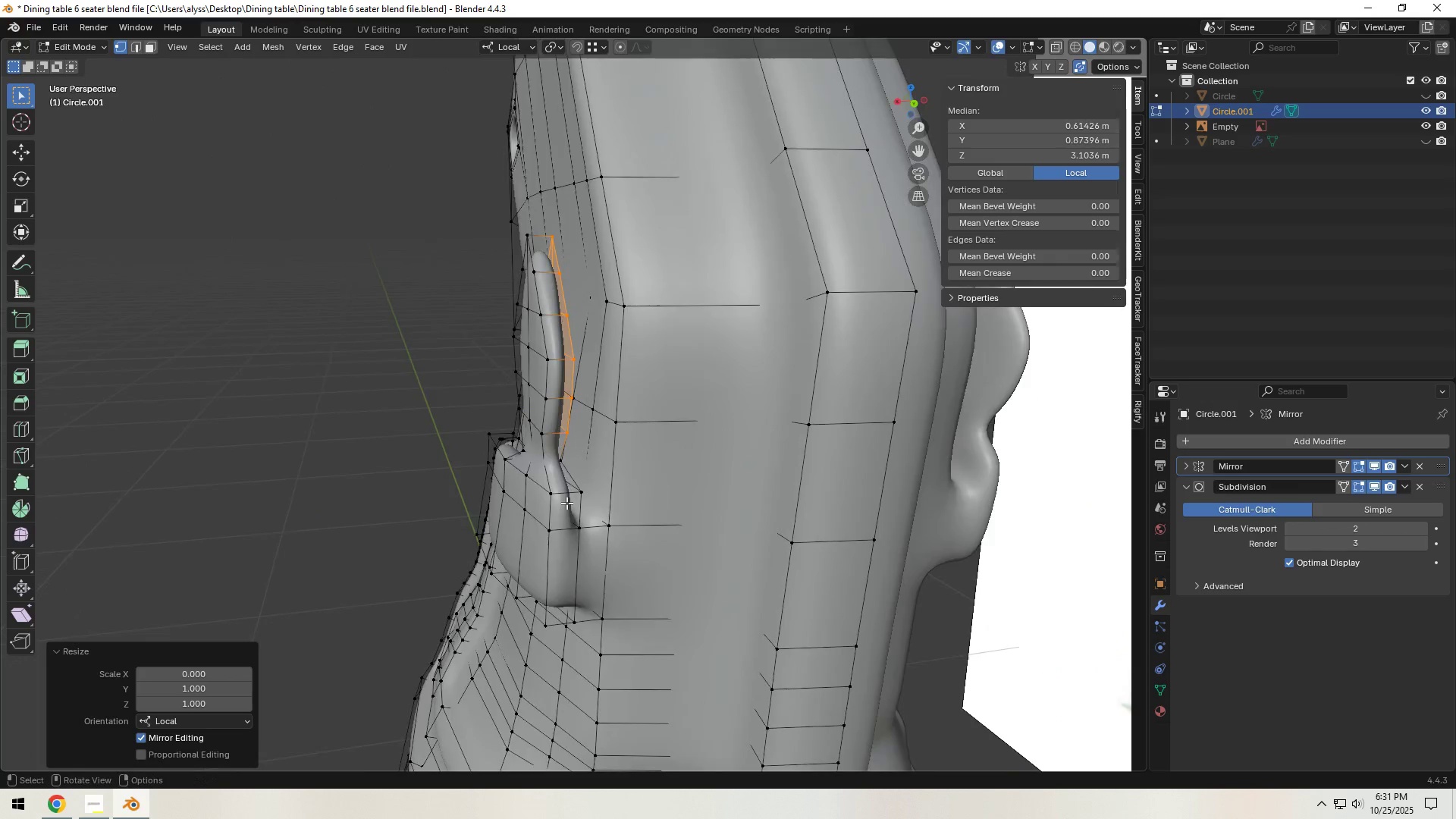 
scroll: coordinate [567, 503], scroll_direction: up, amount: 3.0
 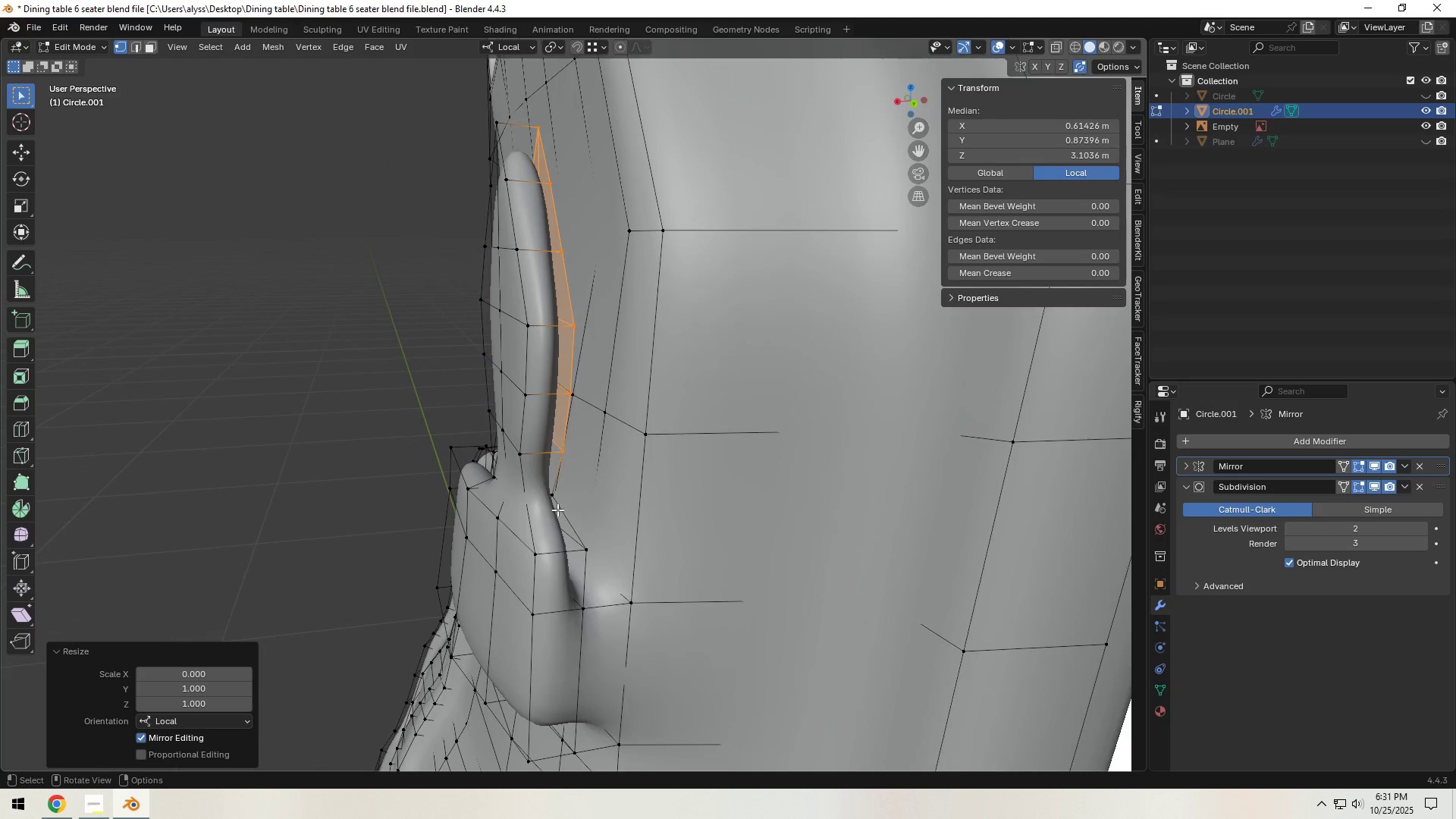 
hold_key(key=Backquote, duration=0.38)
 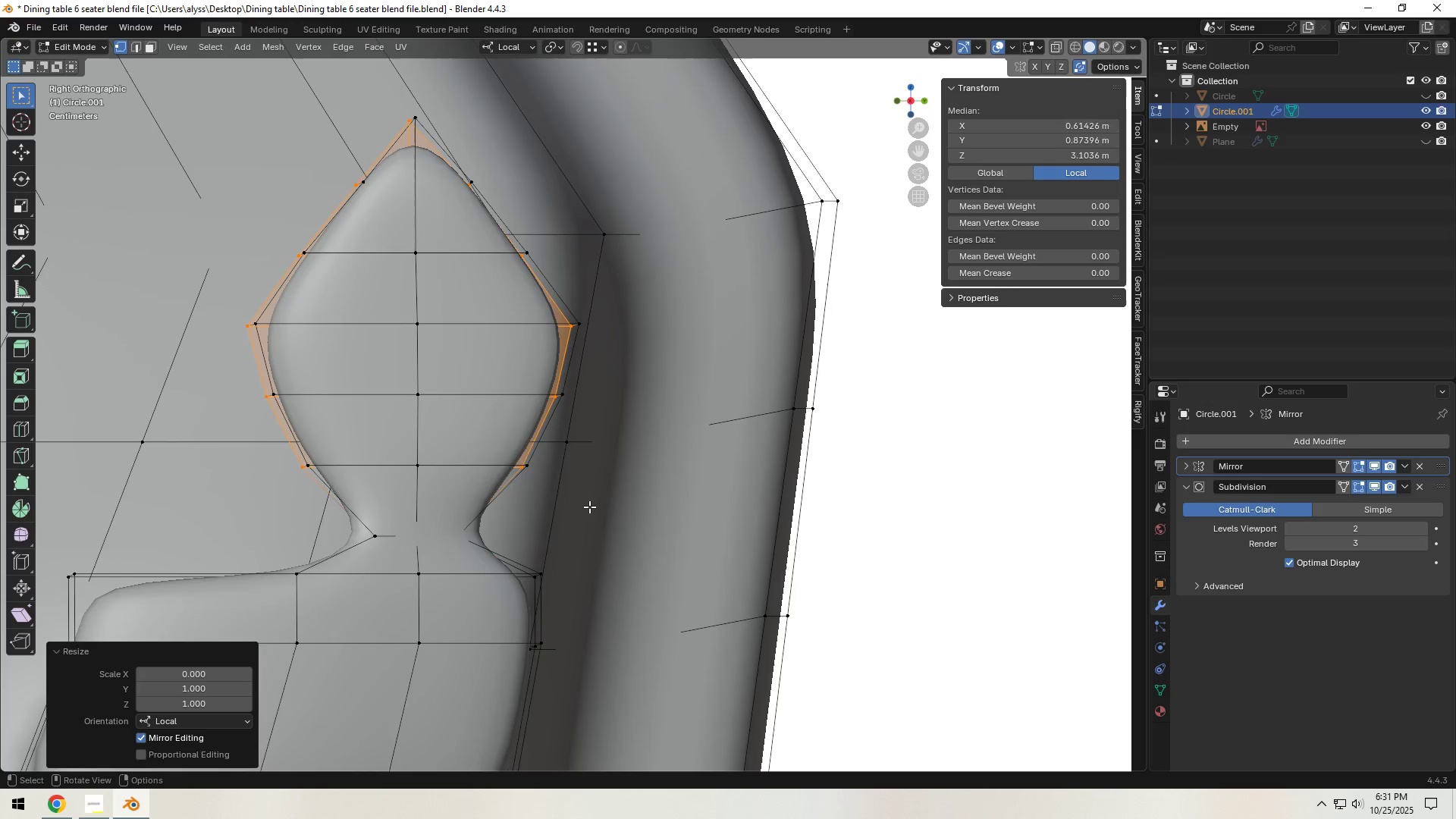 
hold_key(key=Backquote, duration=0.54)
 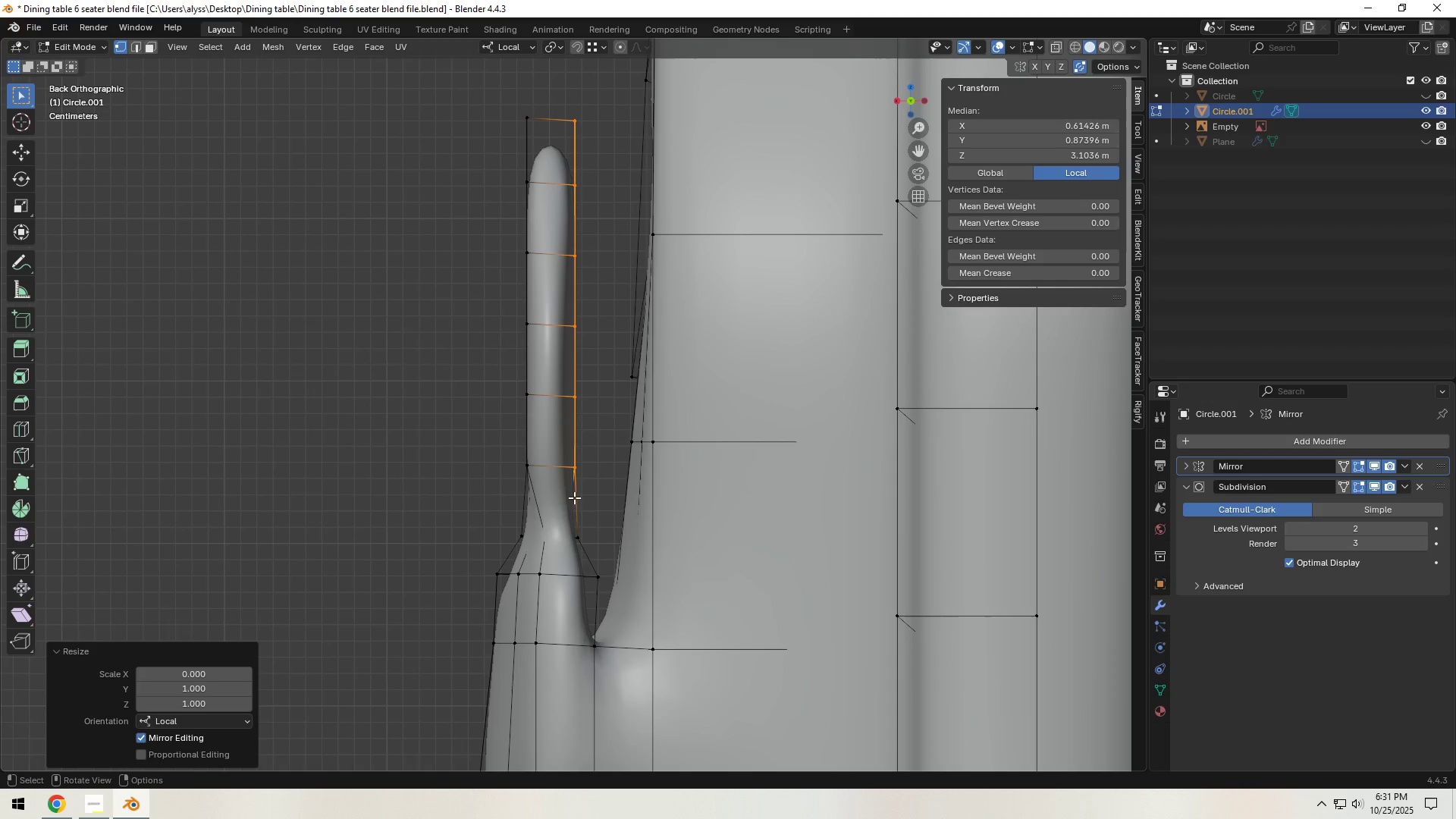 
scroll: coordinate [570, 523], scroll_direction: up, amount: 2.0
 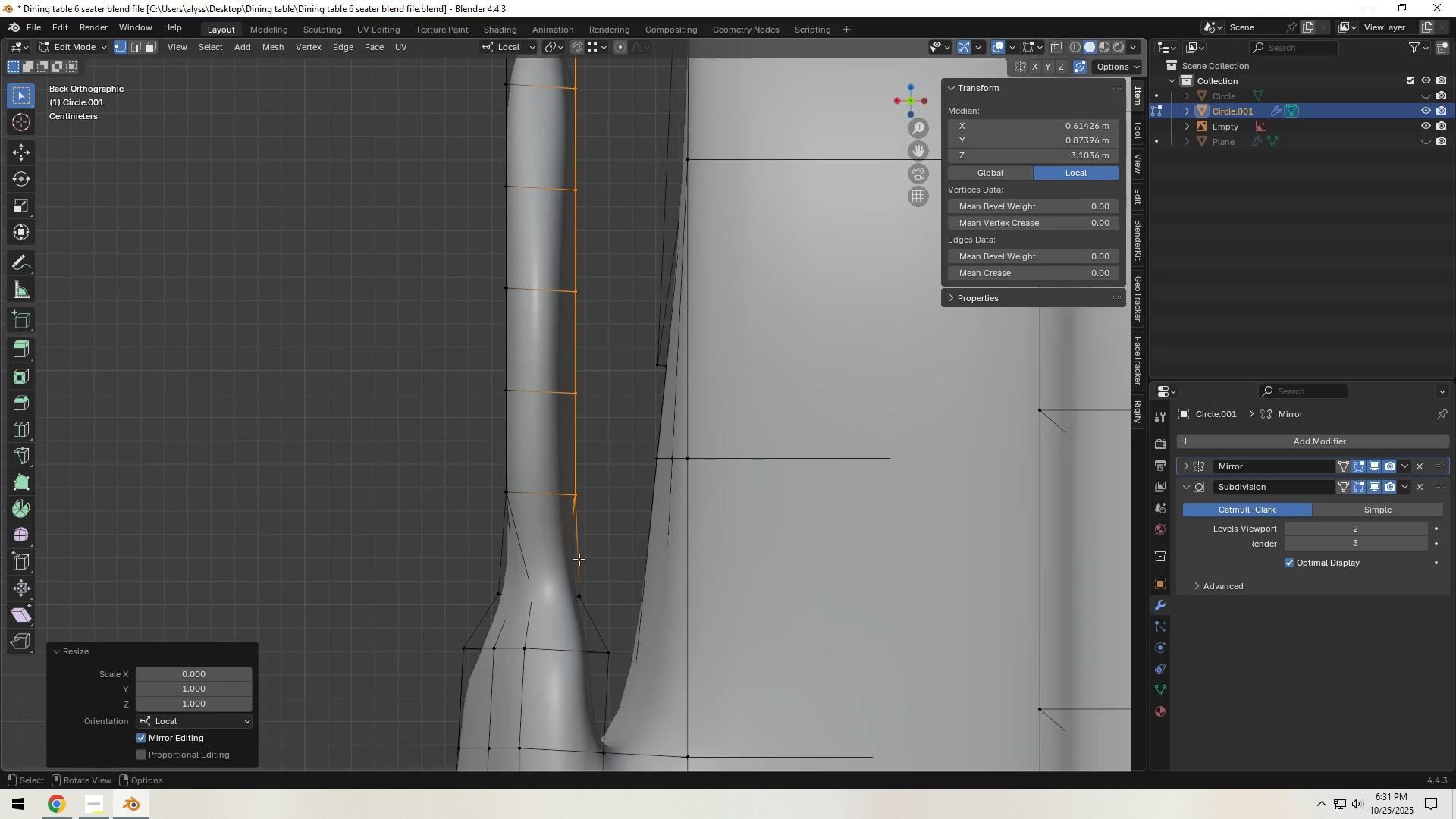 
key(Z)
 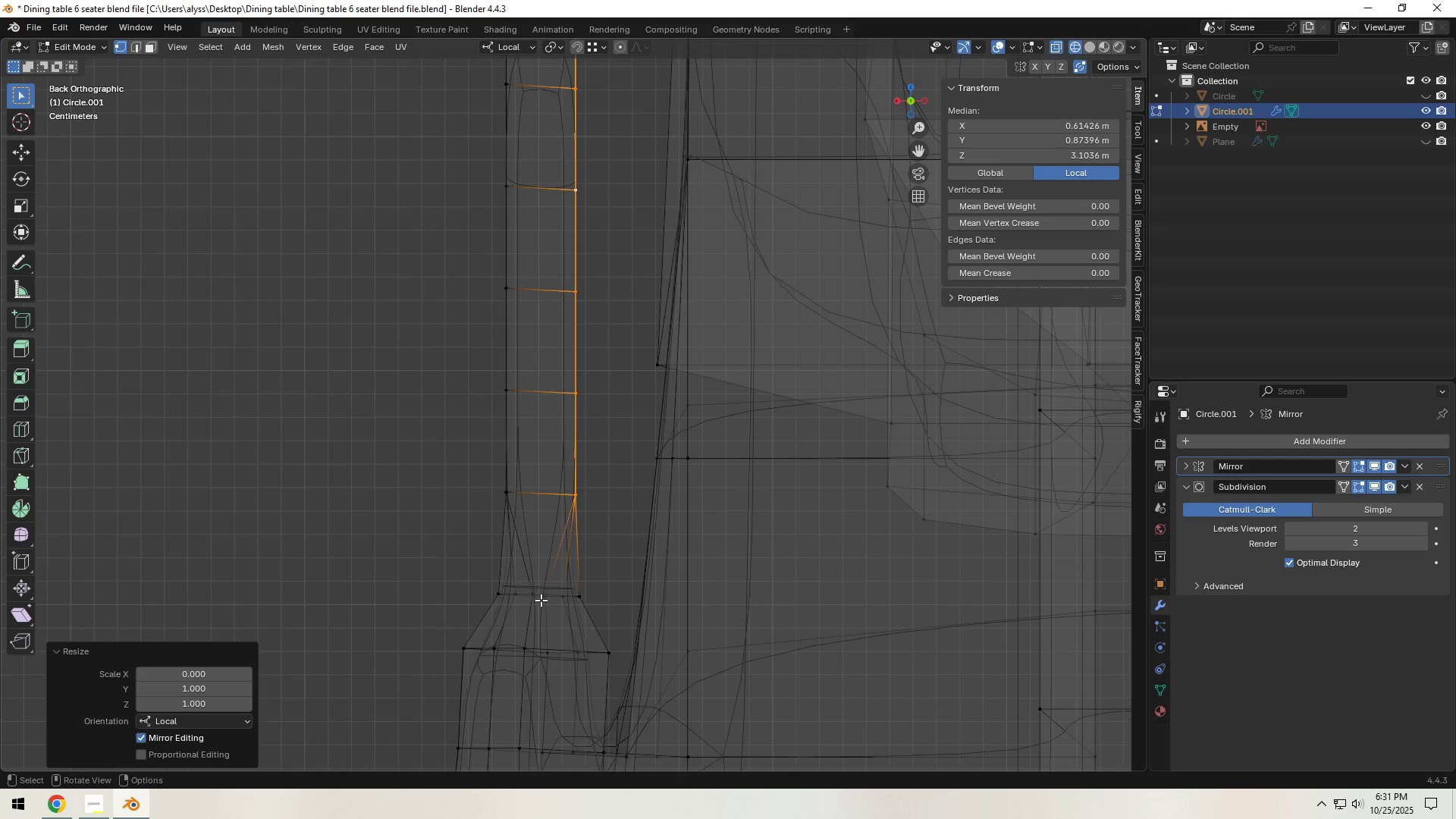 
left_click([538, 600])
 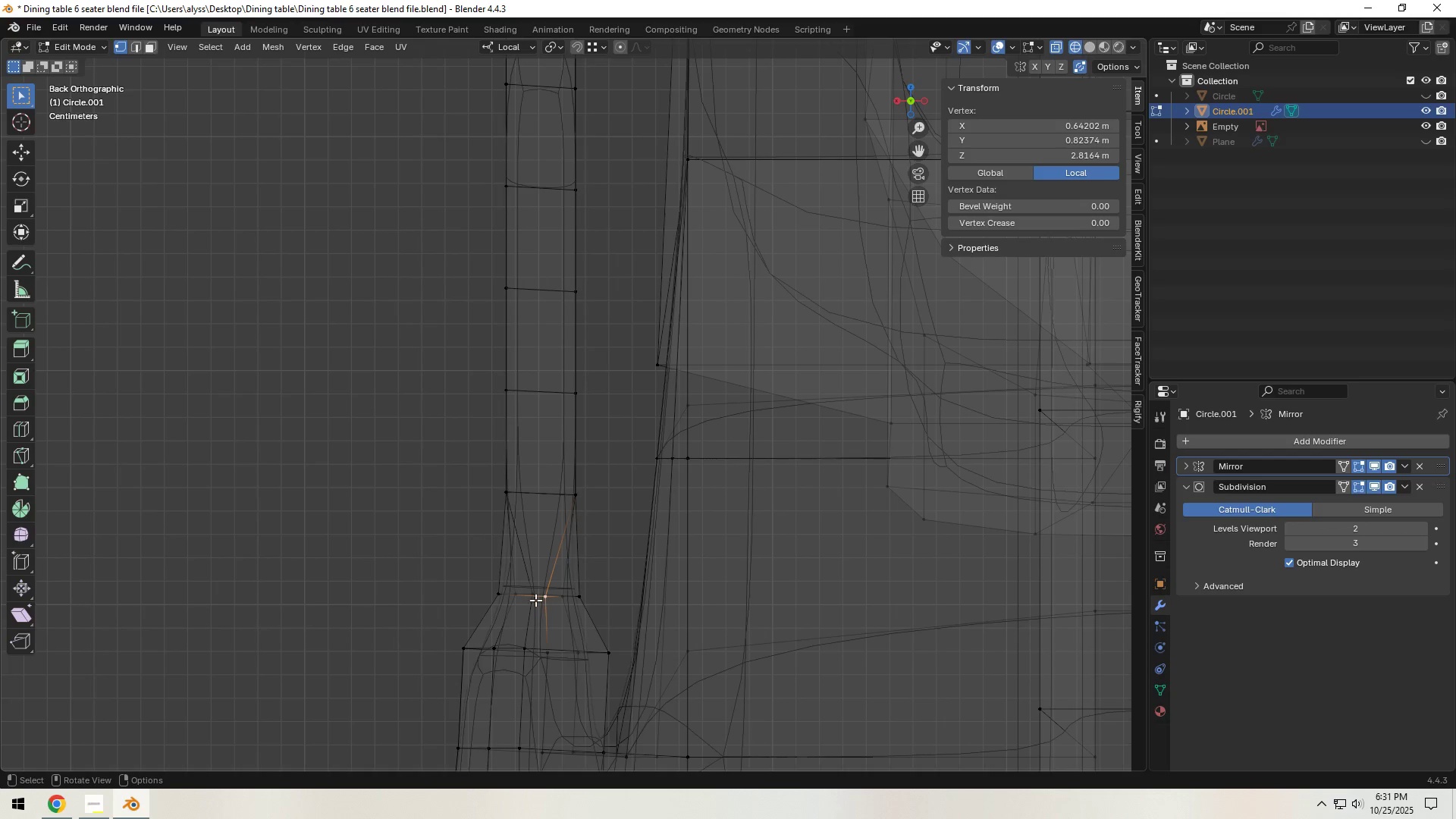 
left_click([532, 592])
 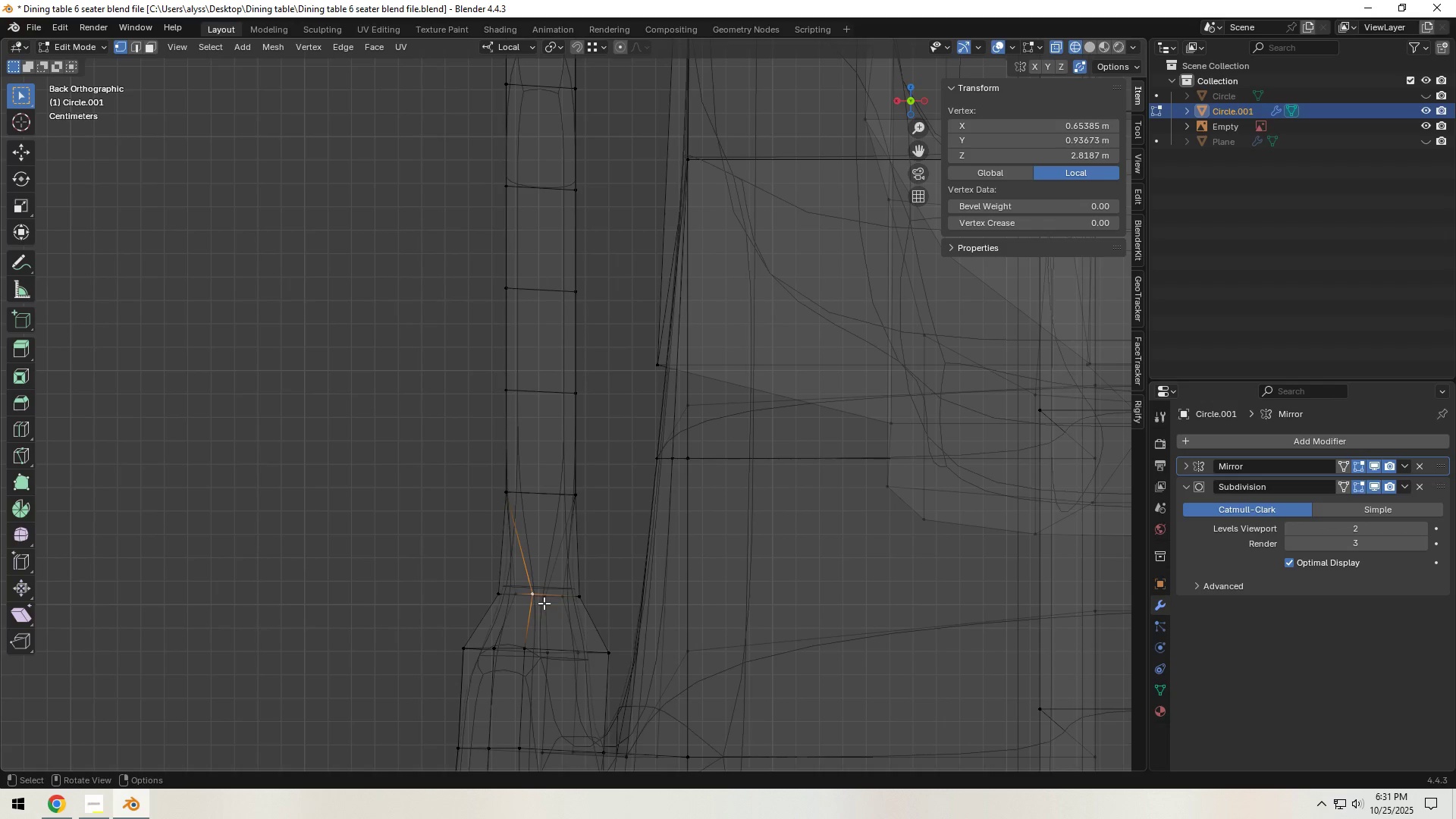 
type(gx)
 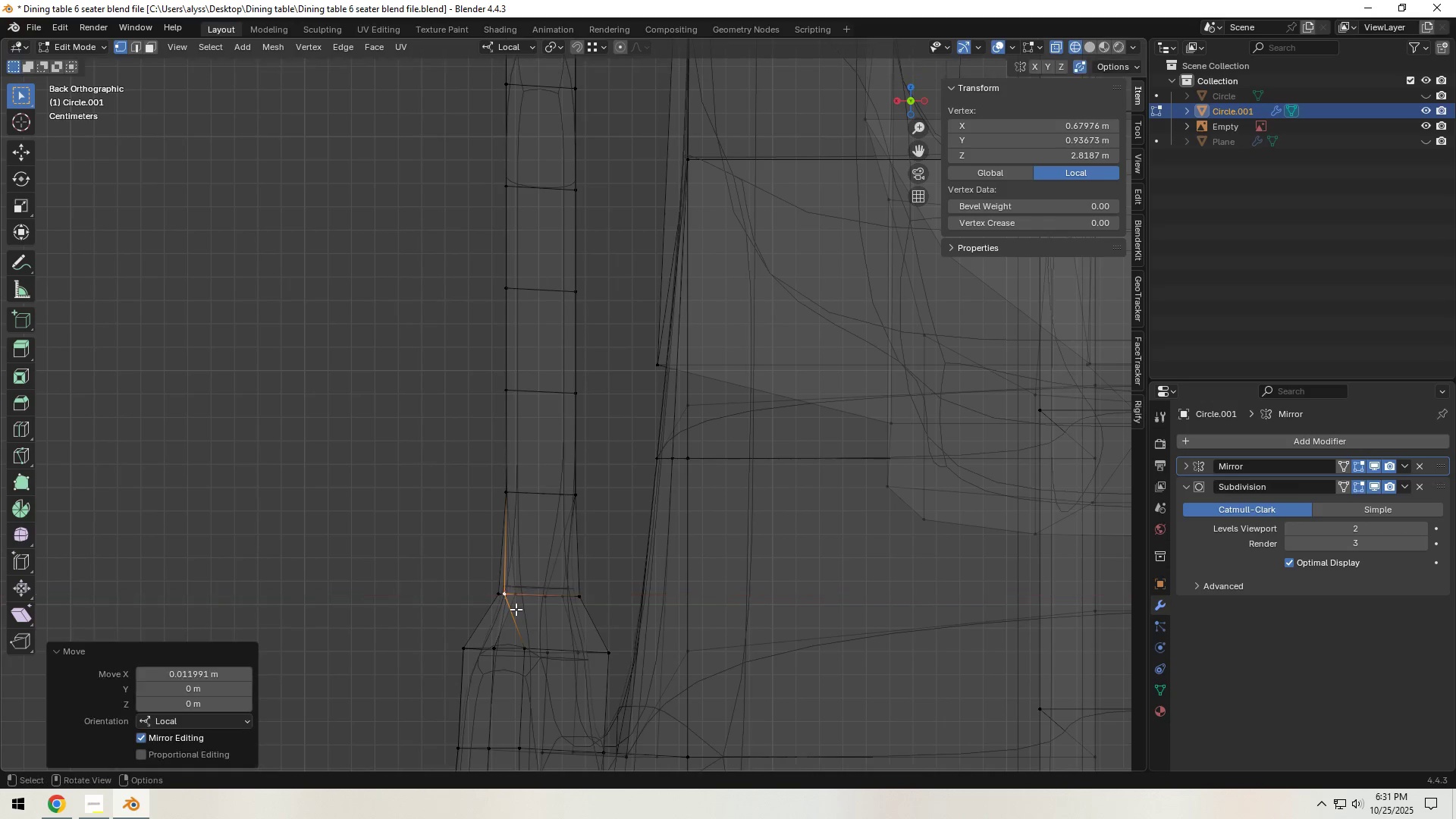 
double_click([516, 593])
 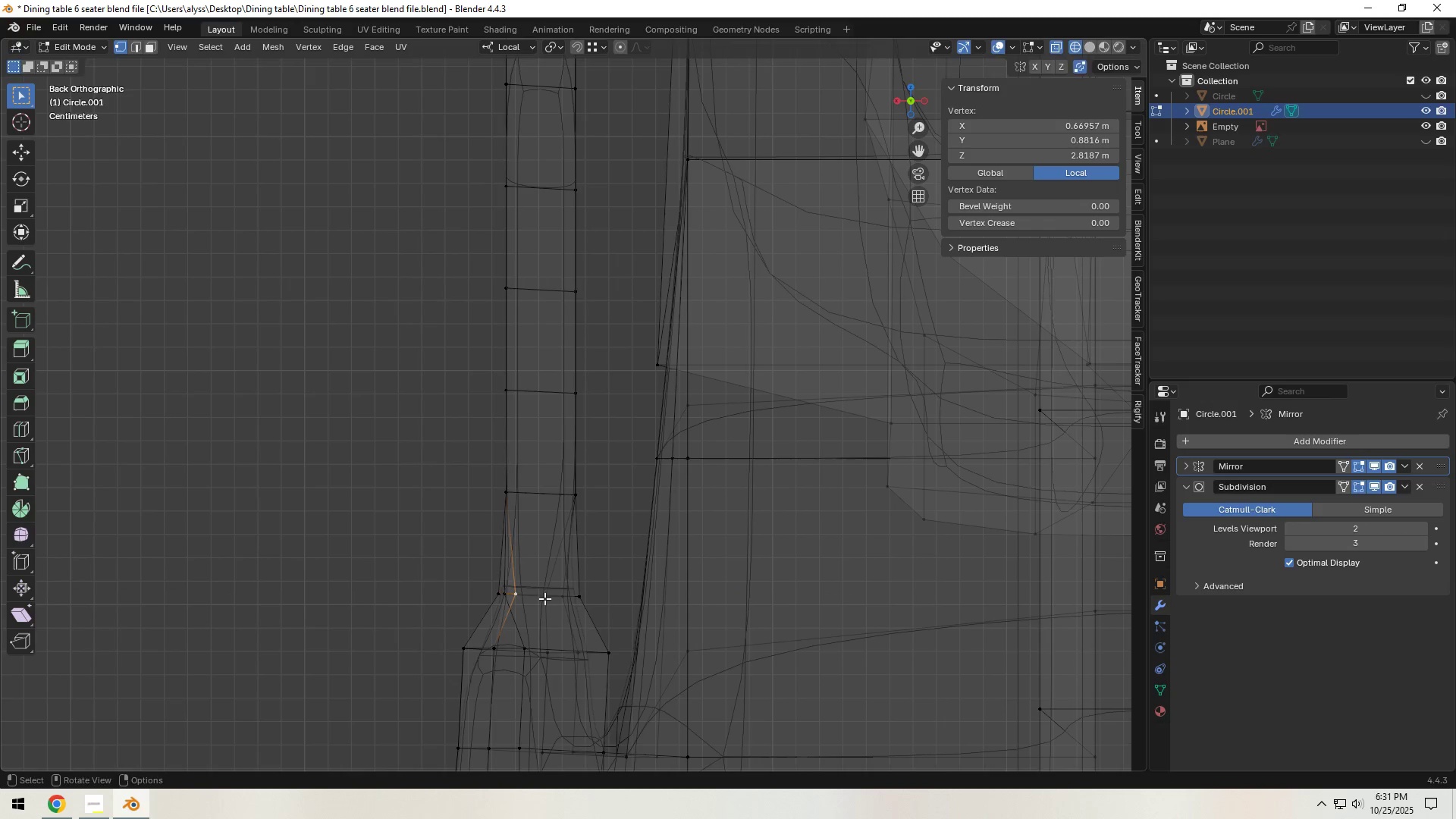 
type(gx)
 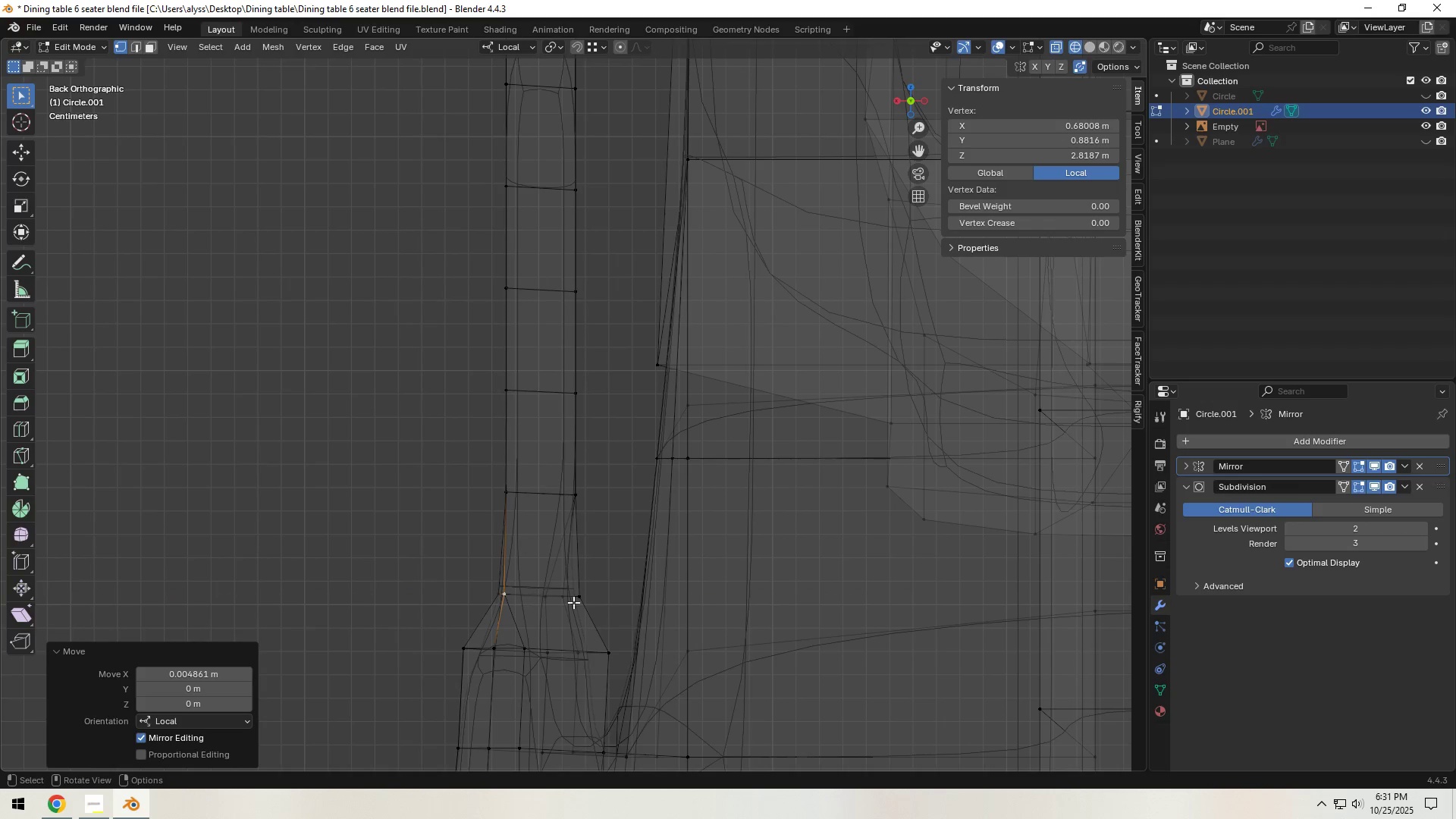 
double_click([579, 602])
 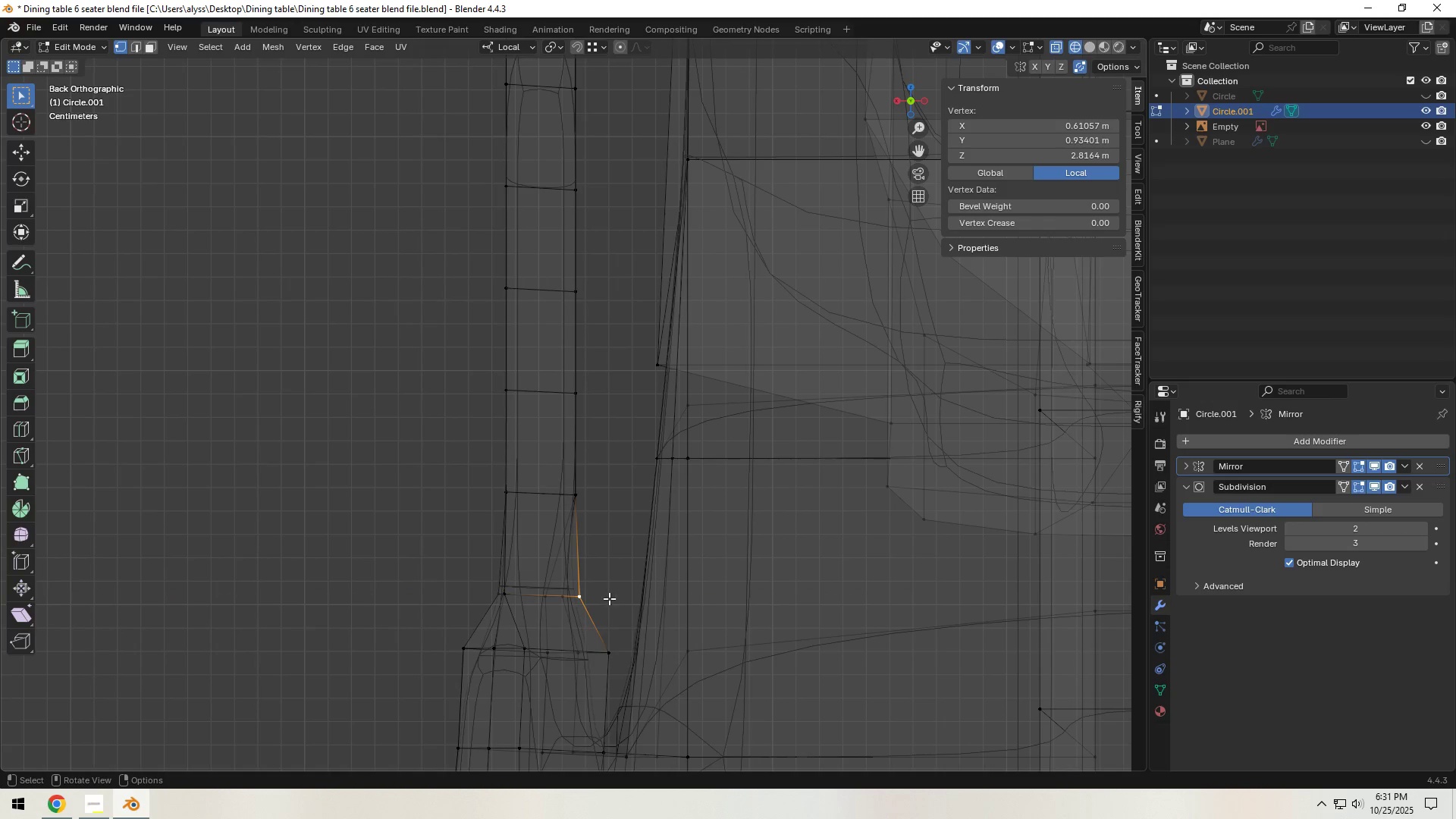 
type(gx)
 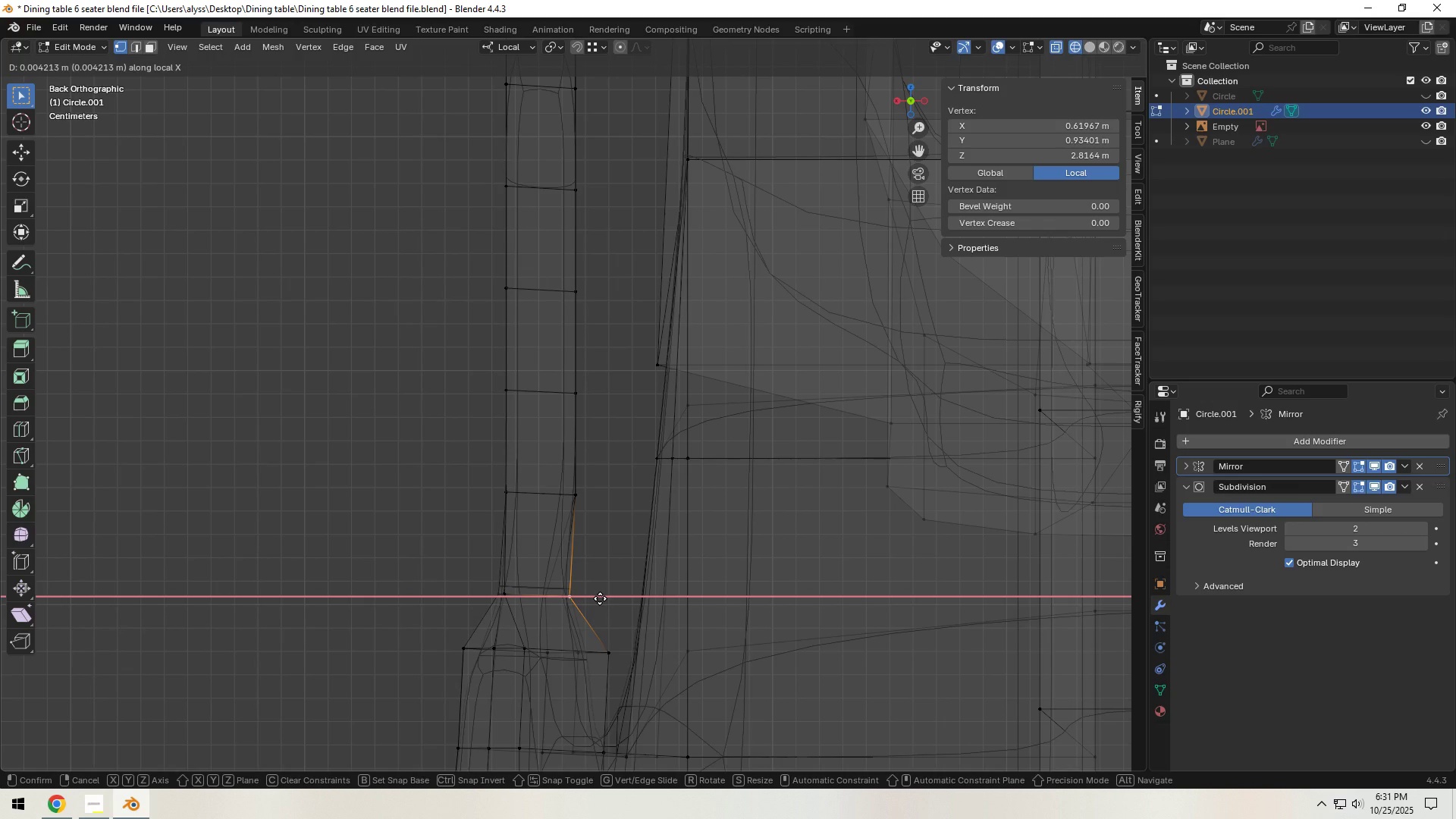 
left_click([600, 598])
 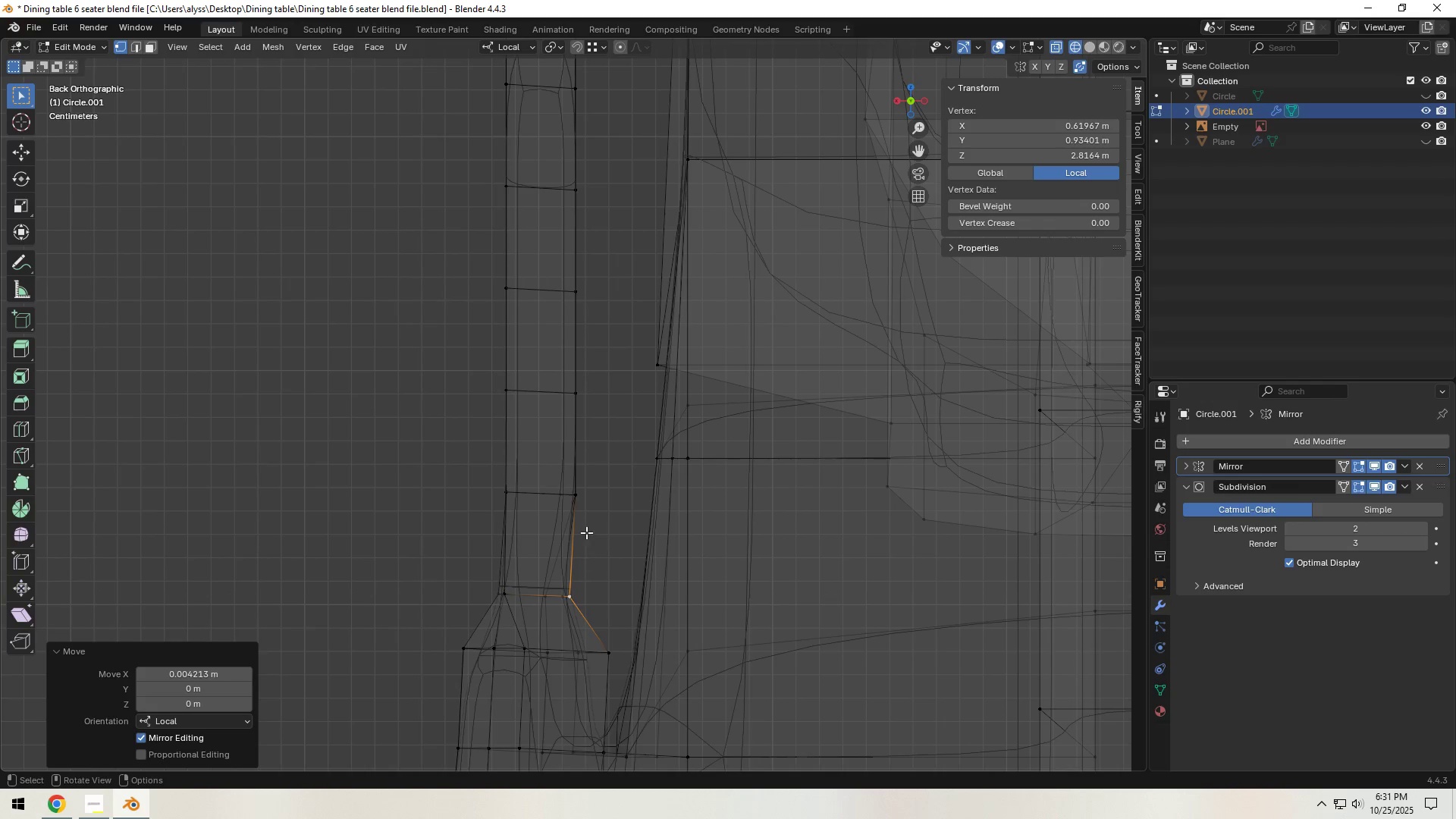 
hold_key(key=ShiftLeft, duration=0.51)
 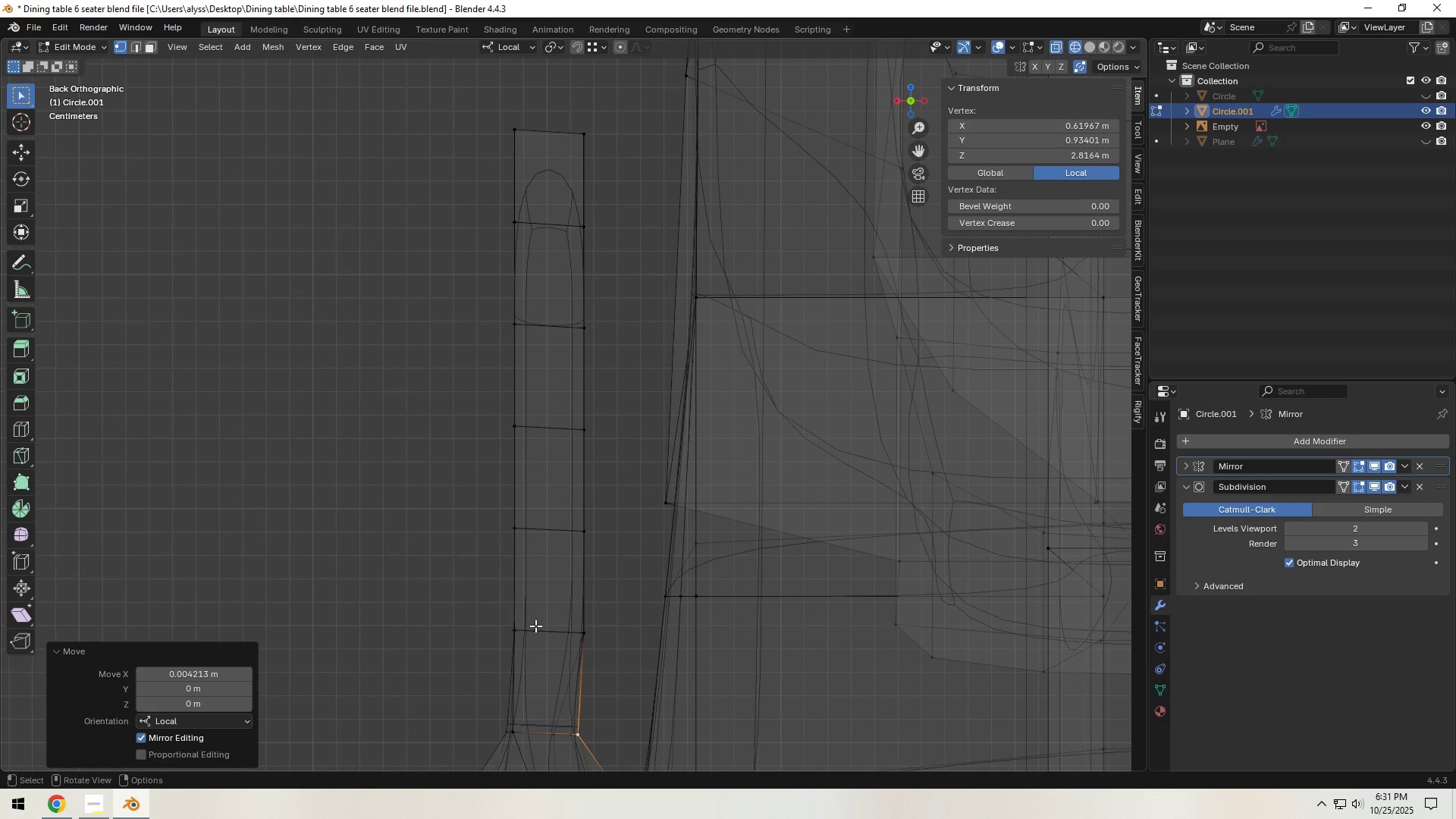 
left_click_drag(start_coordinate=[497, 607], to_coordinate=[604, 664])
 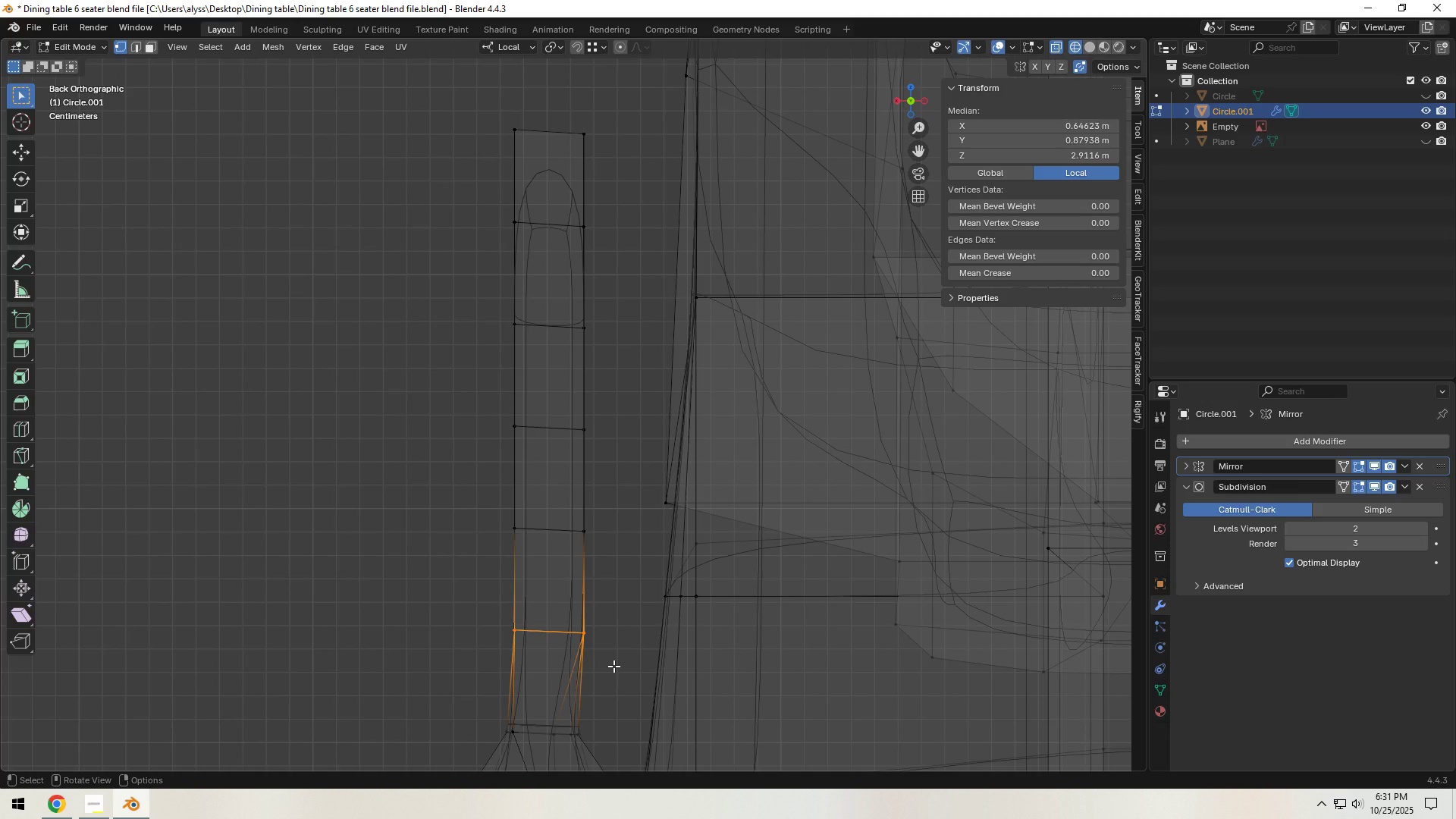 
hold_key(key=ShiftLeft, duration=0.86)
 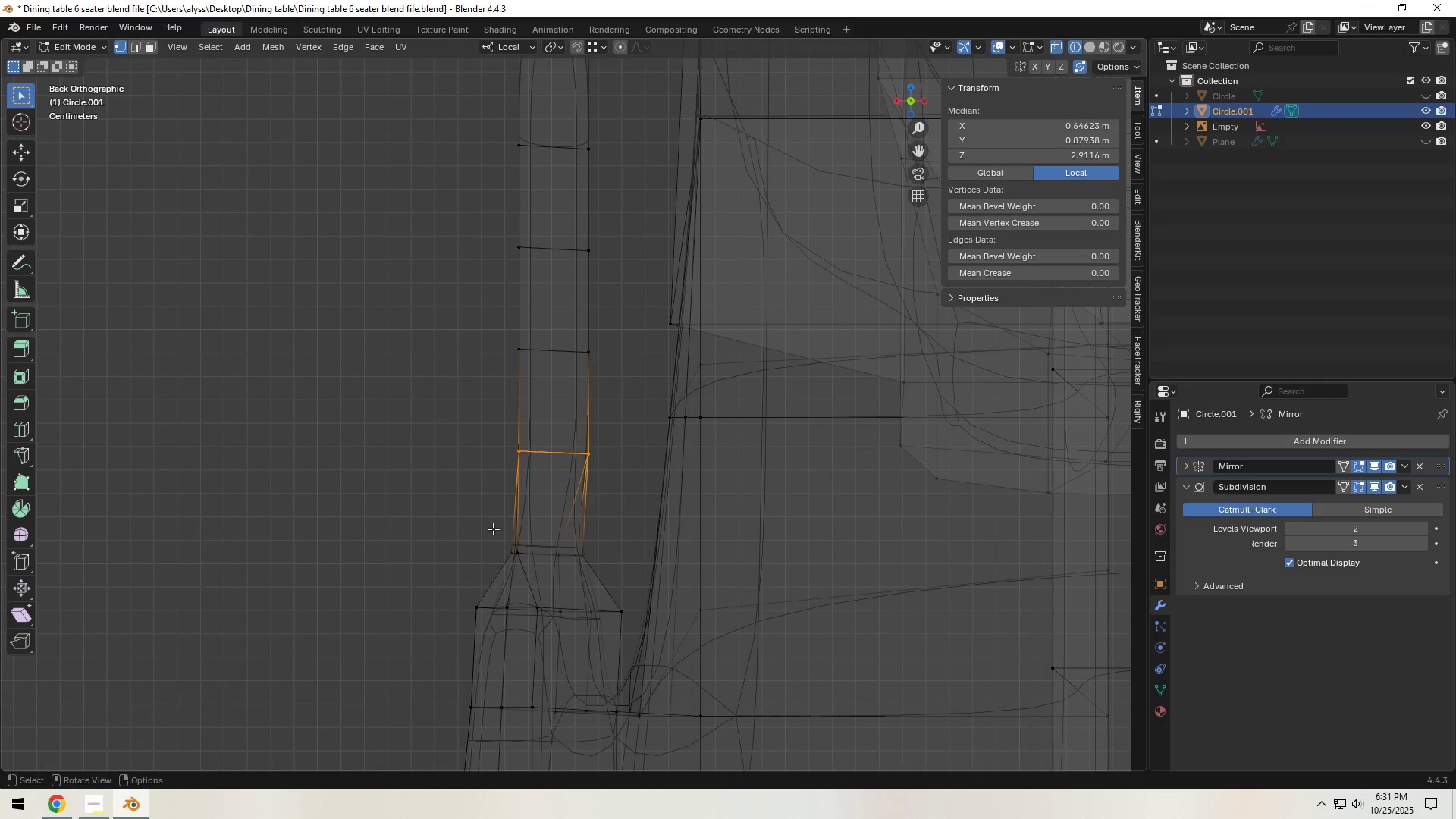 
left_click_drag(start_coordinate=[496, 529], to_coordinate=[599, 573])
 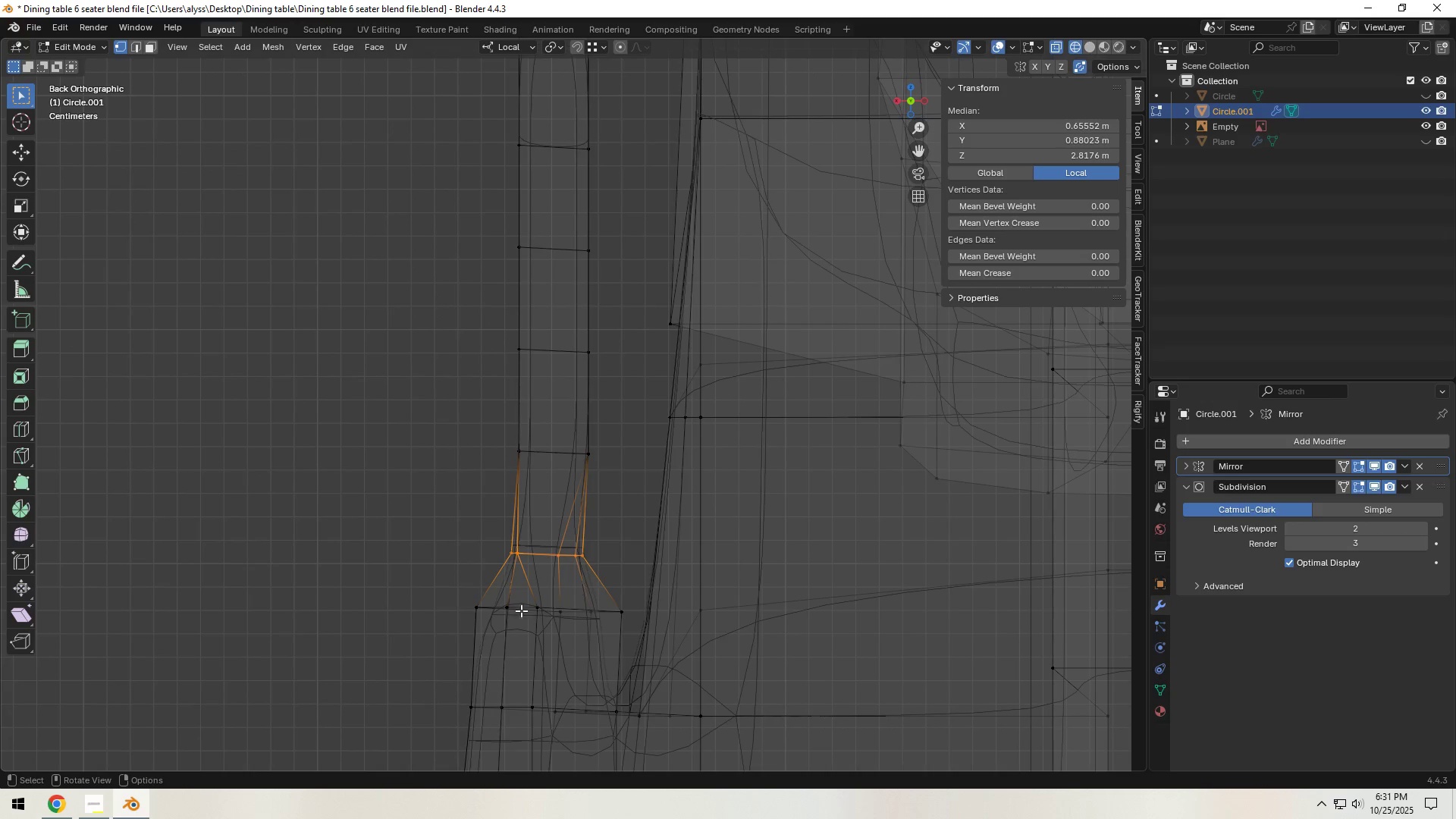 
left_click_drag(start_coordinate=[457, 586], to_coordinate=[630, 637])
 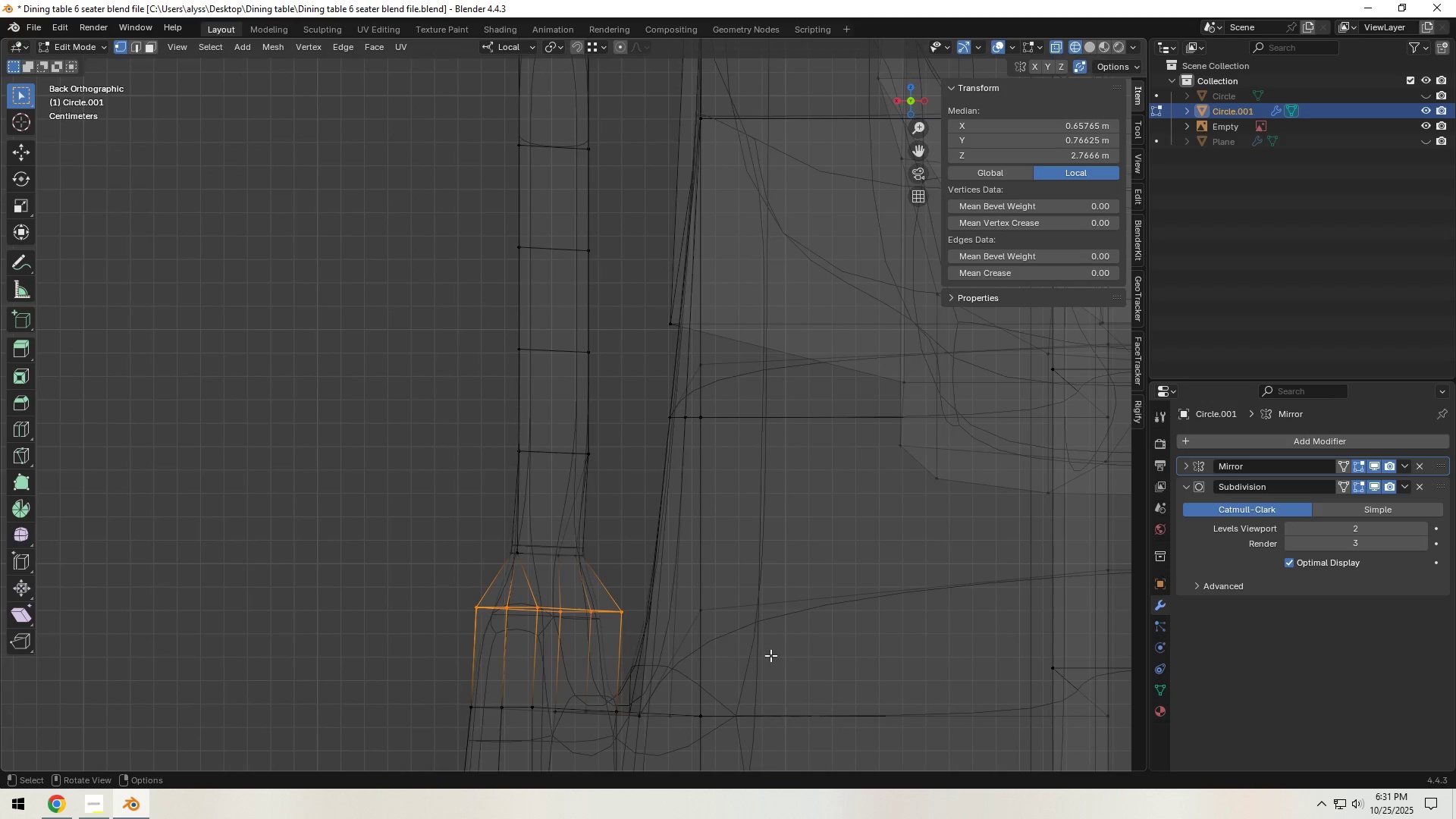 
type(sx)
 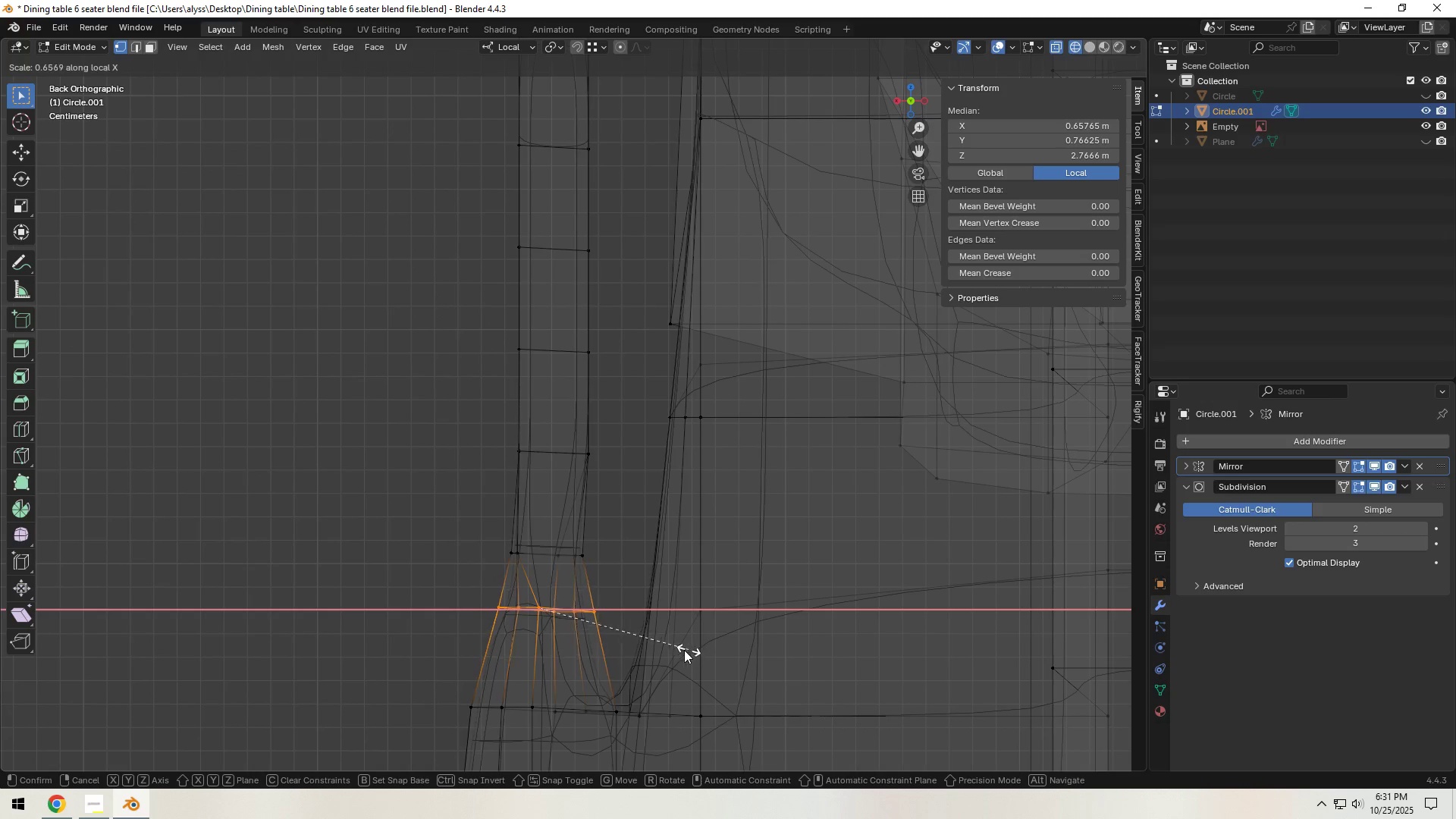 
left_click([682, 650])
 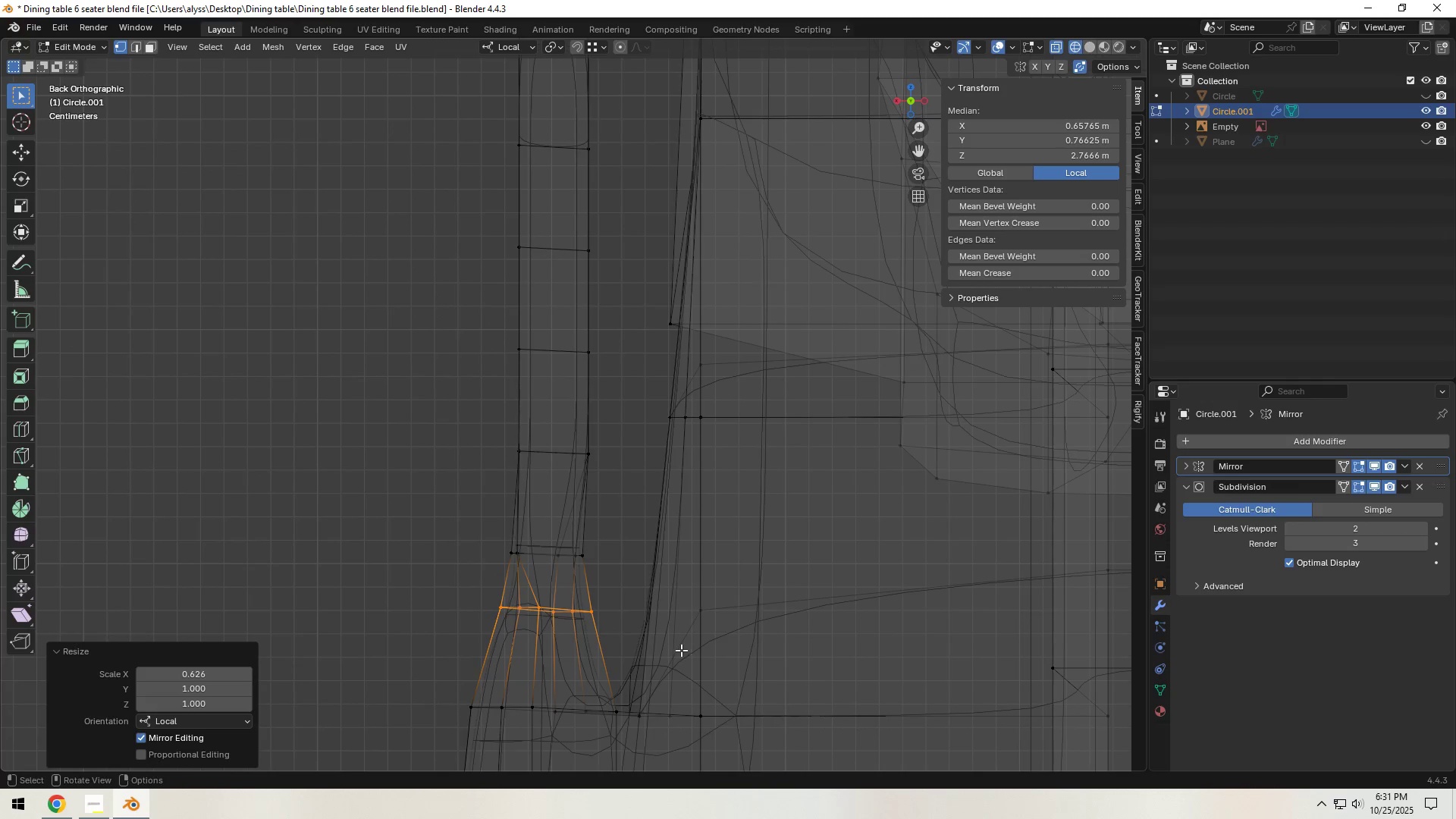 
type(gx)
 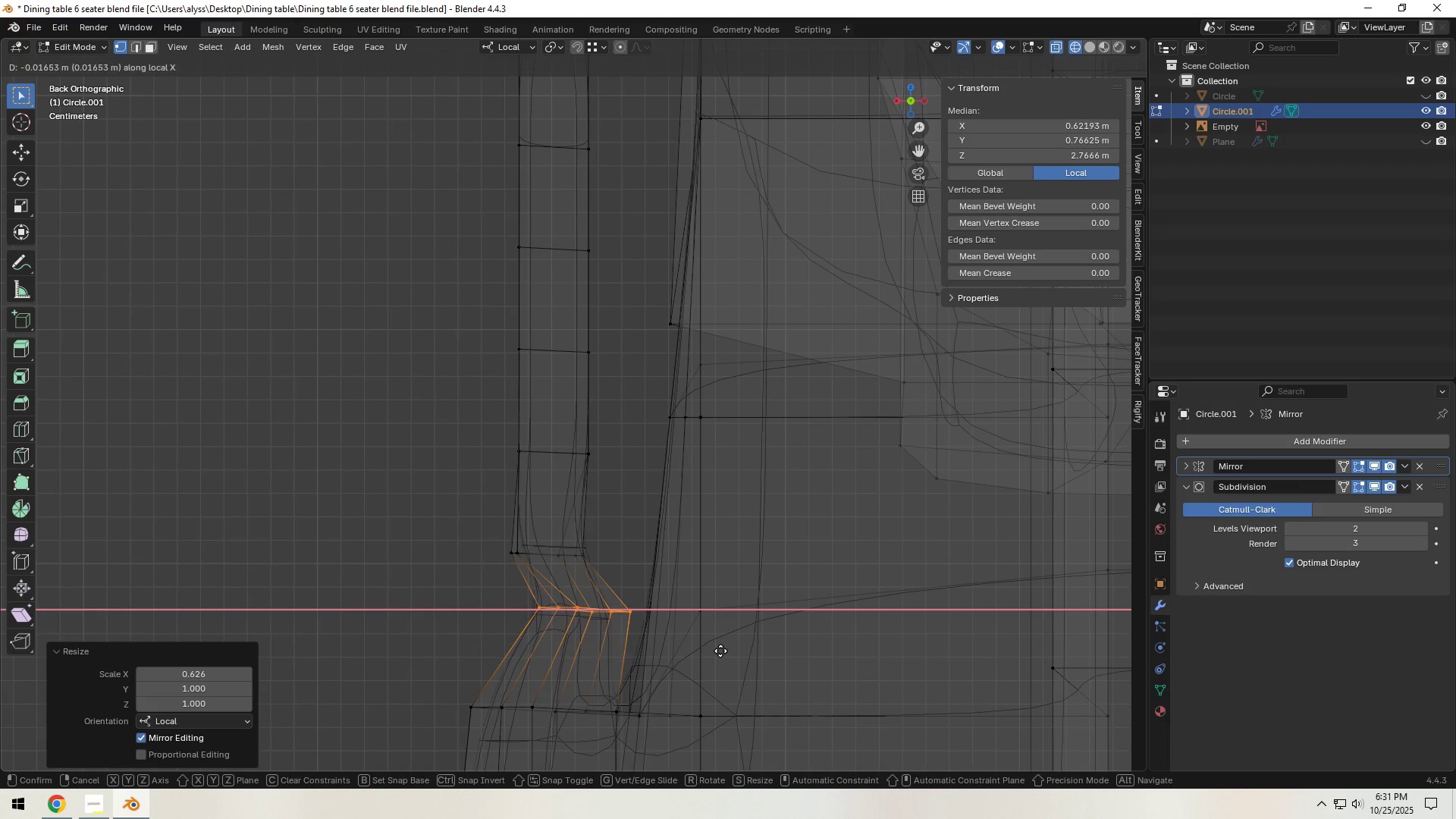 
left_click([722, 651])
 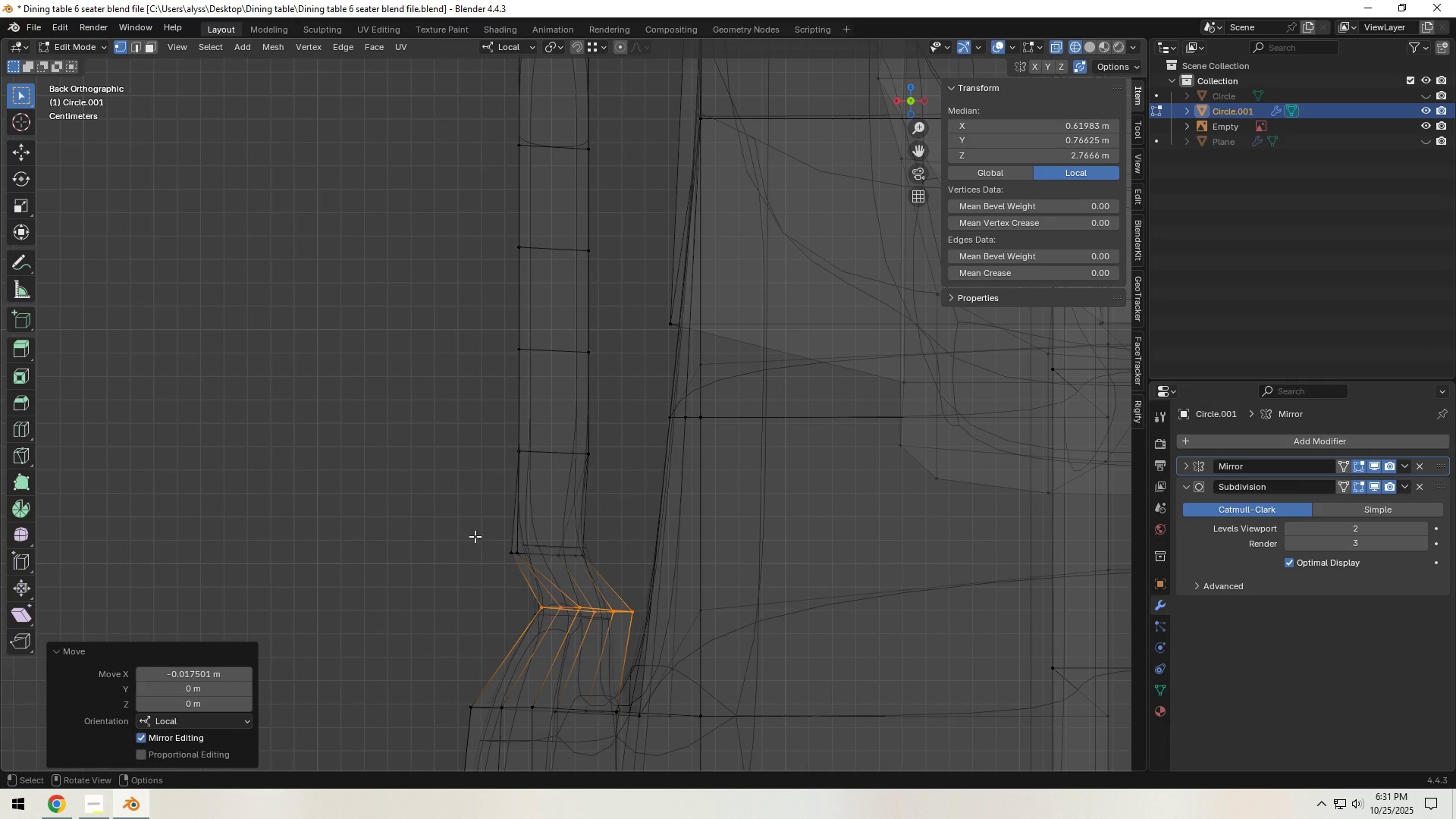 
left_click_drag(start_coordinate=[477, 532], to_coordinate=[595, 580])
 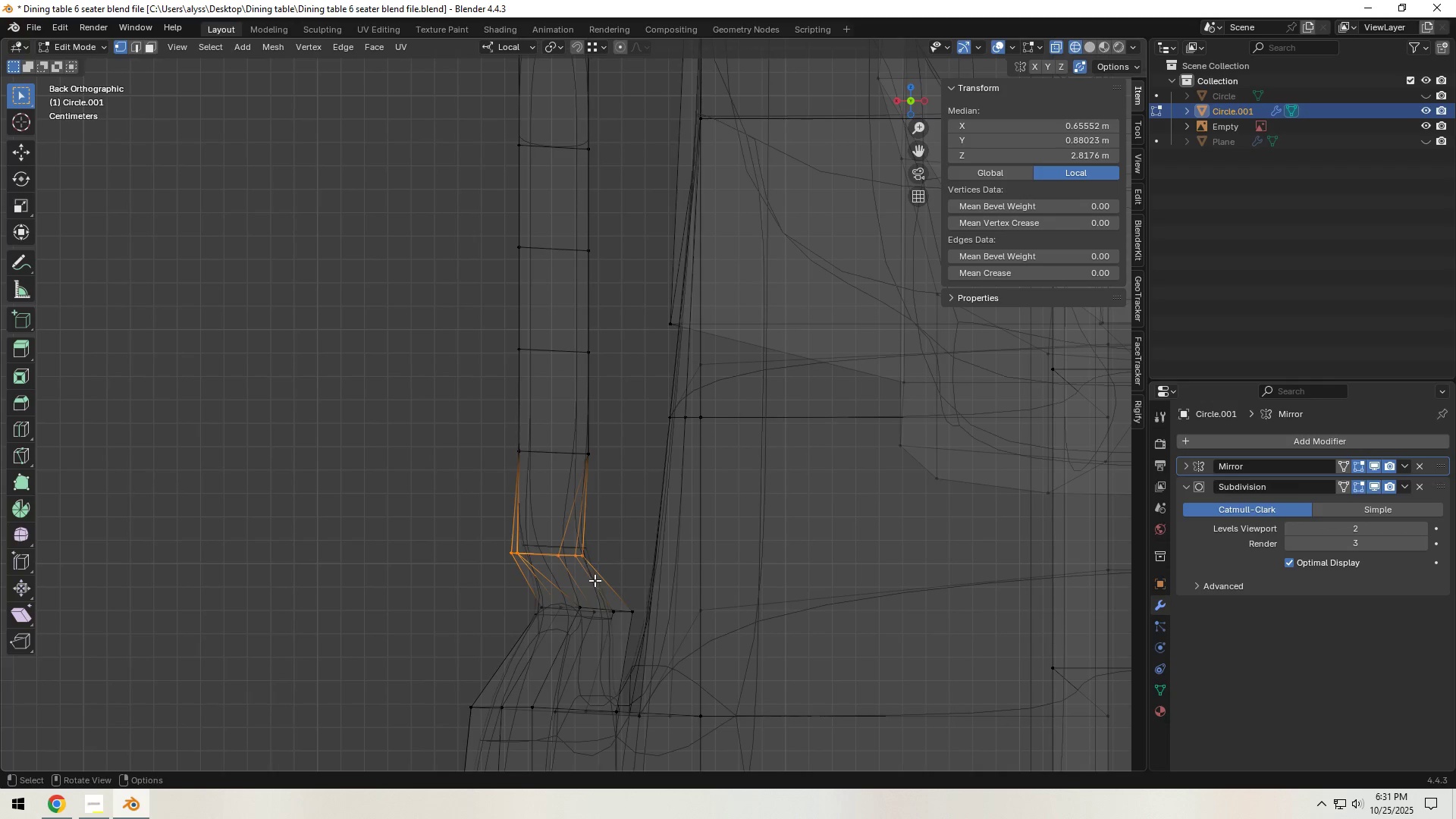 
type(gx)
 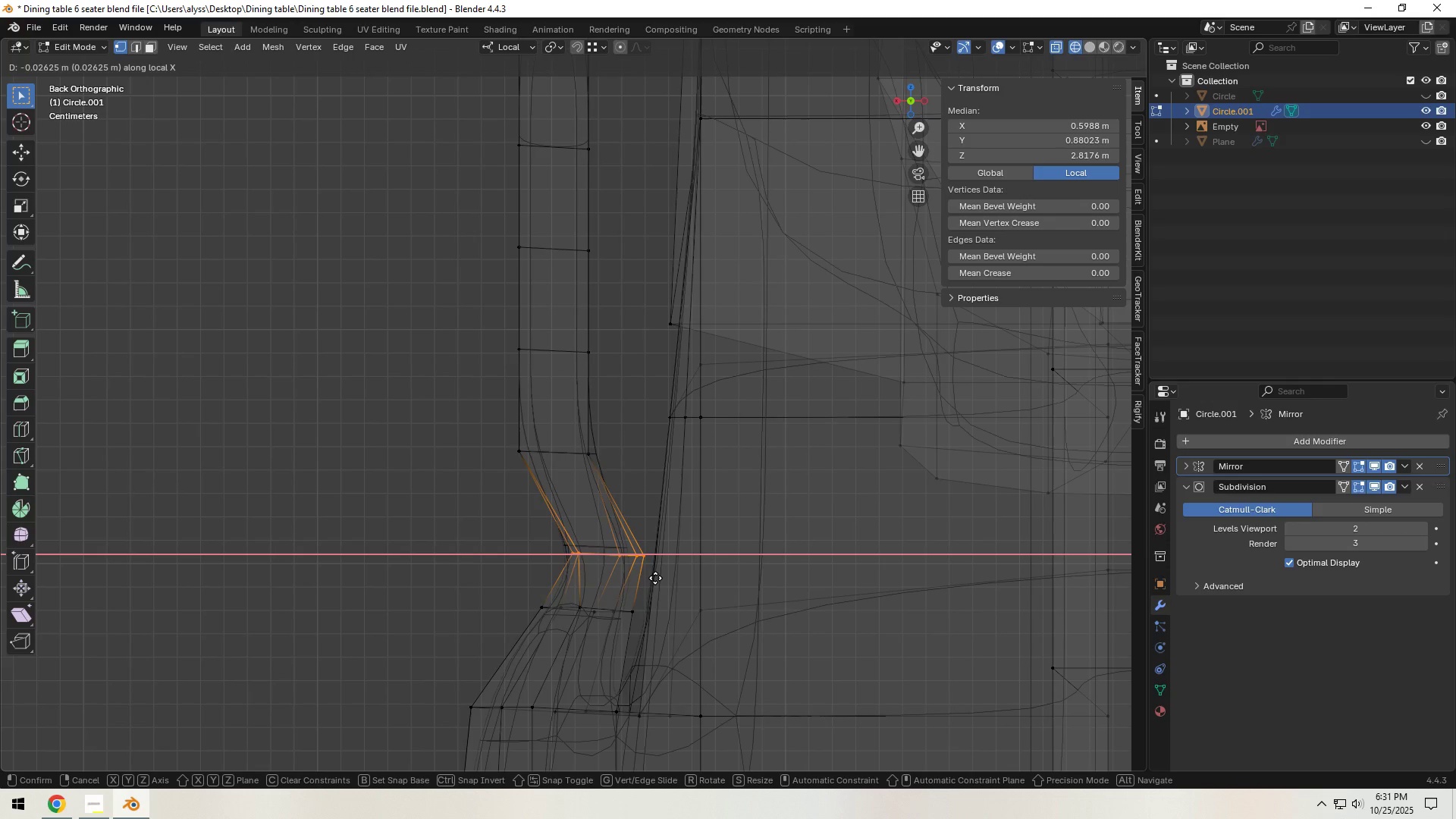 
left_click([655, 578])
 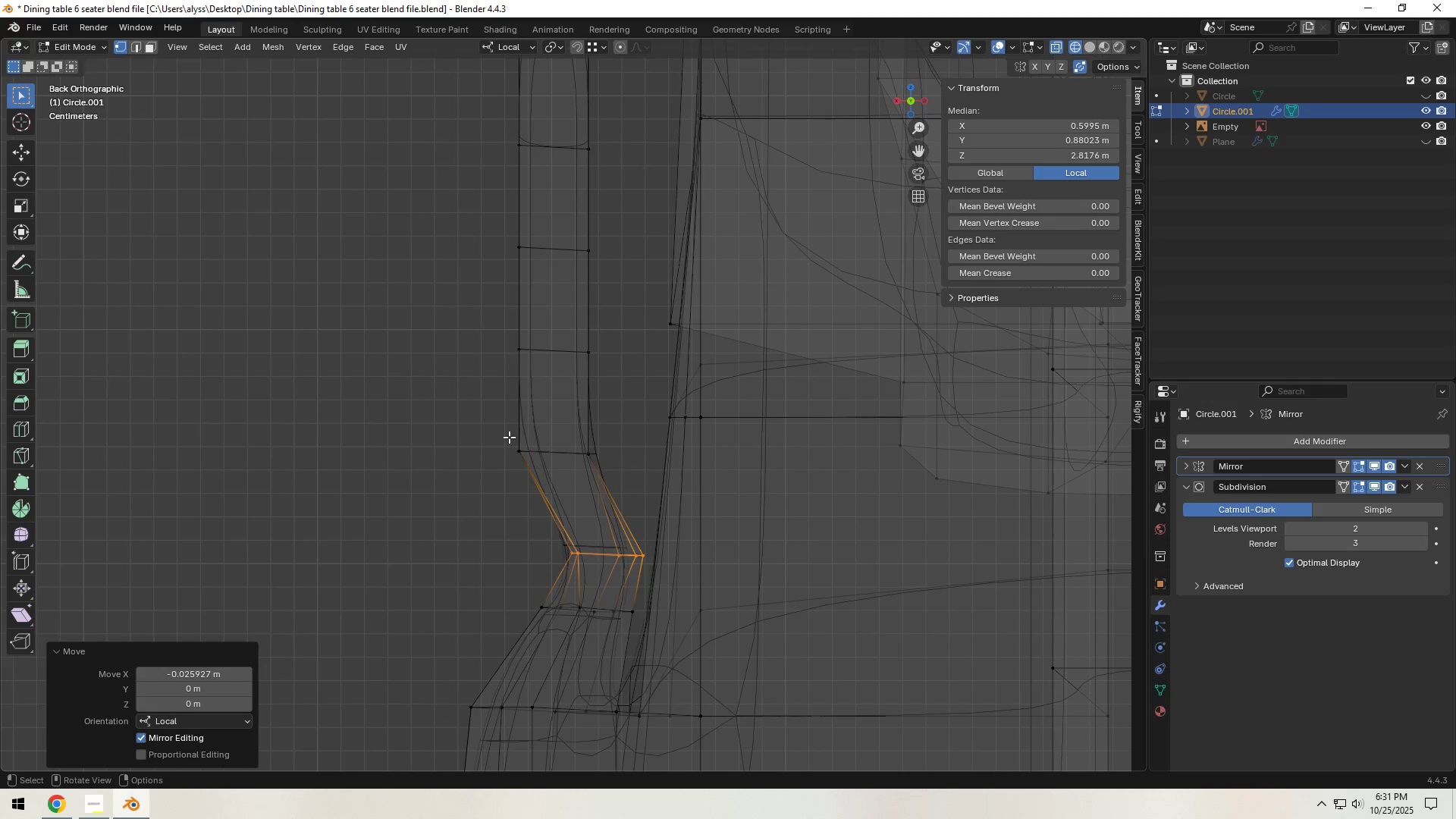 
left_click_drag(start_coordinate=[506, 431], to_coordinate=[607, 480])
 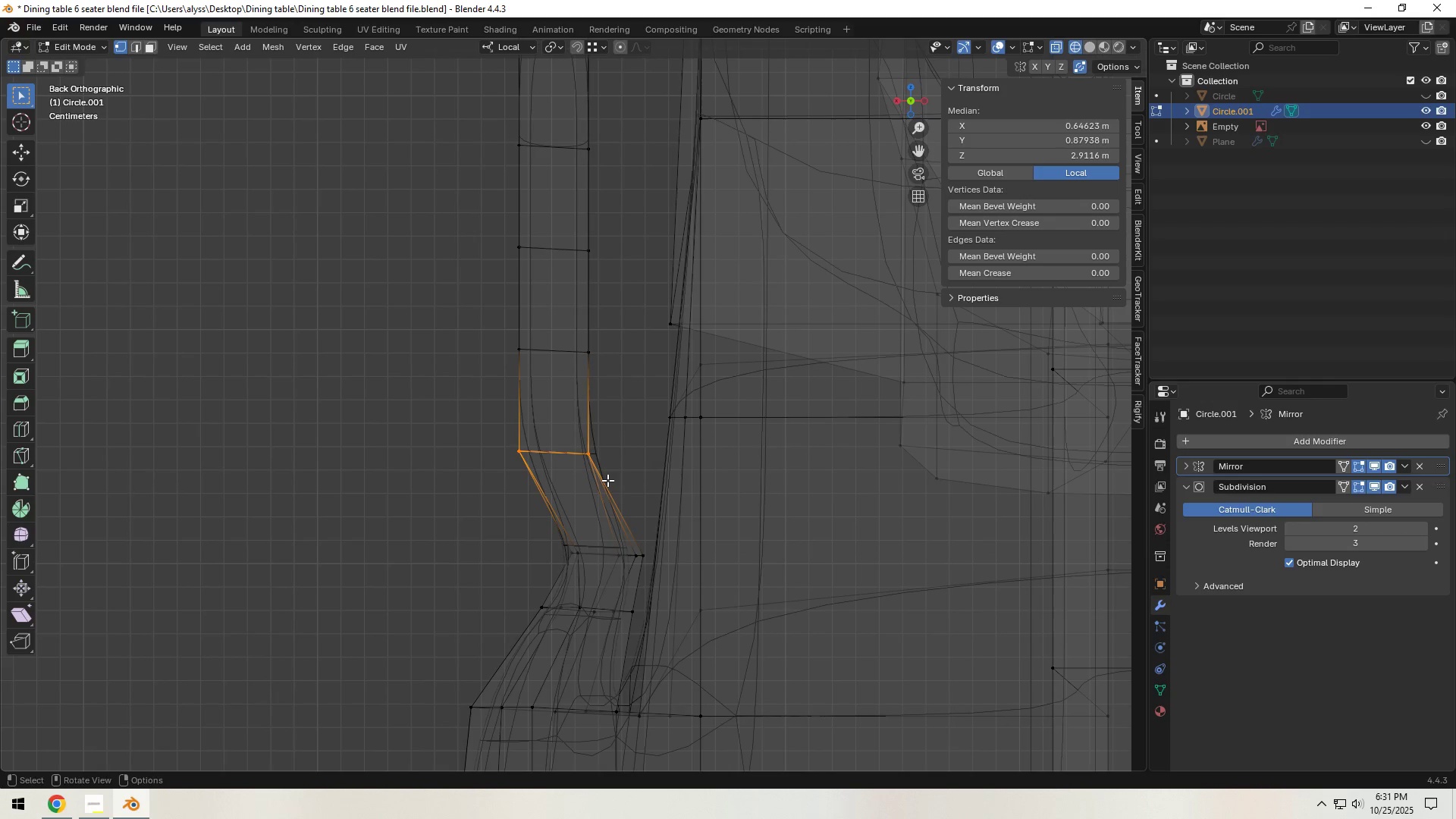 
type(gx)
 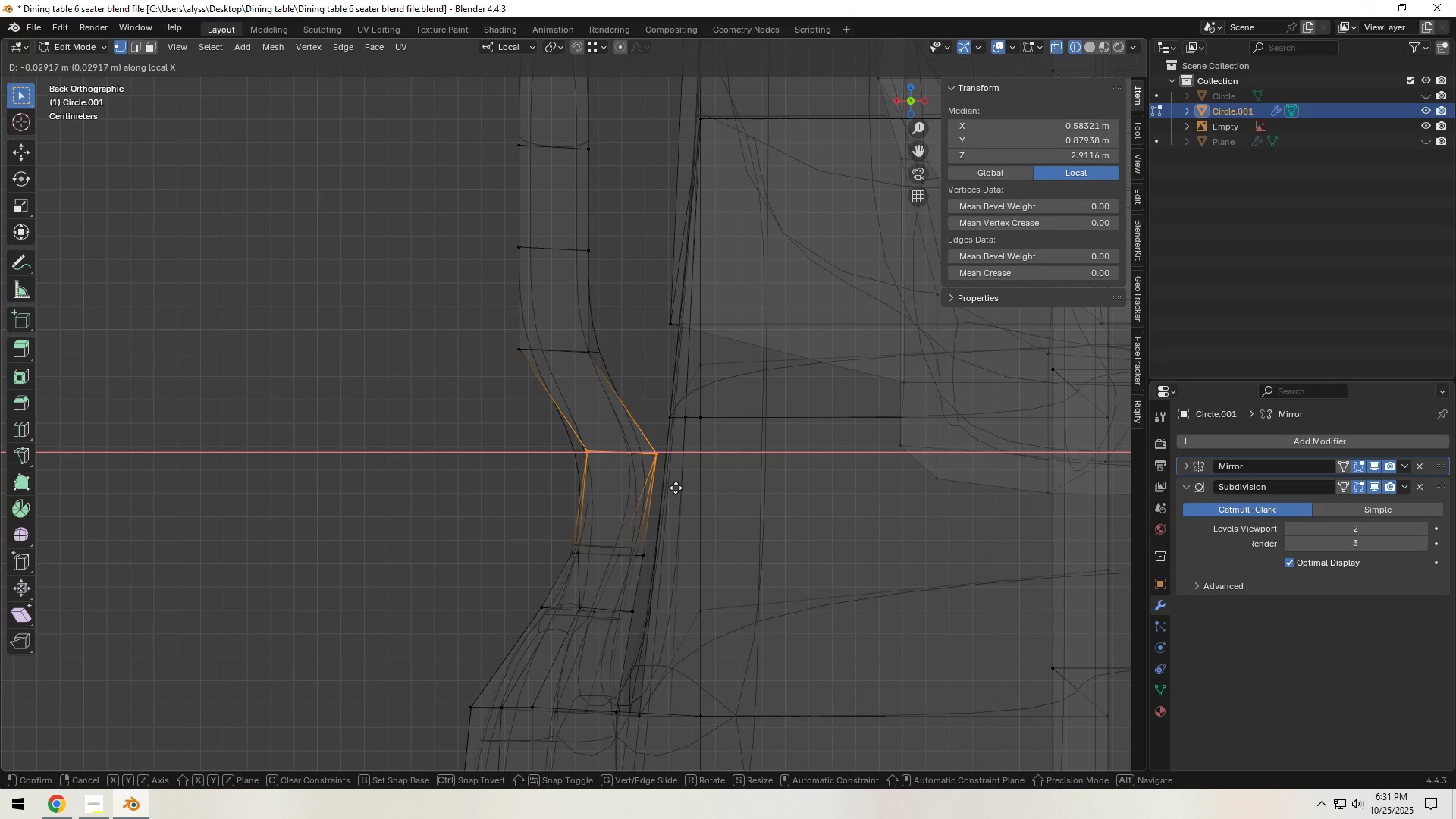 
left_click([673, 488])
 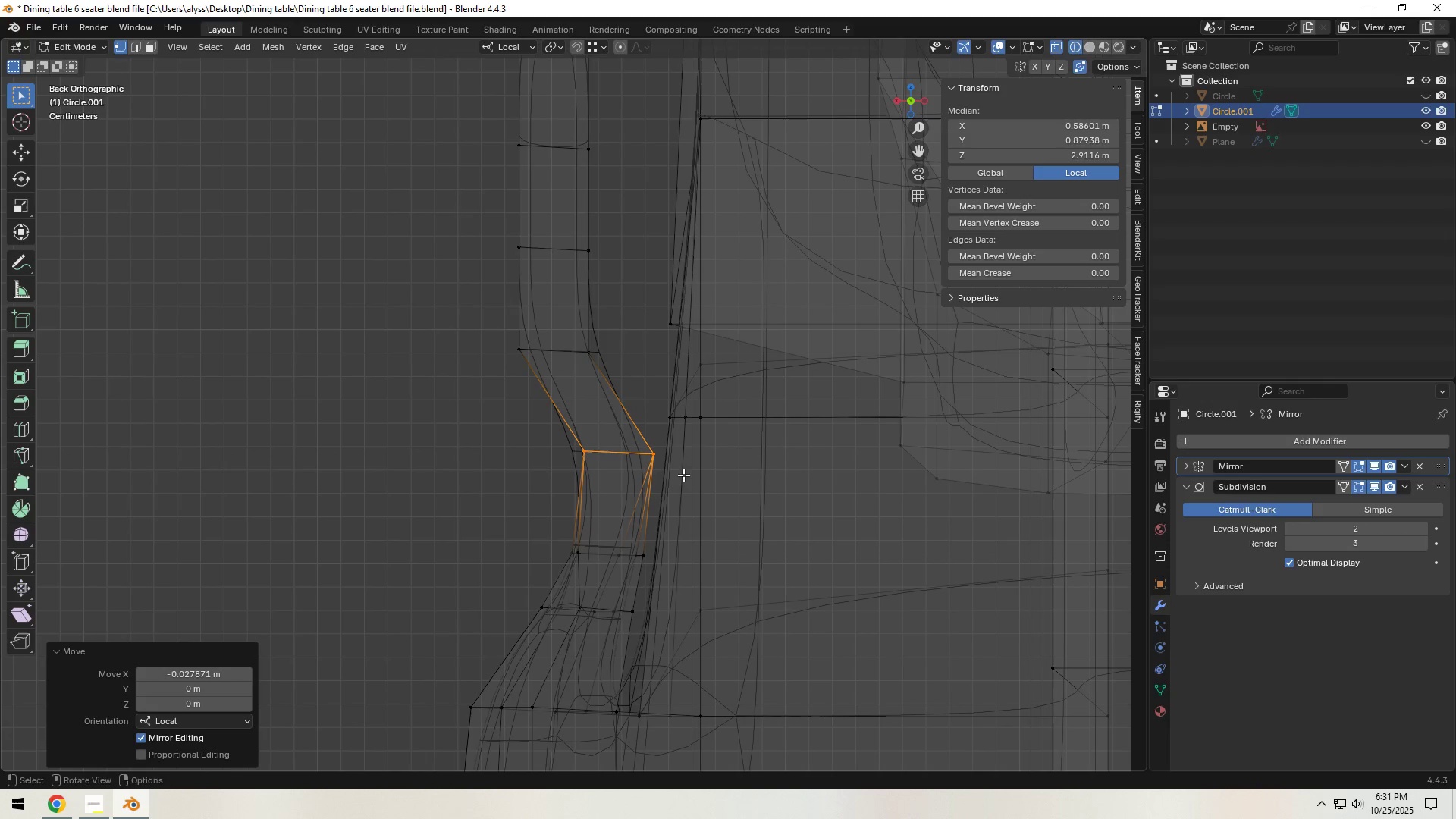 
hold_key(key=ShiftLeft, duration=0.47)
 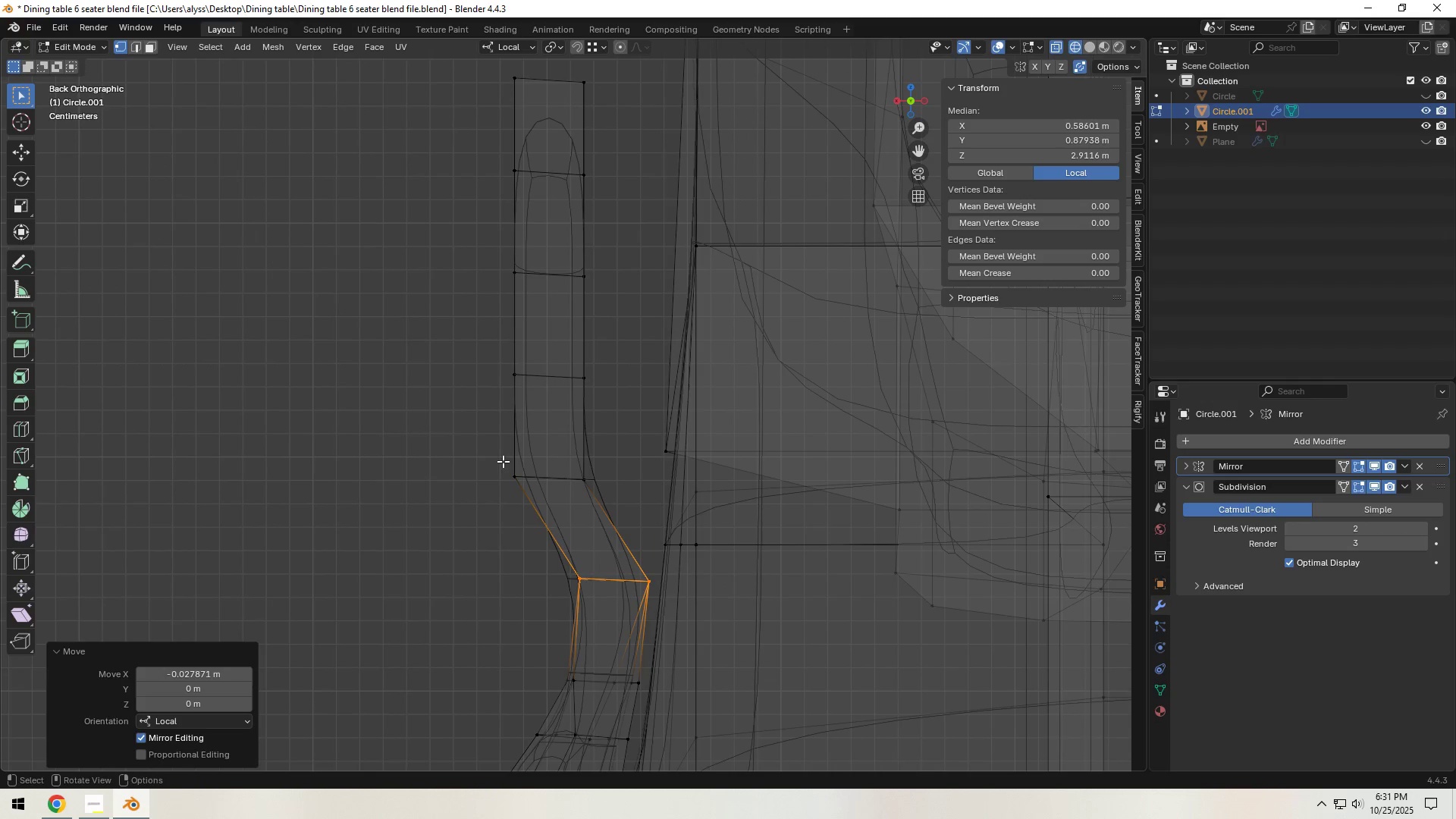 
left_click_drag(start_coordinate=[487, 444], to_coordinate=[595, 502])
 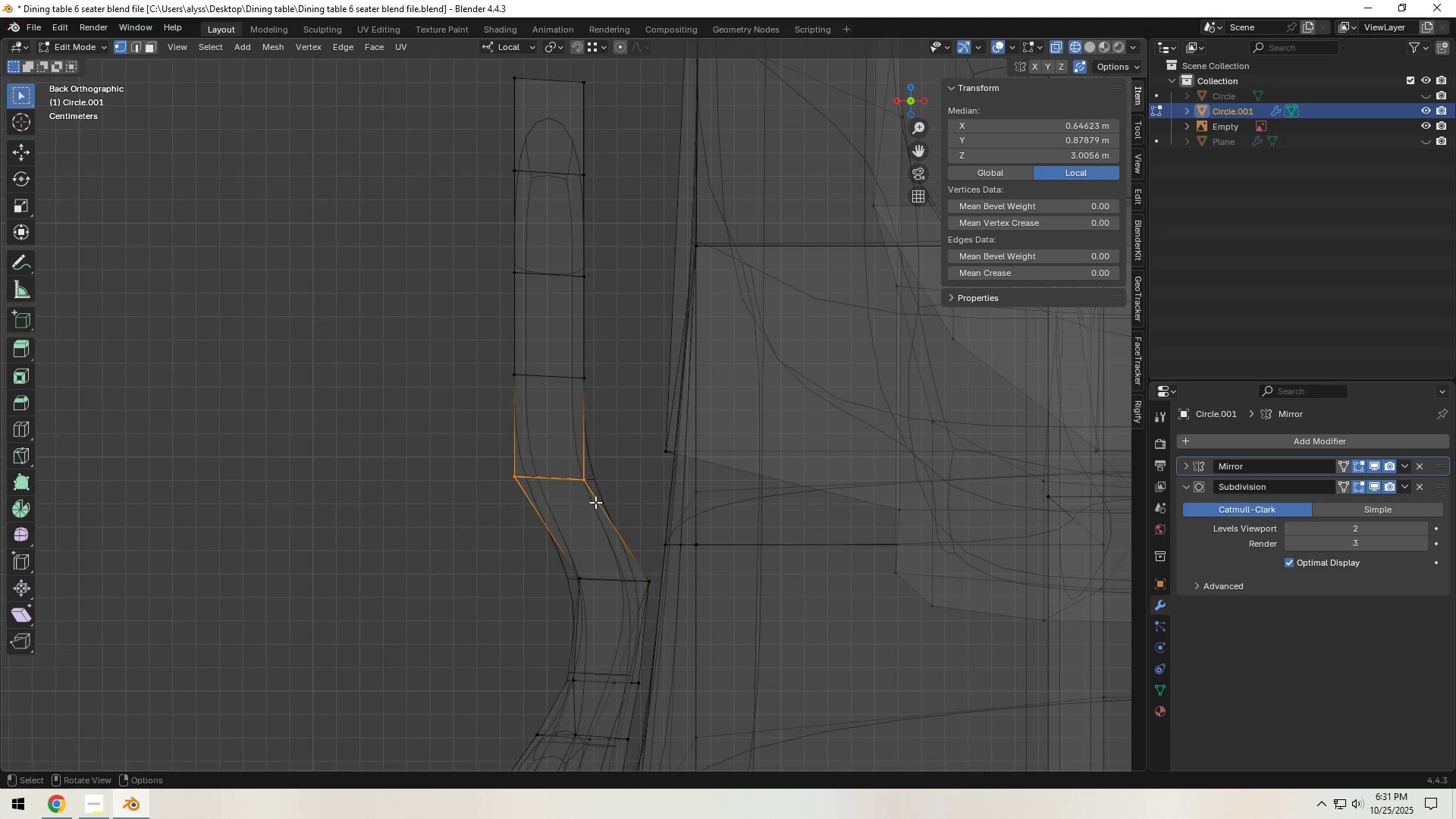 
type(gx)
 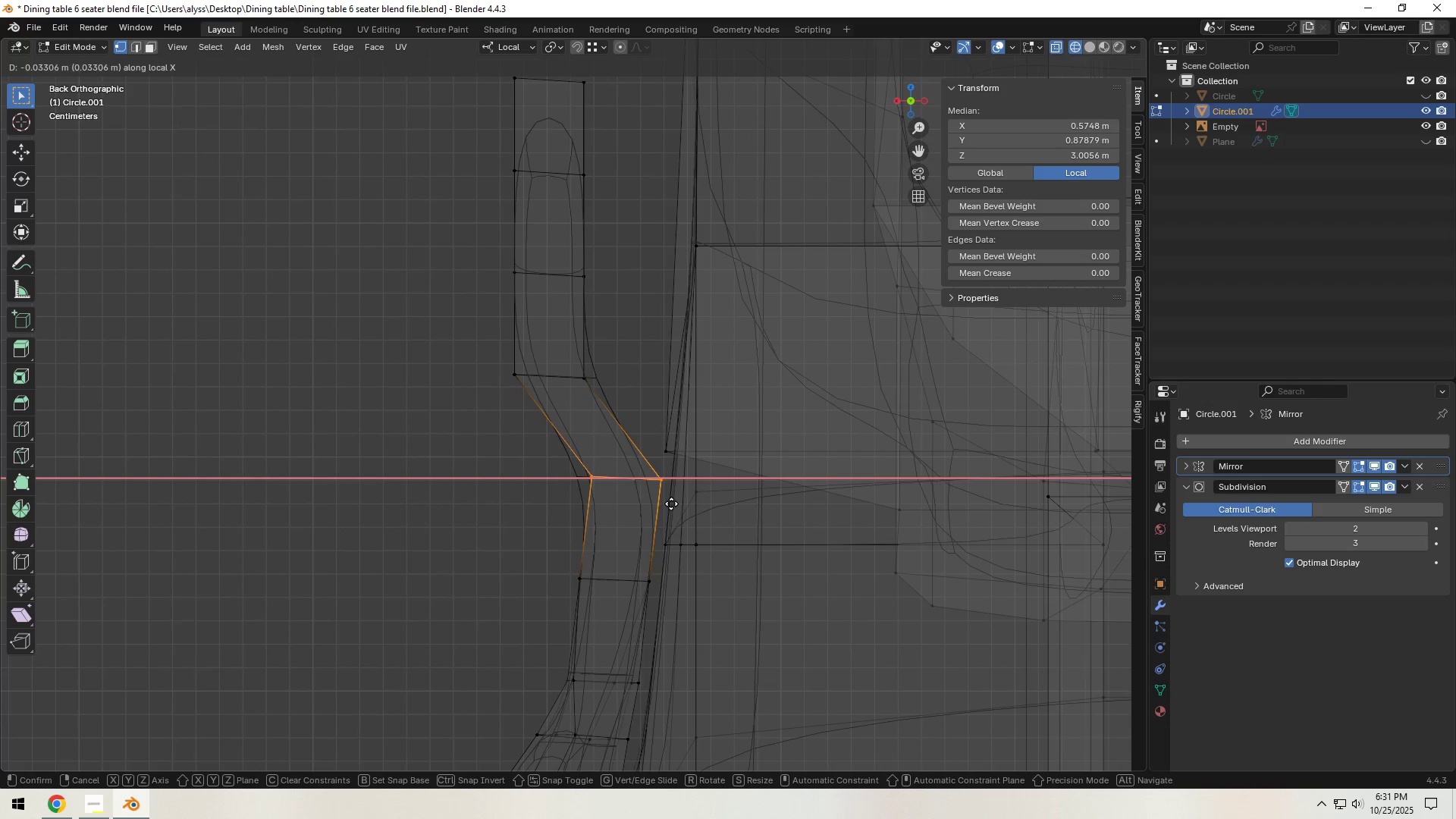 
left_click([671, 504])
 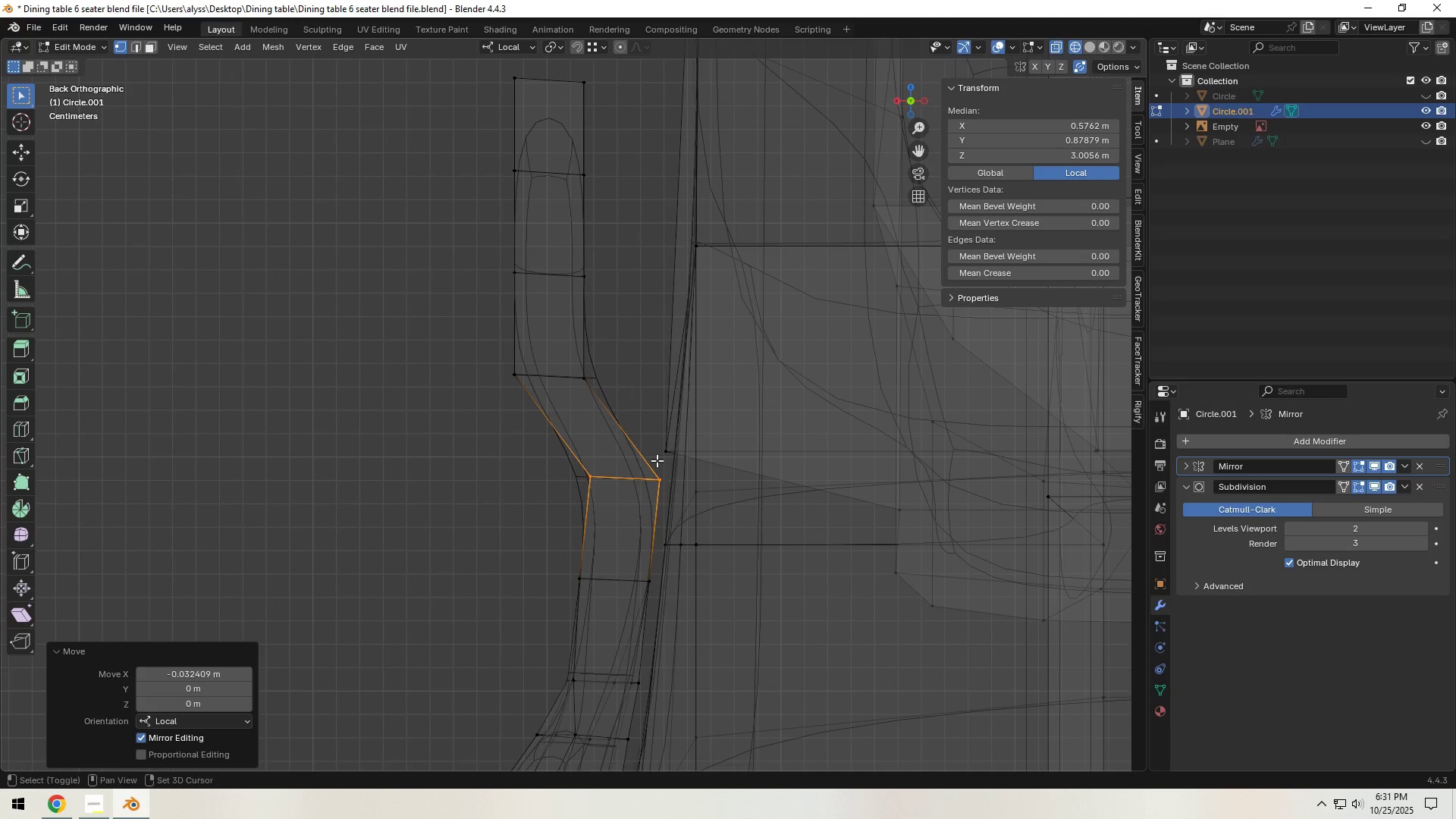 
hold_key(key=ShiftLeft, duration=0.44)
 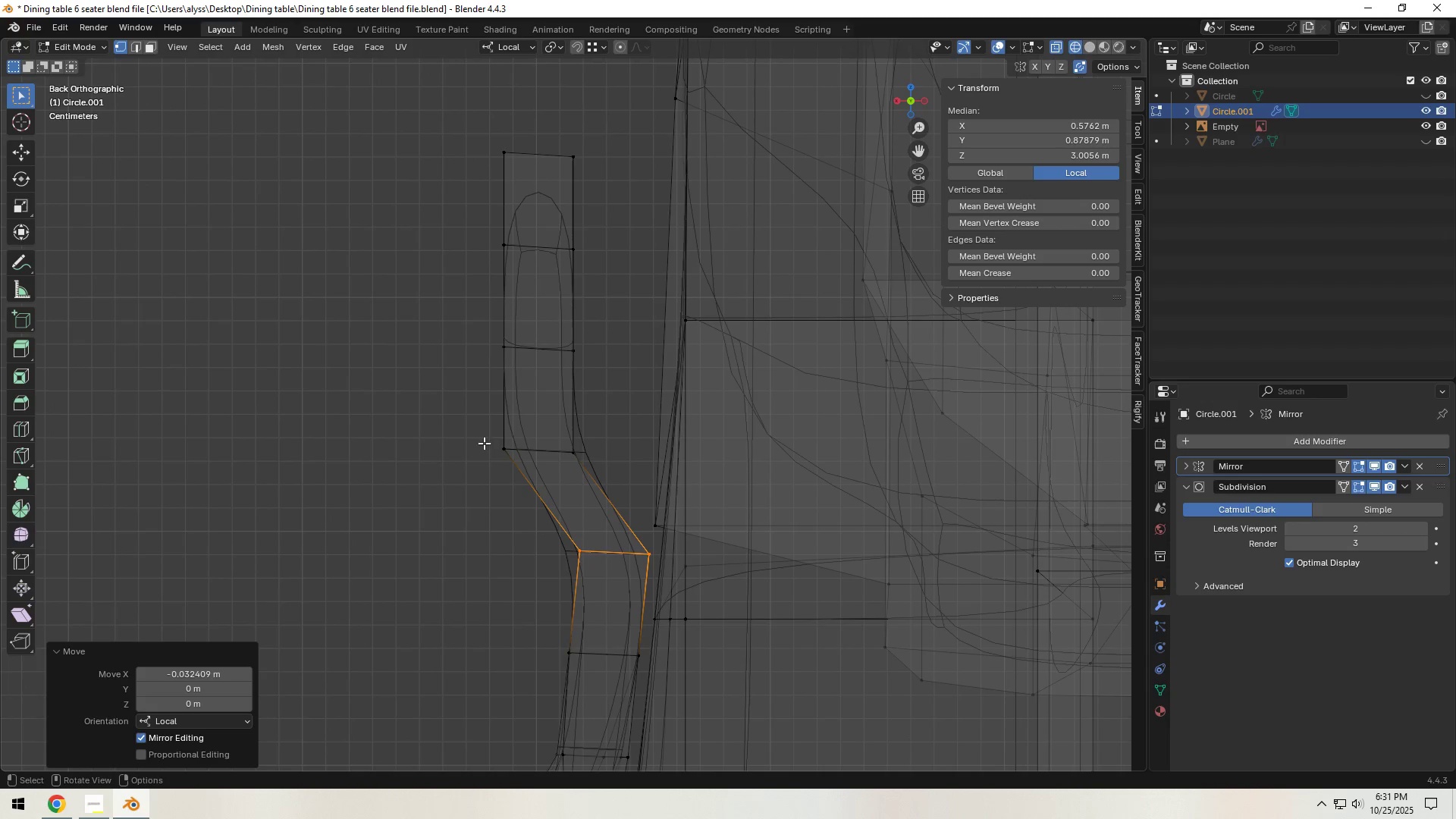 
left_click_drag(start_coordinate=[480, 425], to_coordinate=[591, 463])
 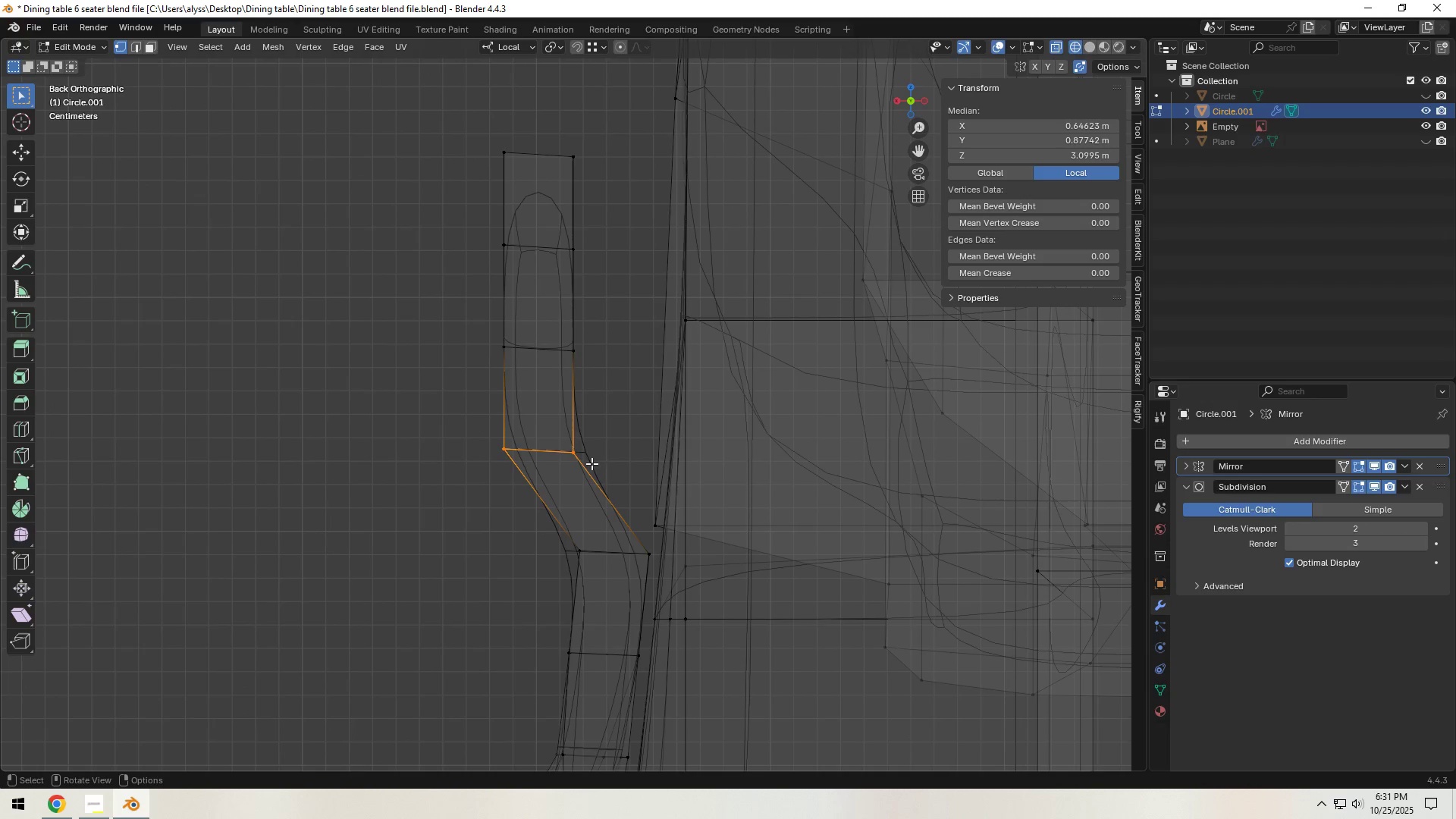 
type(gx)
 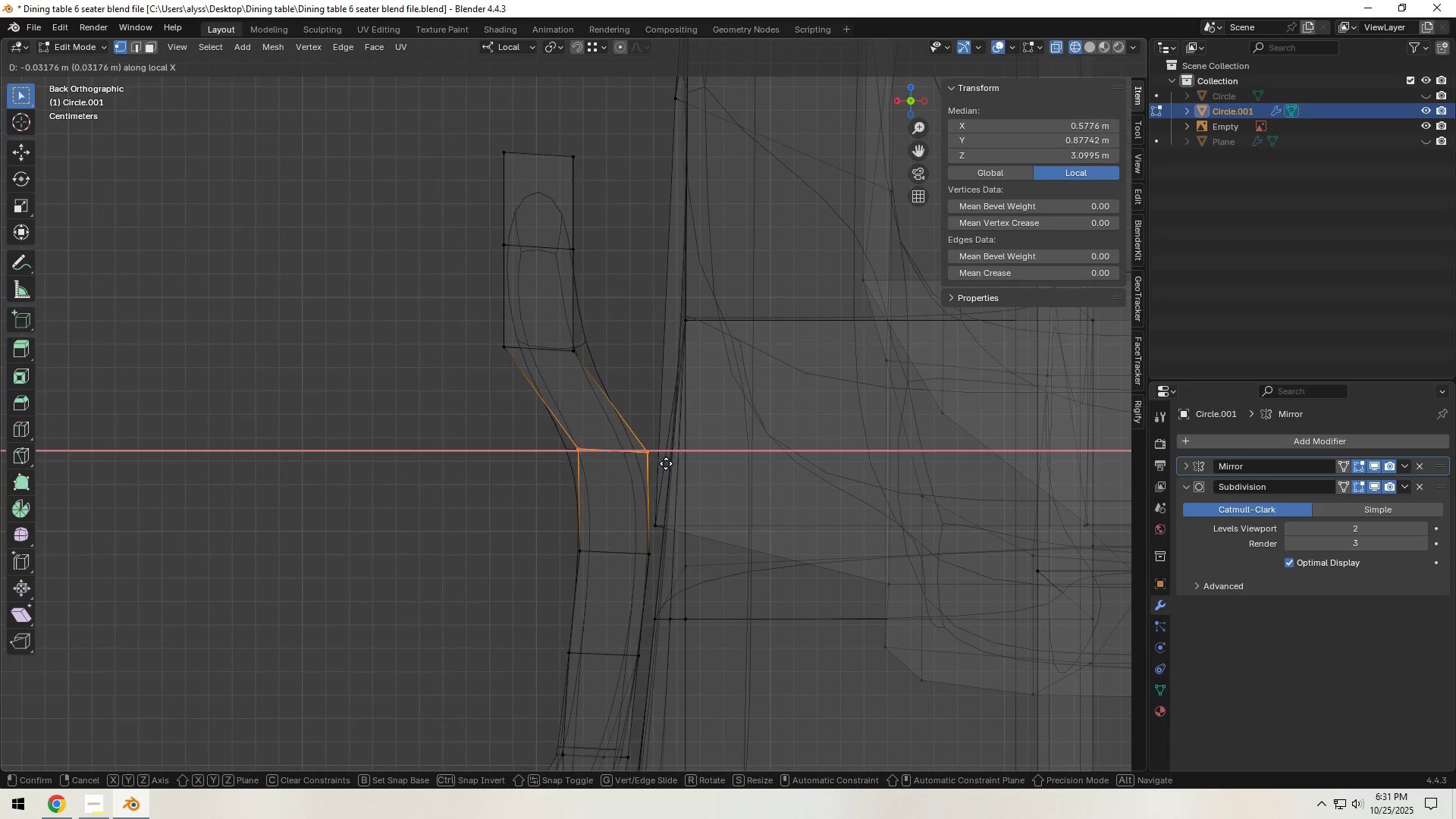 
left_click([666, 463])
 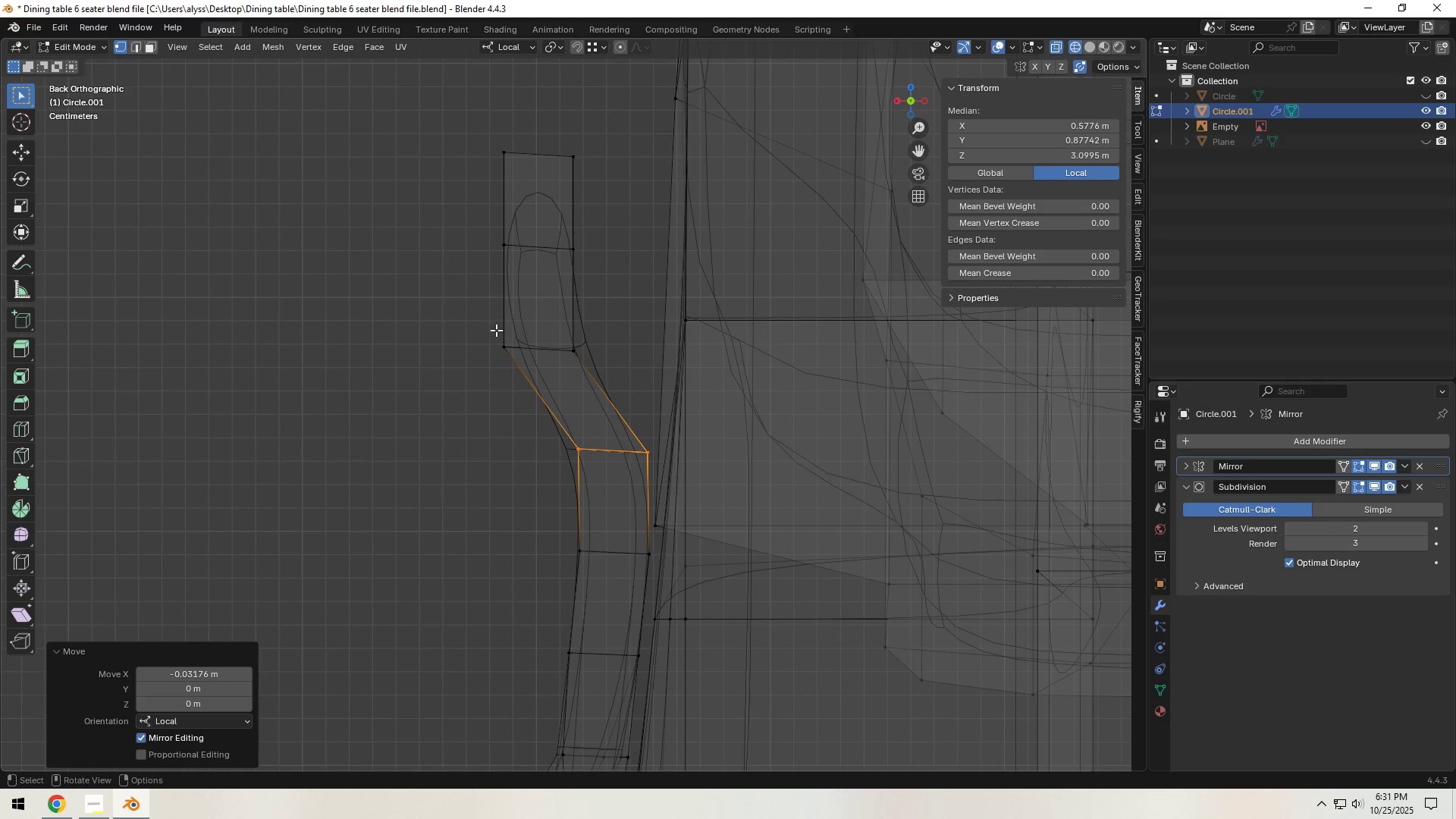 
left_click_drag(start_coordinate=[484, 322], to_coordinate=[594, 368])
 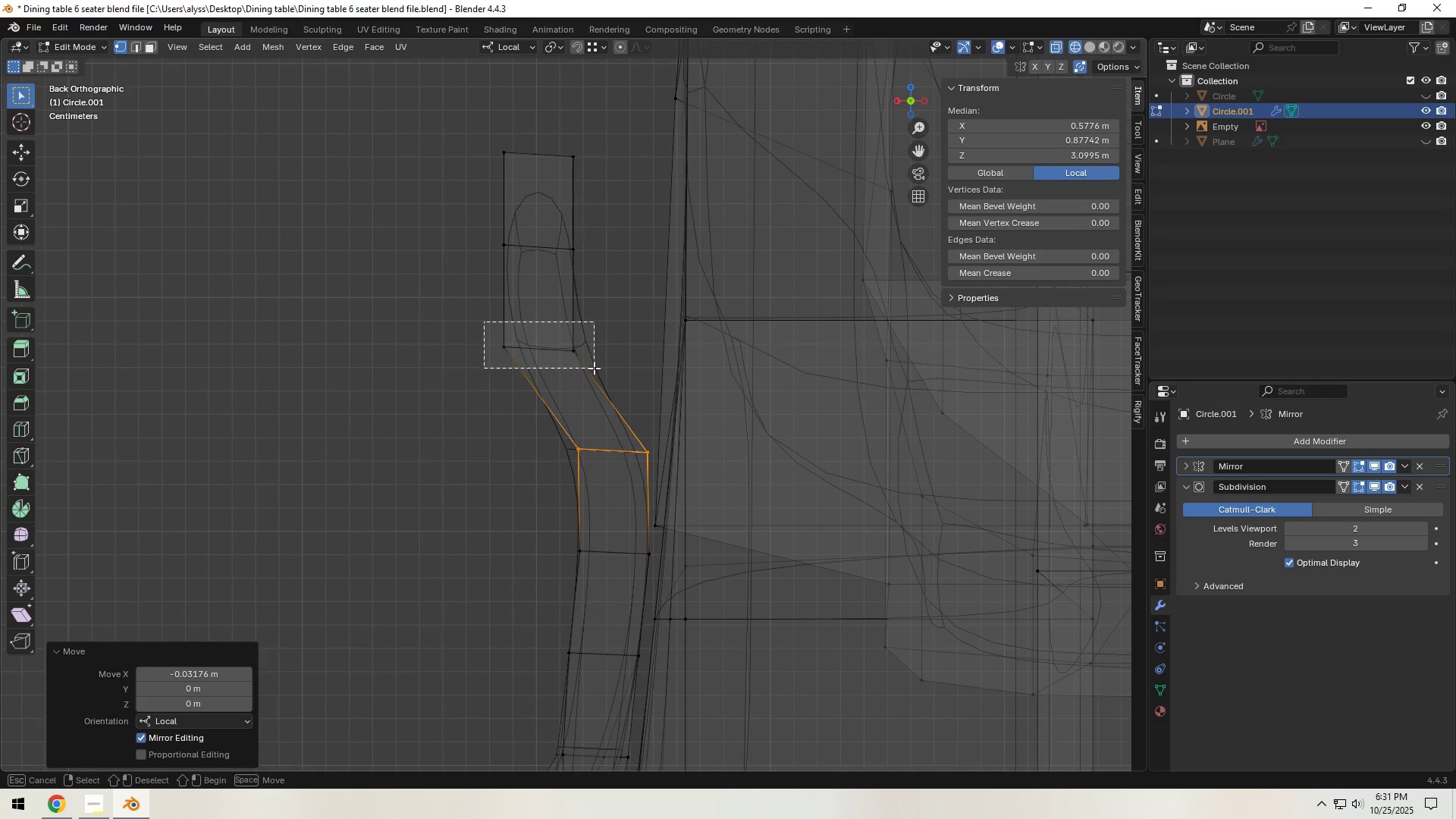 
type(gx)
 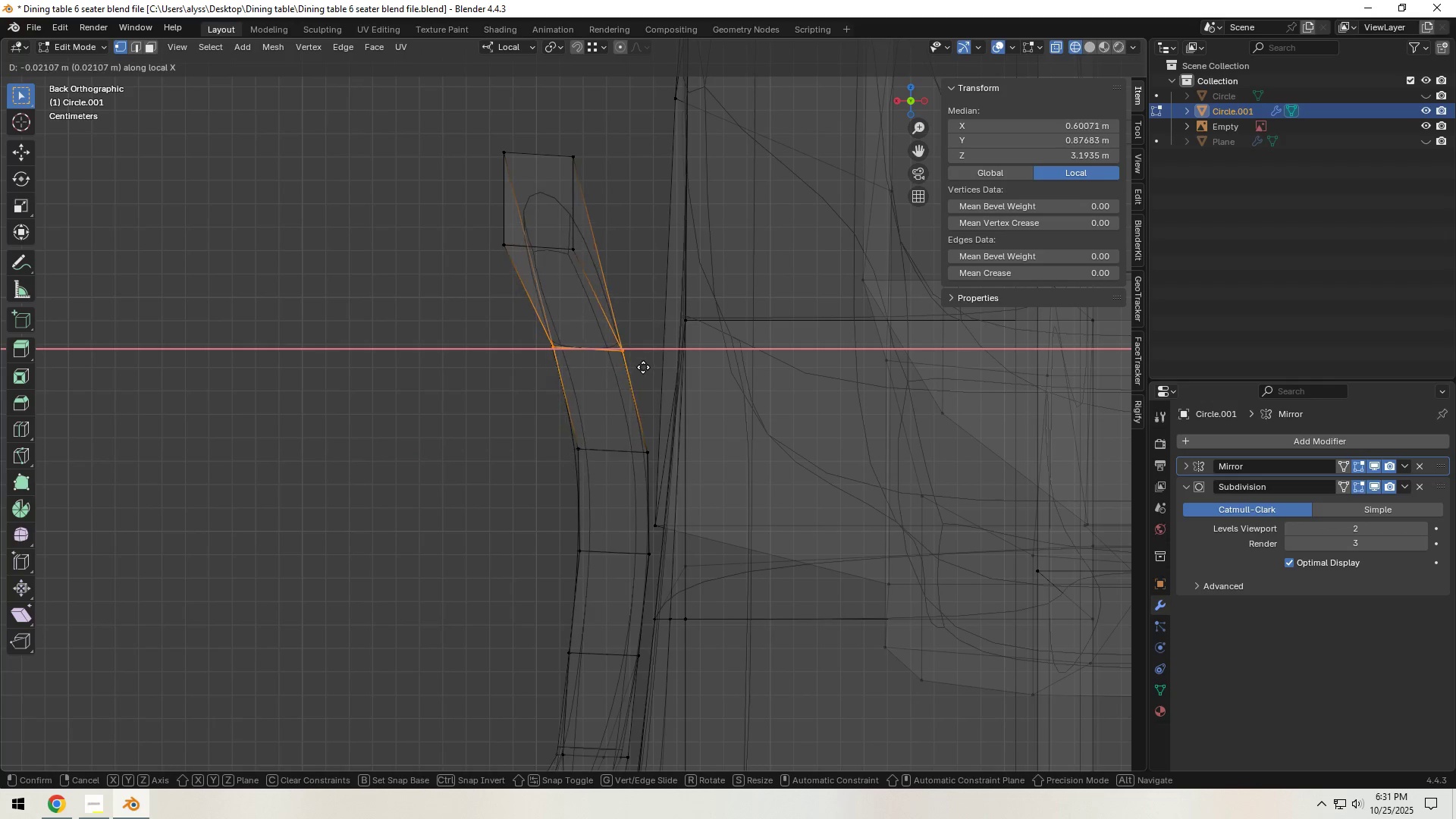 
left_click([645, 366])
 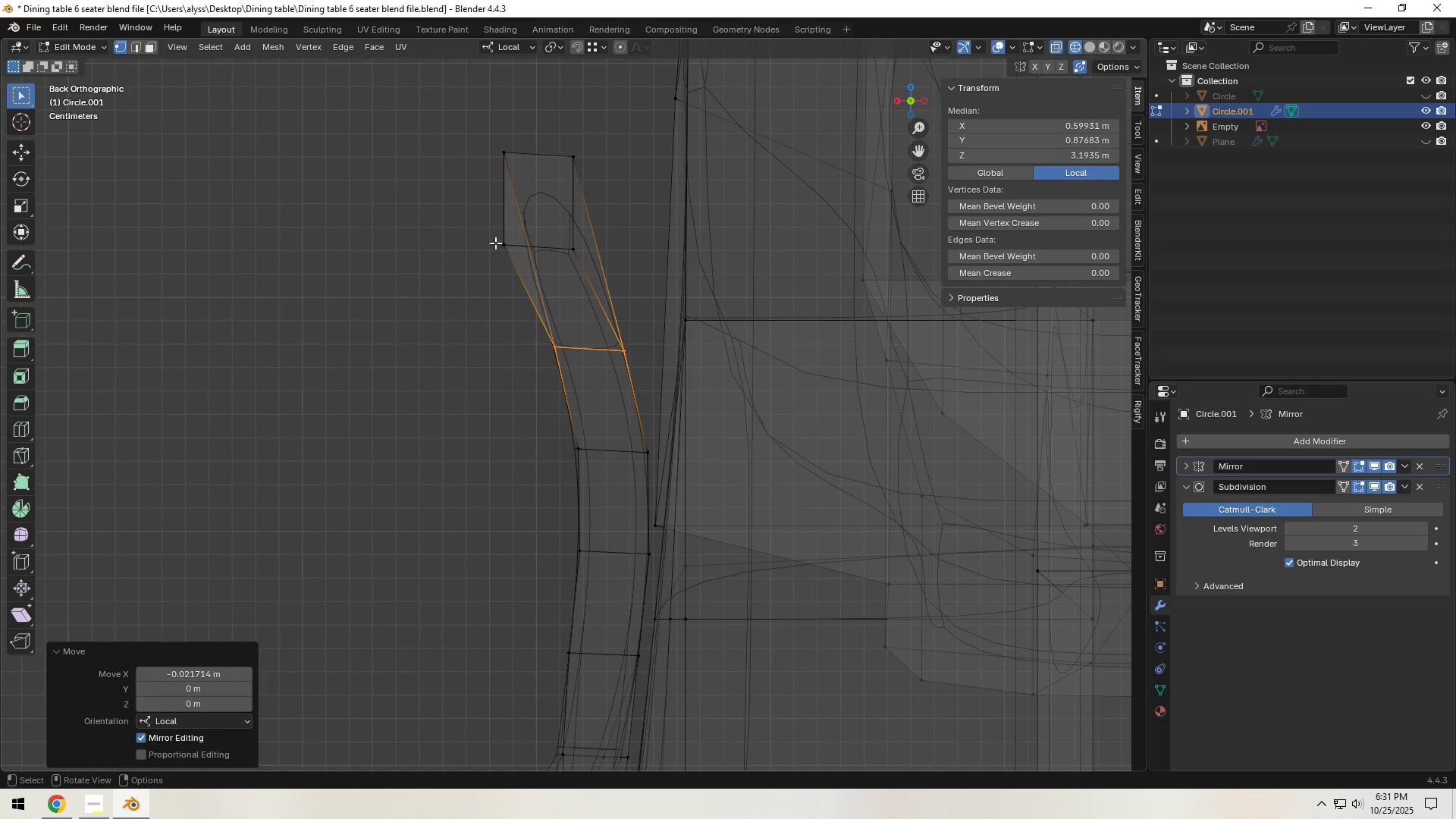 
left_click_drag(start_coordinate=[465, 217], to_coordinate=[610, 269])
 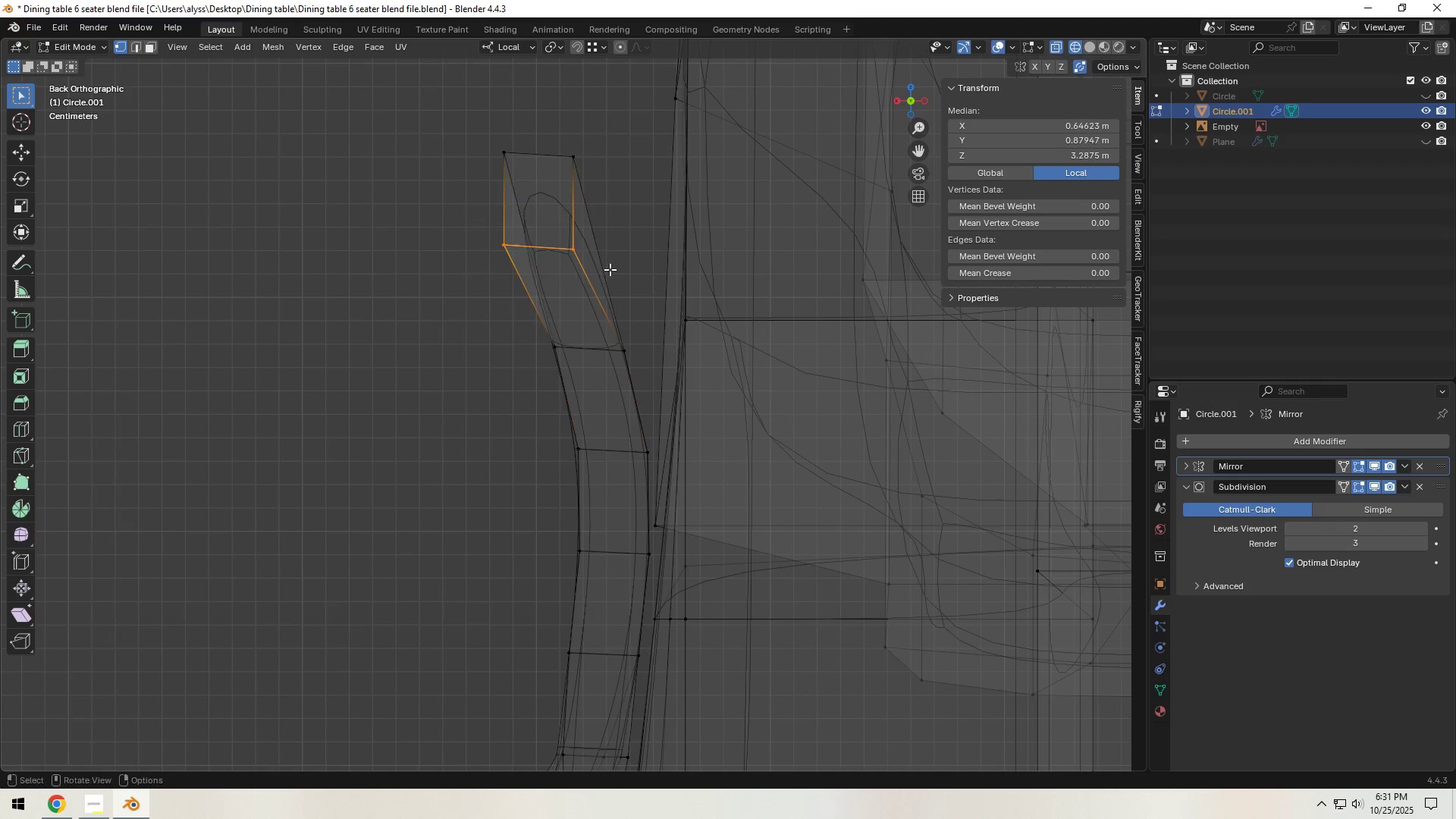 
type(gx)
 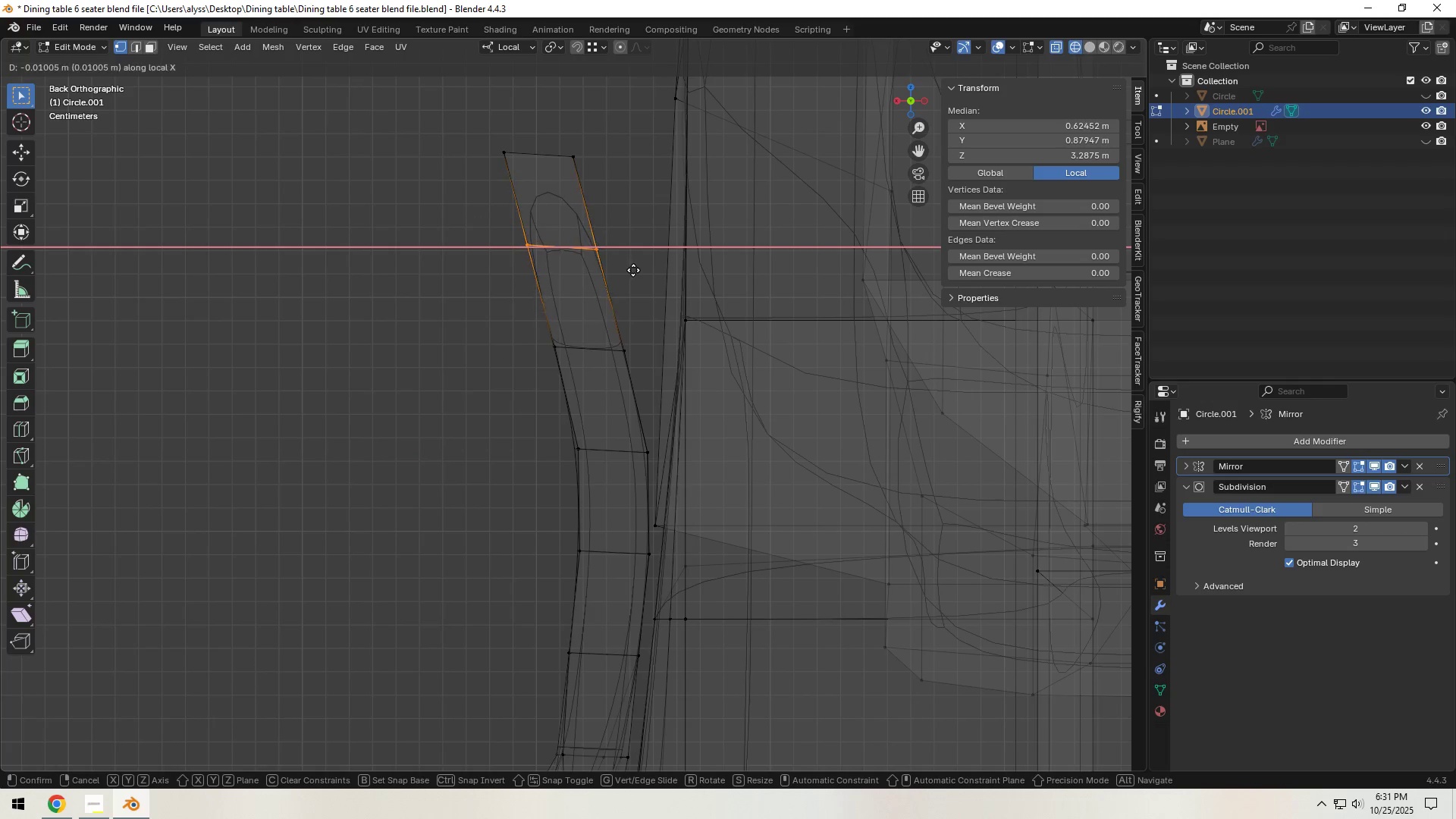 
left_click([633, 270])
 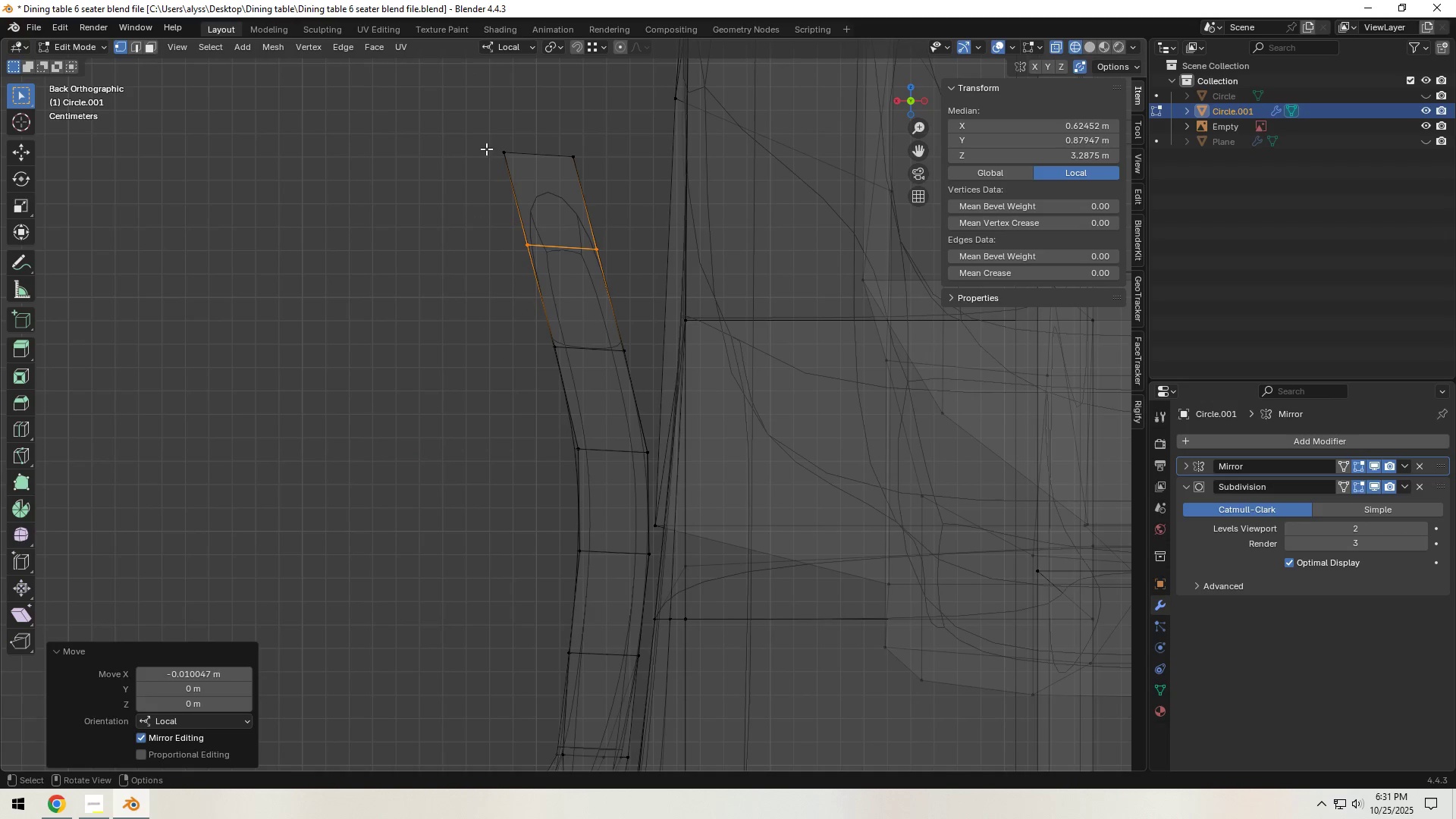 
left_click_drag(start_coordinate=[484, 136], to_coordinate=[581, 177])
 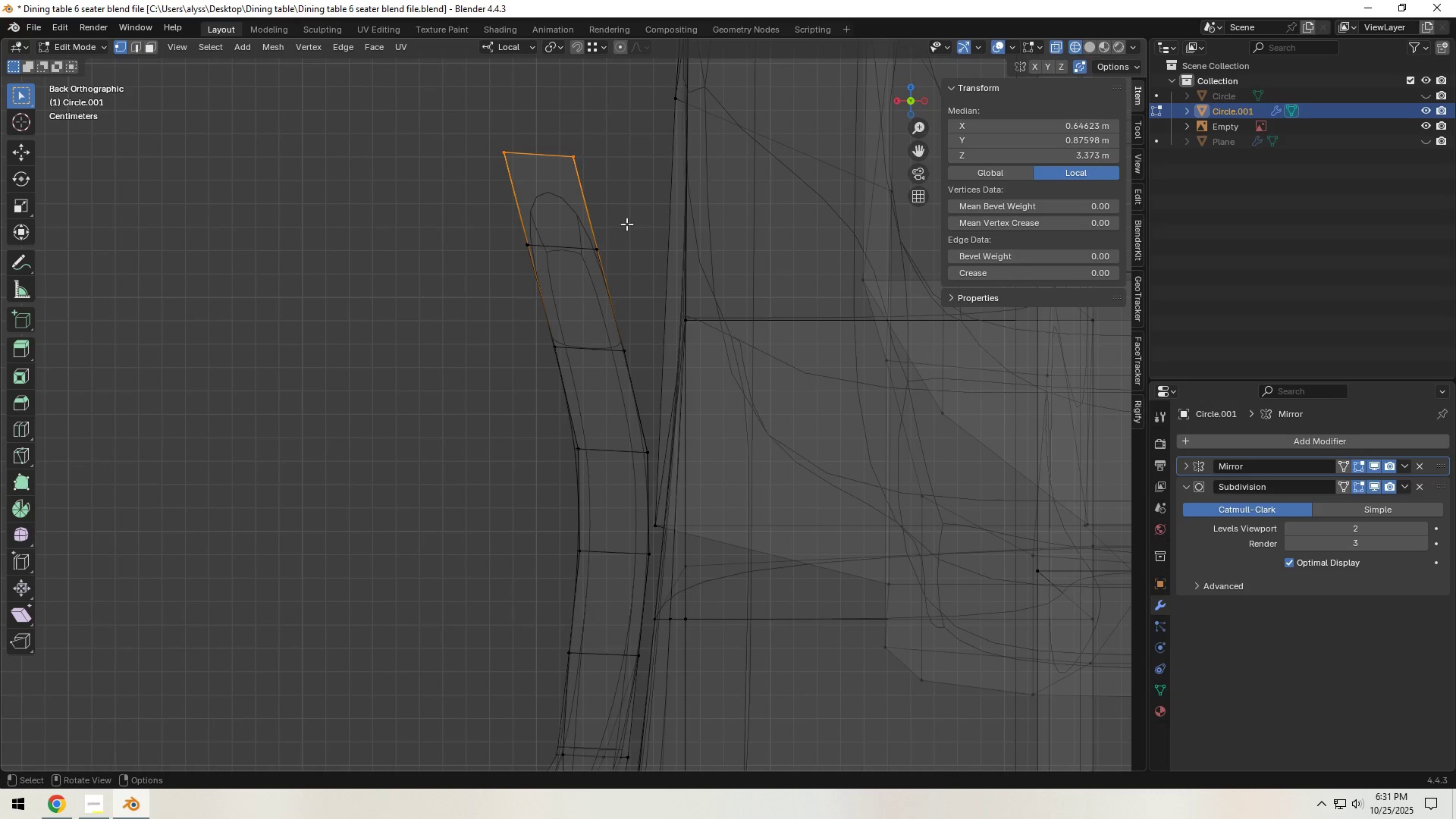 
key(R)
 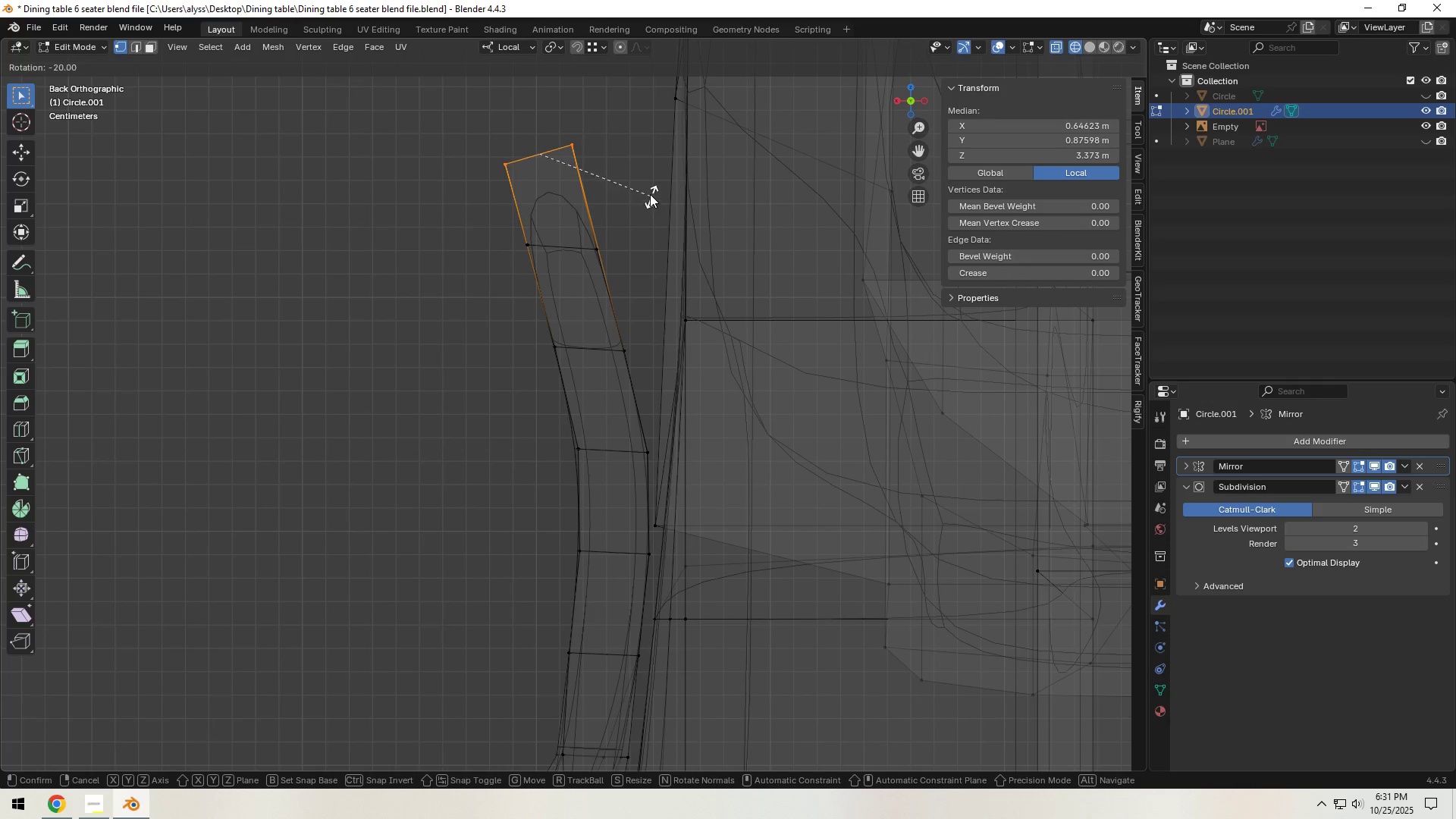 
left_click([649, 190])
 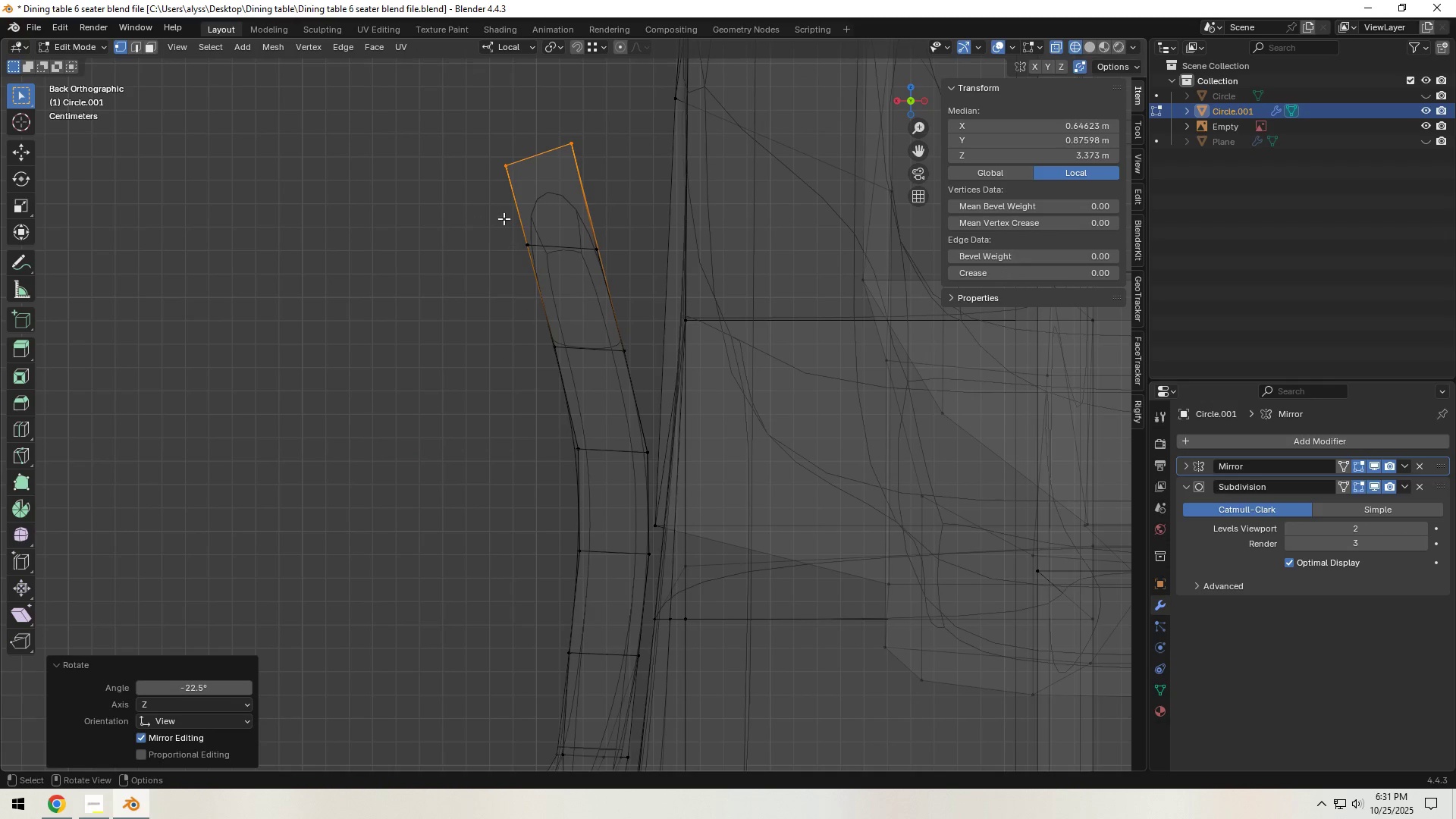 
left_click_drag(start_coordinate=[460, 136], to_coordinate=[604, 285])
 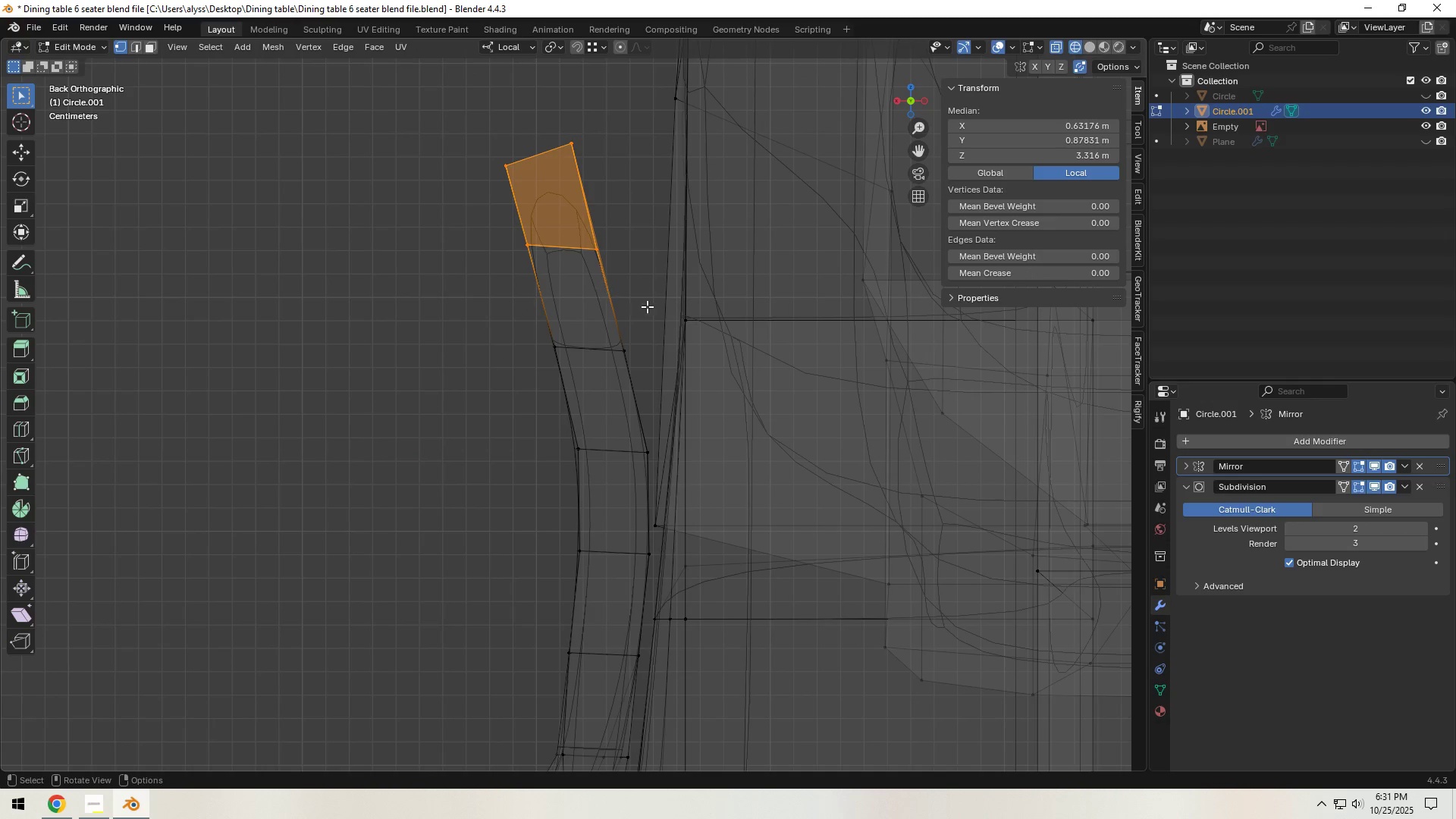 
key(R)
 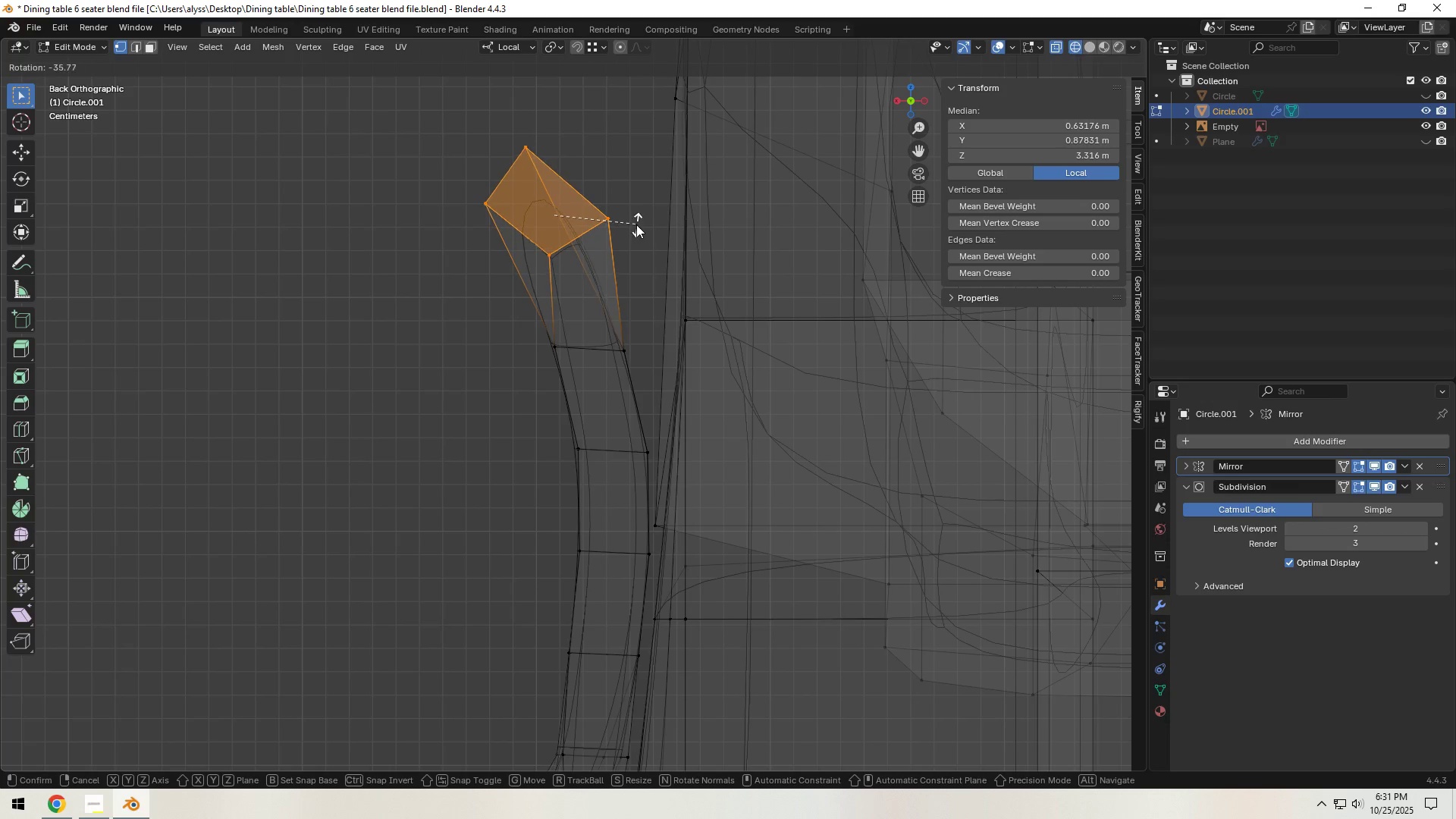 
right_click([631, 234])
 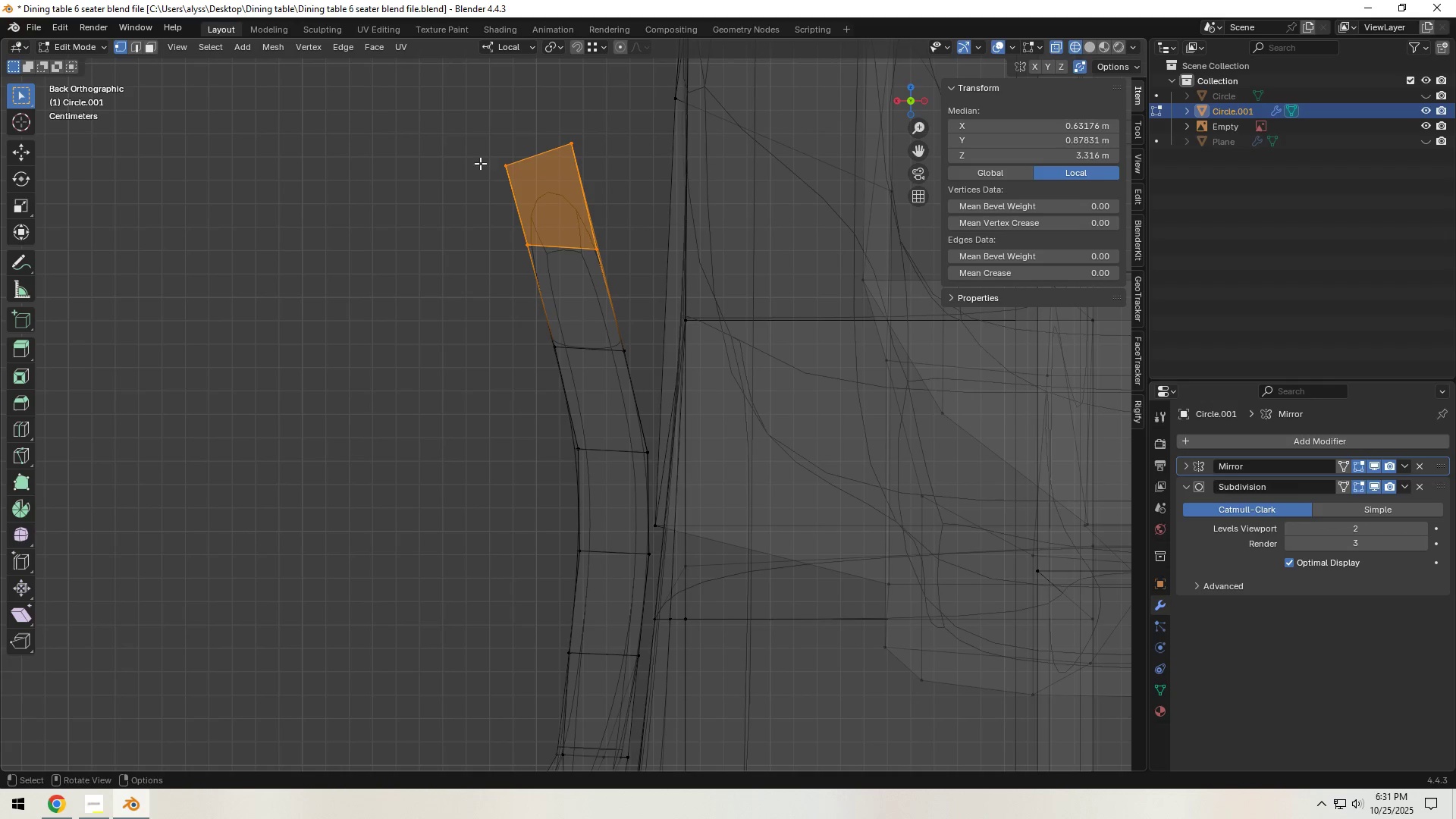 
left_click_drag(start_coordinate=[443, 134], to_coordinate=[632, 379])
 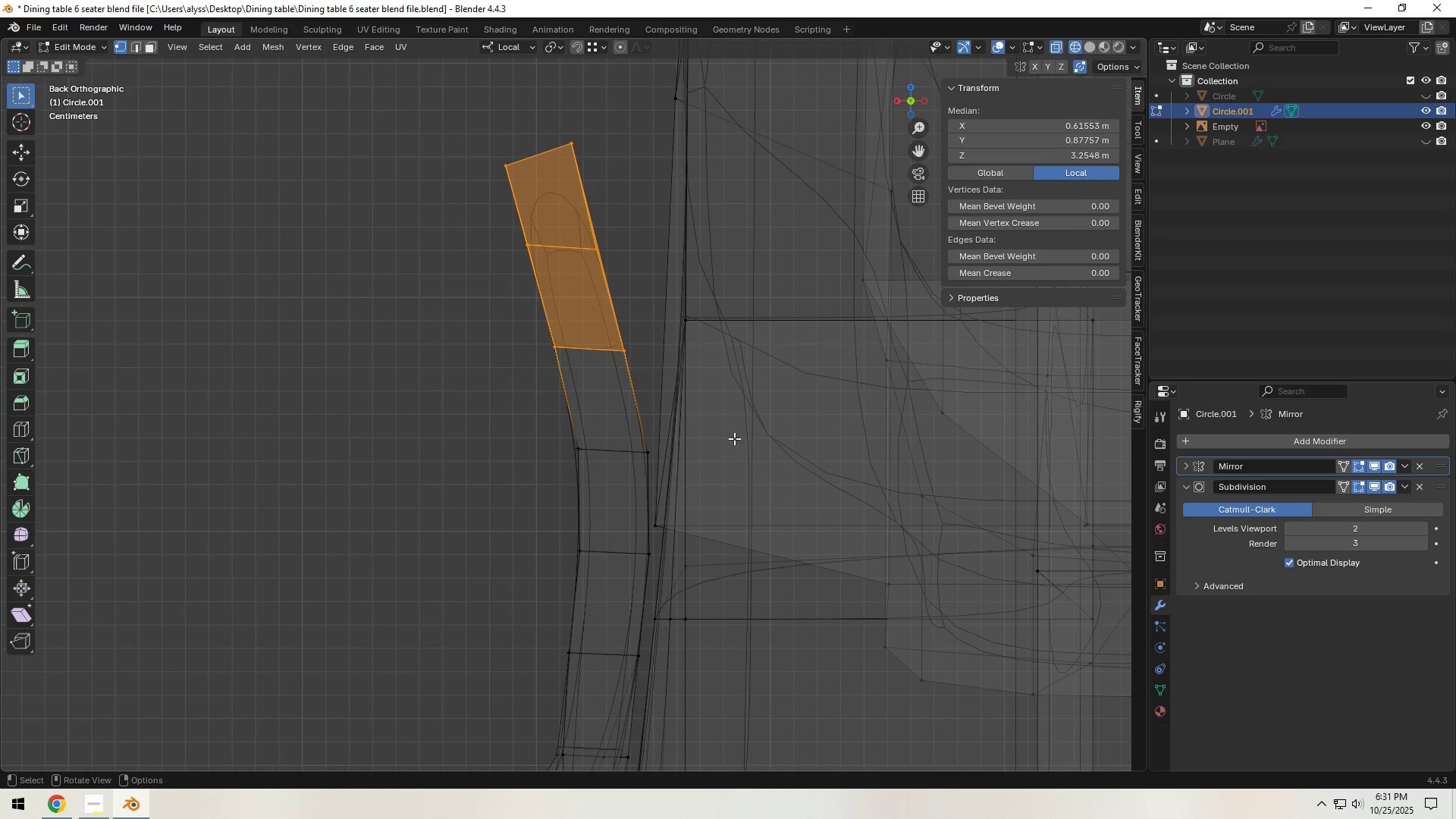 
key(R)
 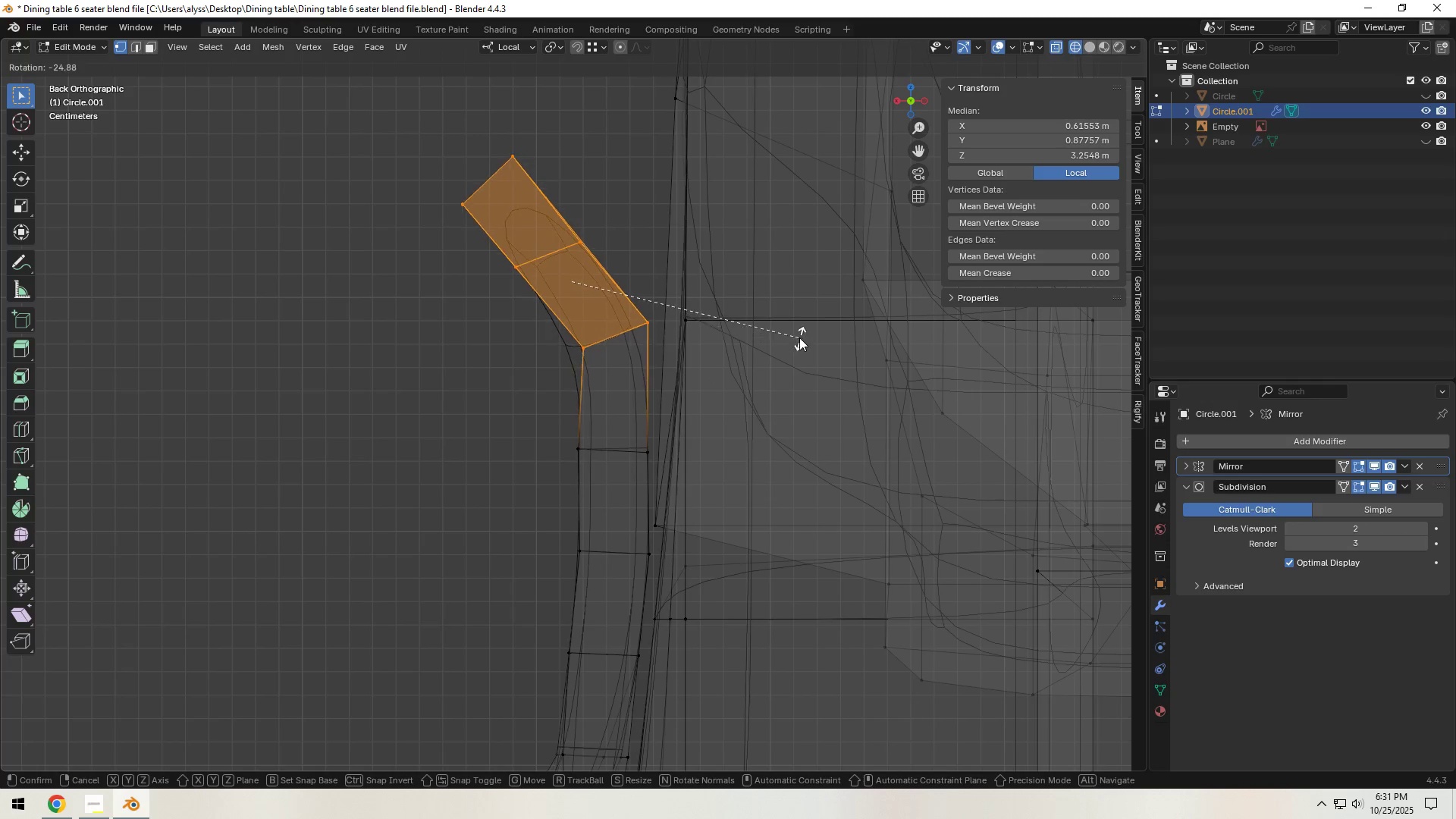 
left_click([799, 334])
 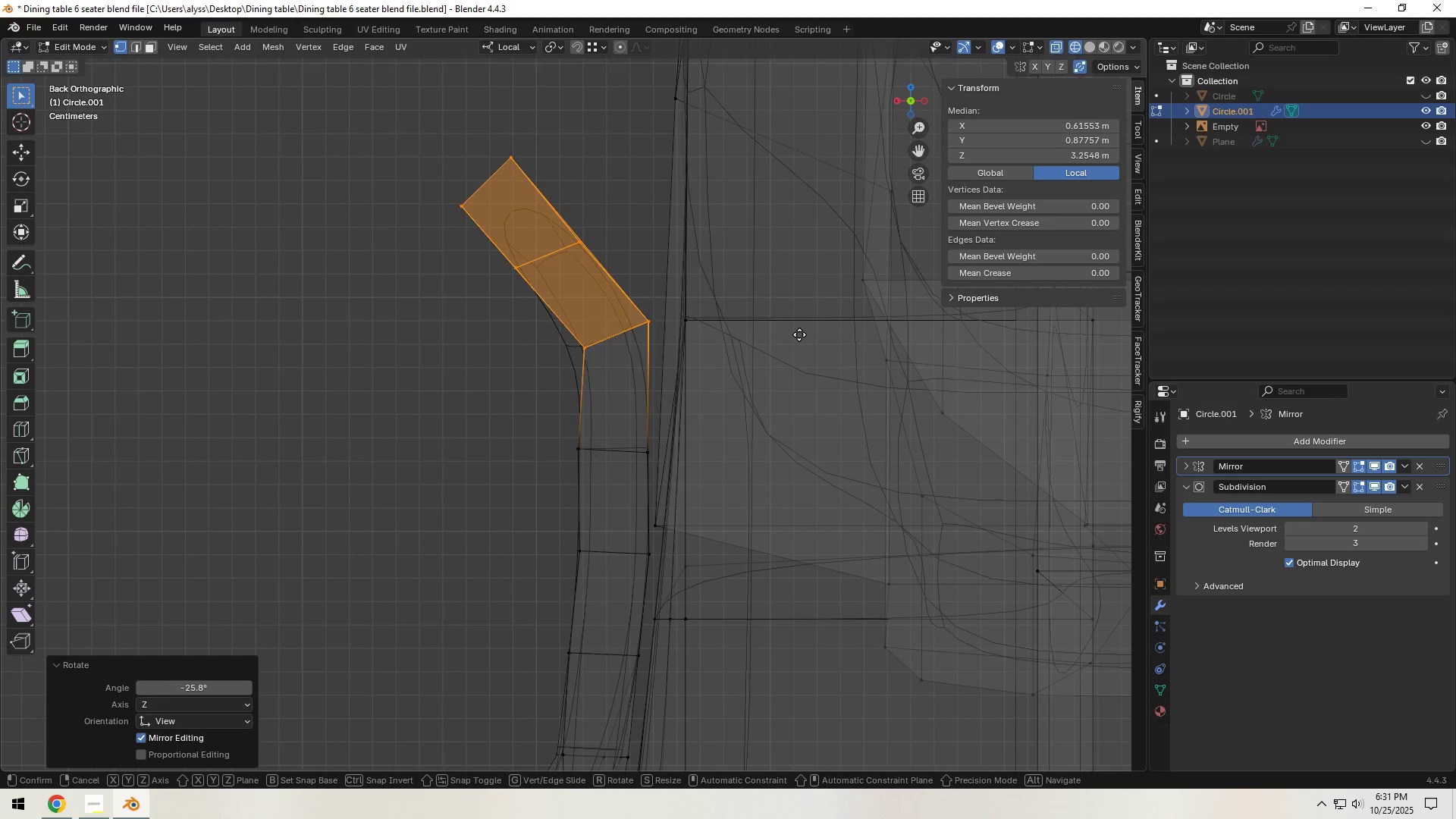 
key(G)
 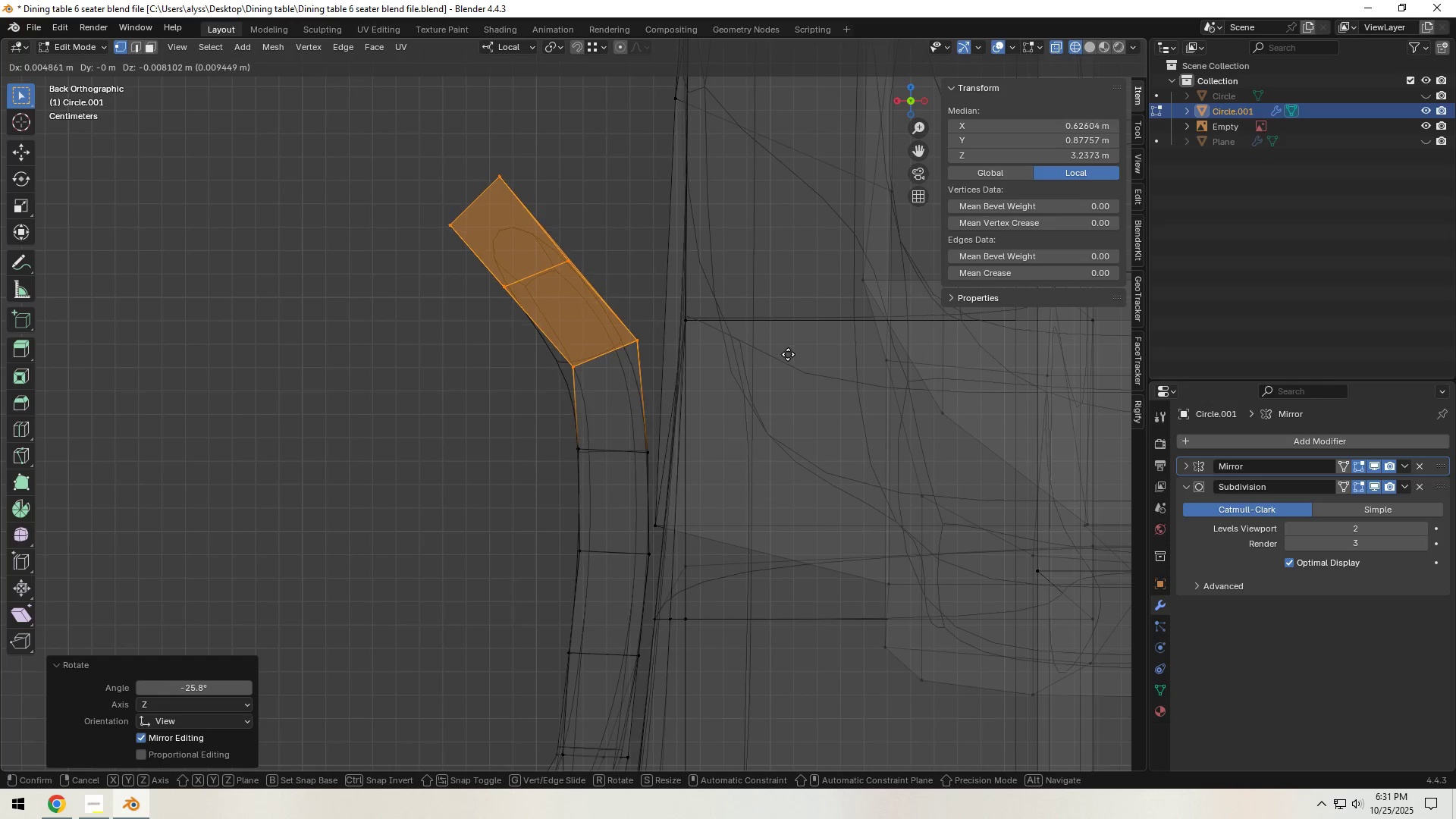 
left_click([787, 355])
 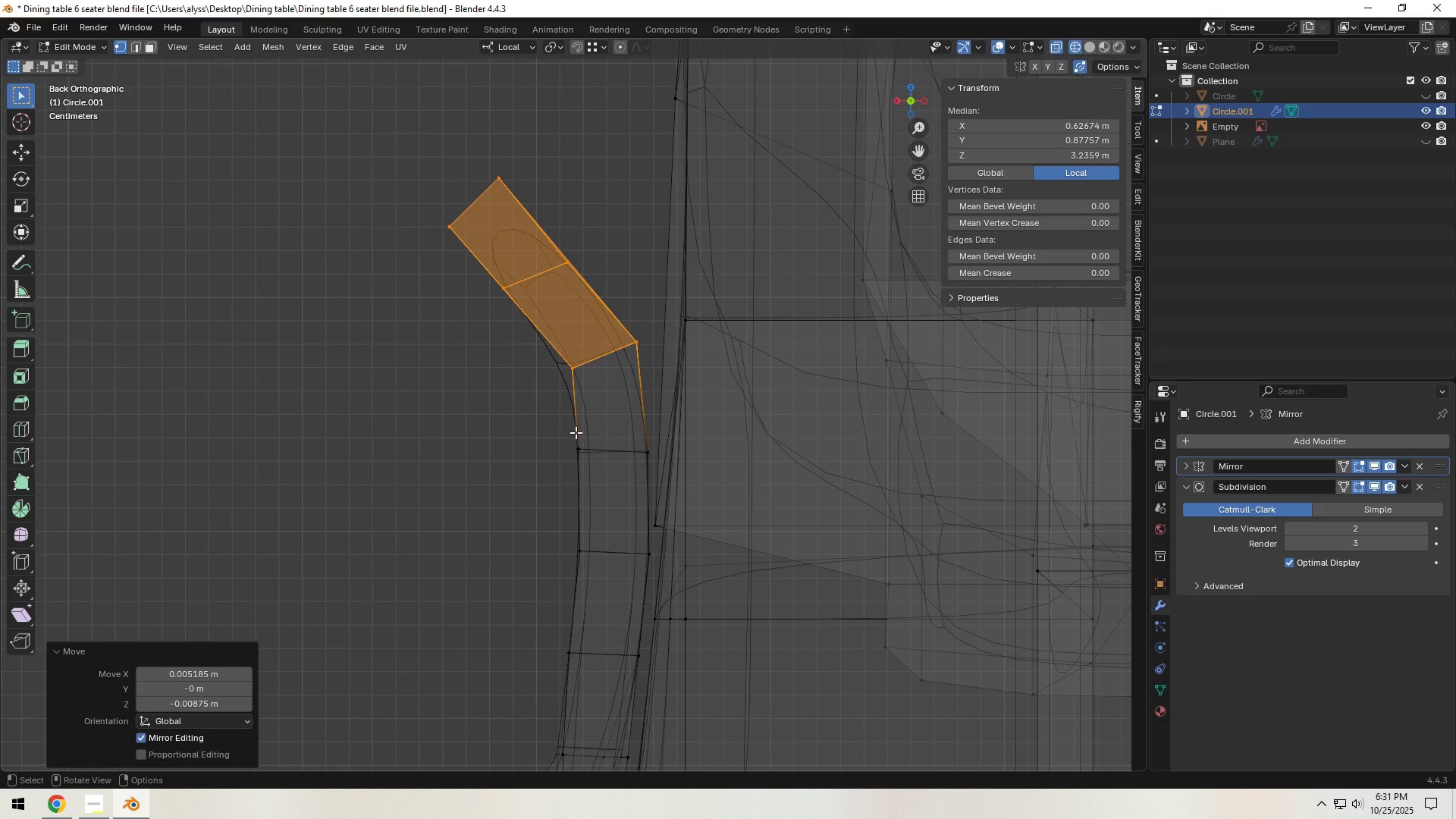 
hold_key(key=ShiftLeft, duration=0.76)
left_click_drag(start_coordinate=[563, 429], to_coordinate=[657, 466])
 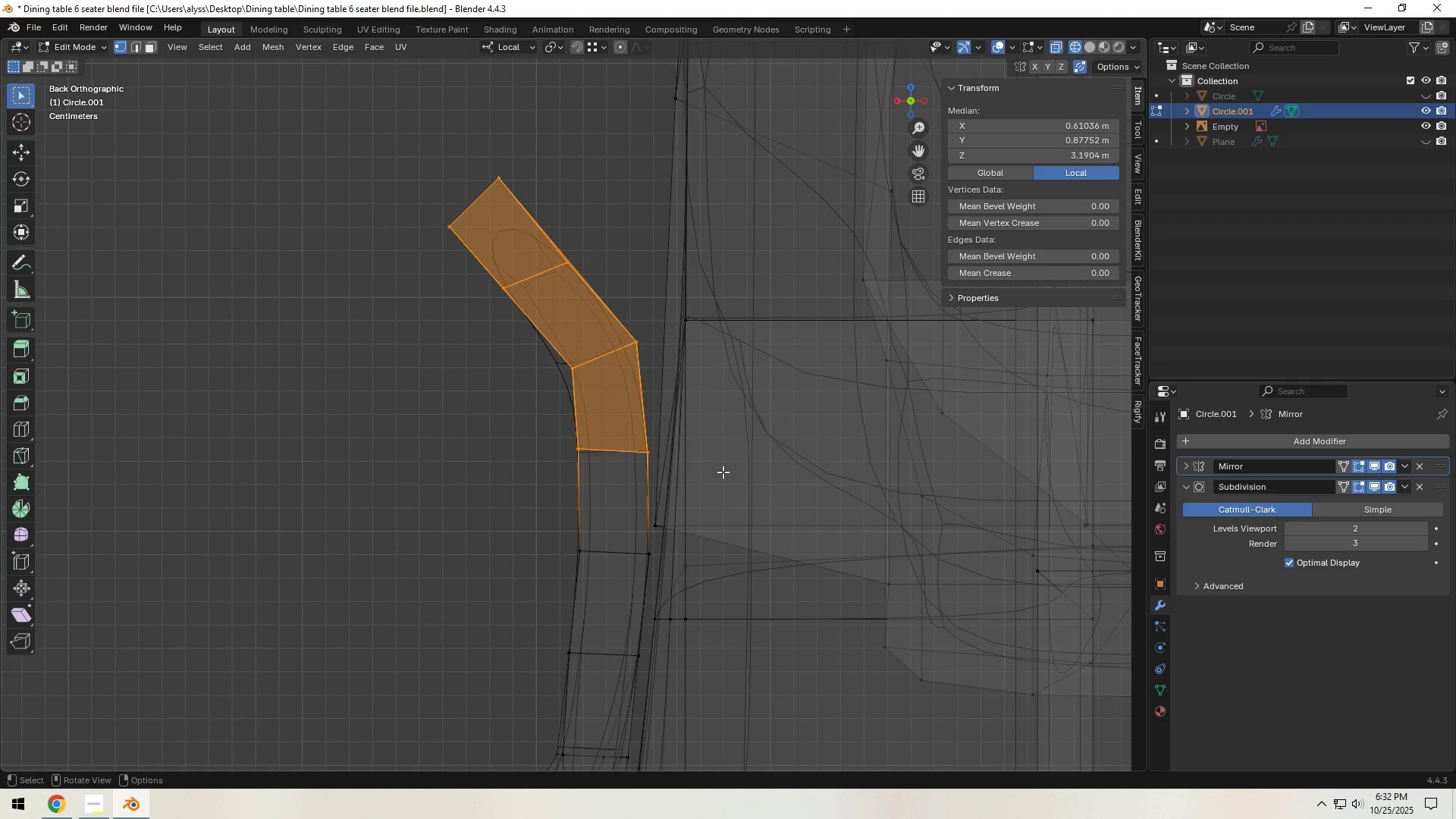 
key(R)
 